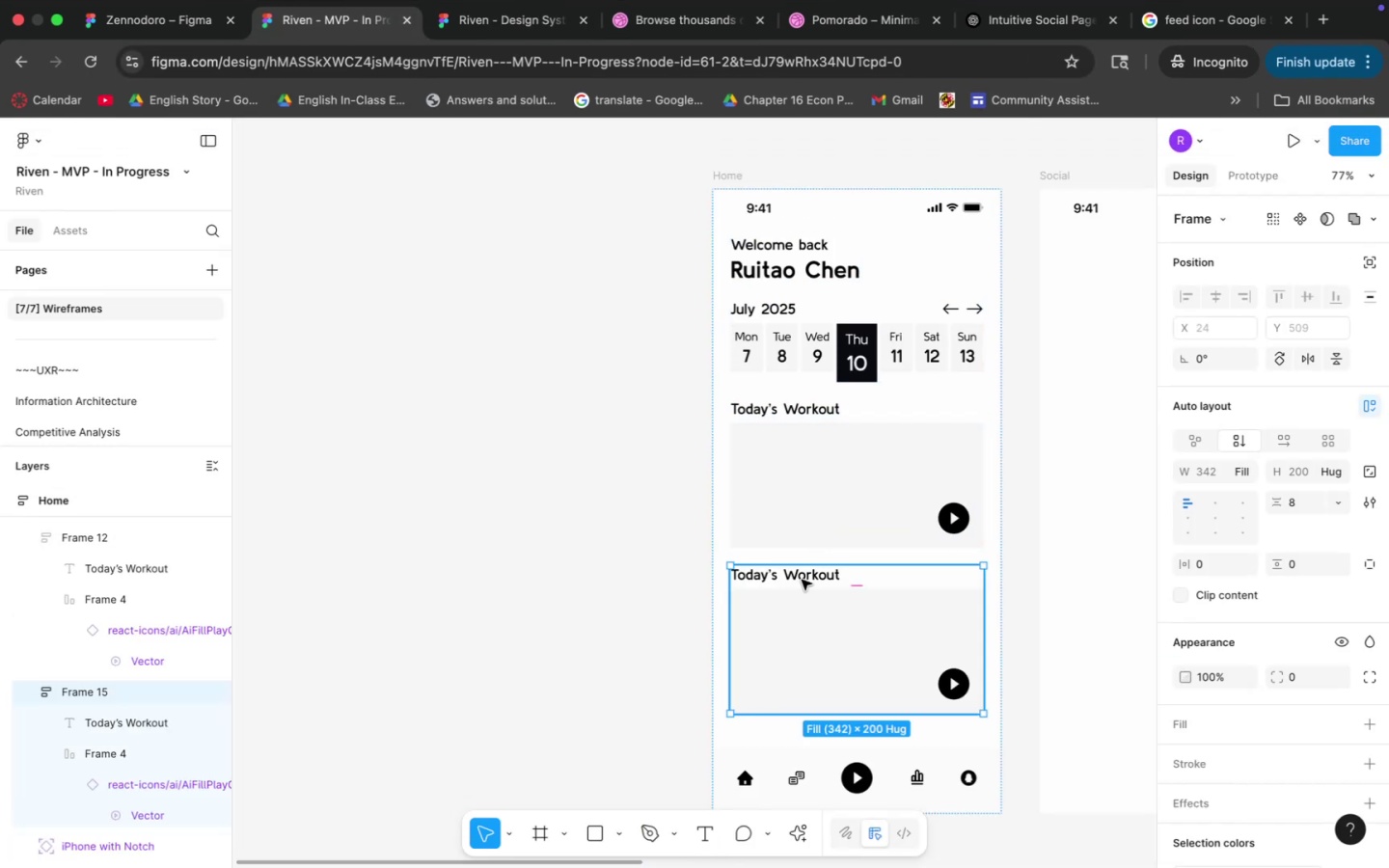 
triple_click([802, 580])
 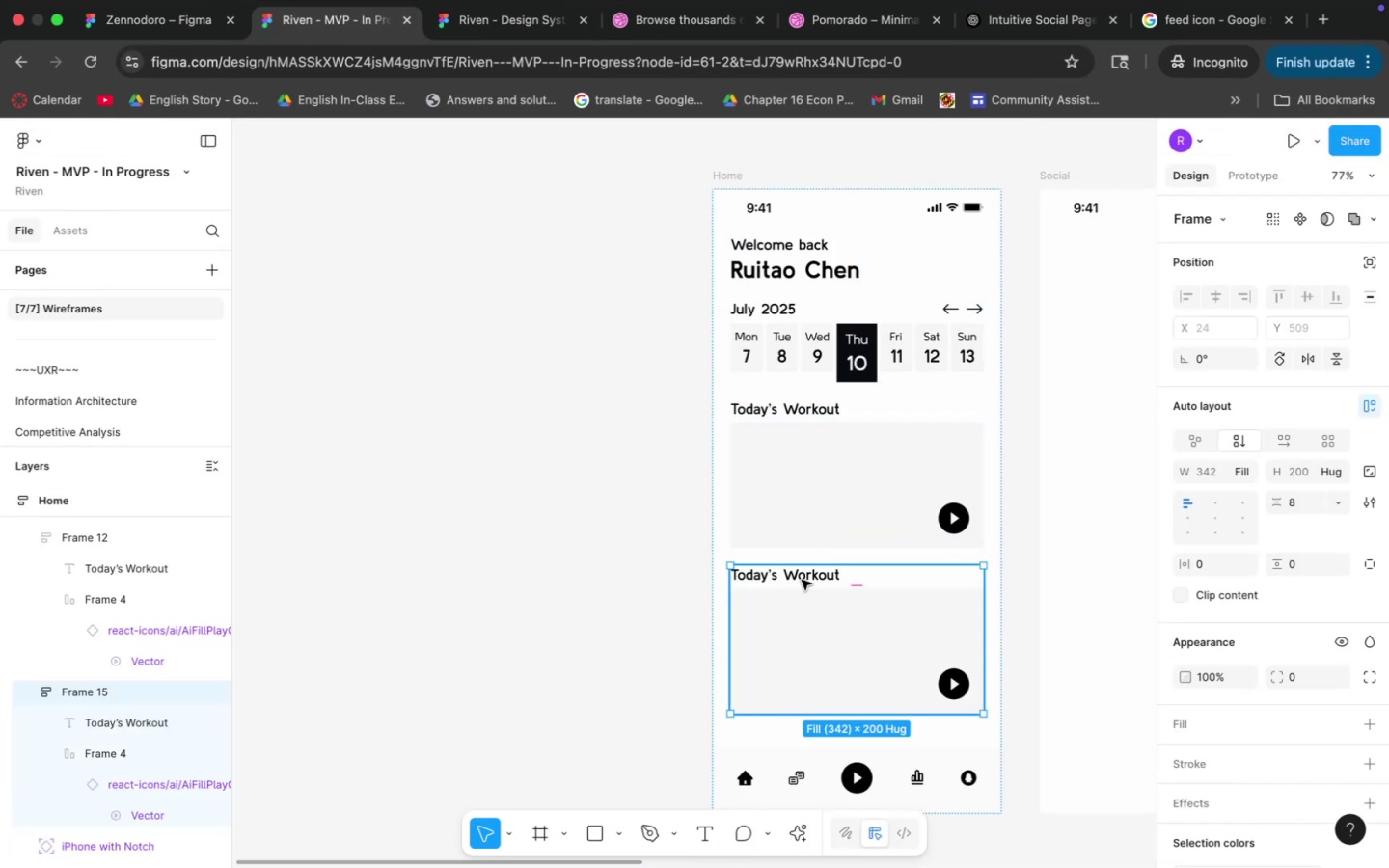 
triple_click([802, 580])
 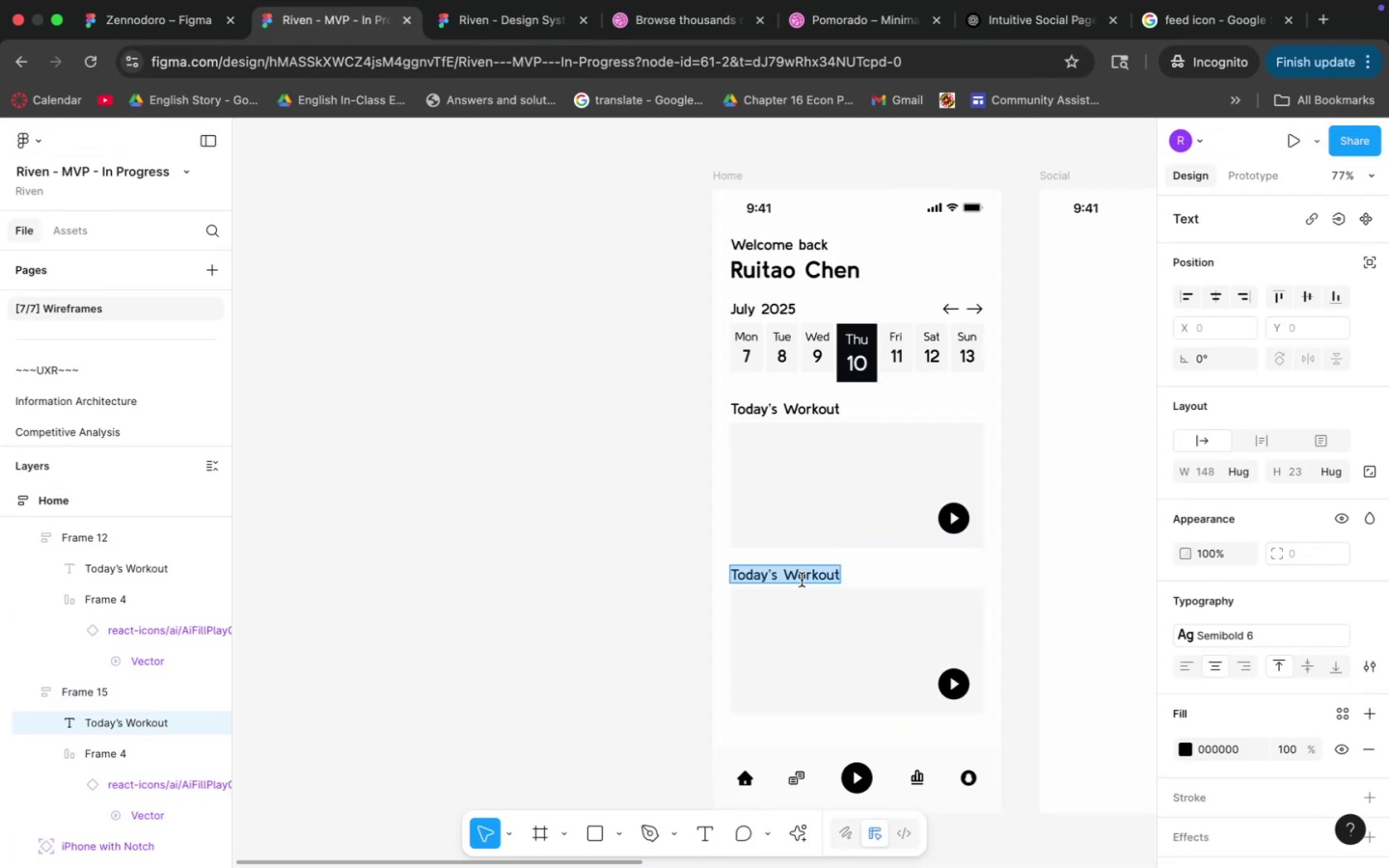 
type(Favorite Worko)
key(Backspace)
key(Backspace)
key(Backspace)
key(Backspace)
key(Backspace)
key(Backspace)
type(s)
 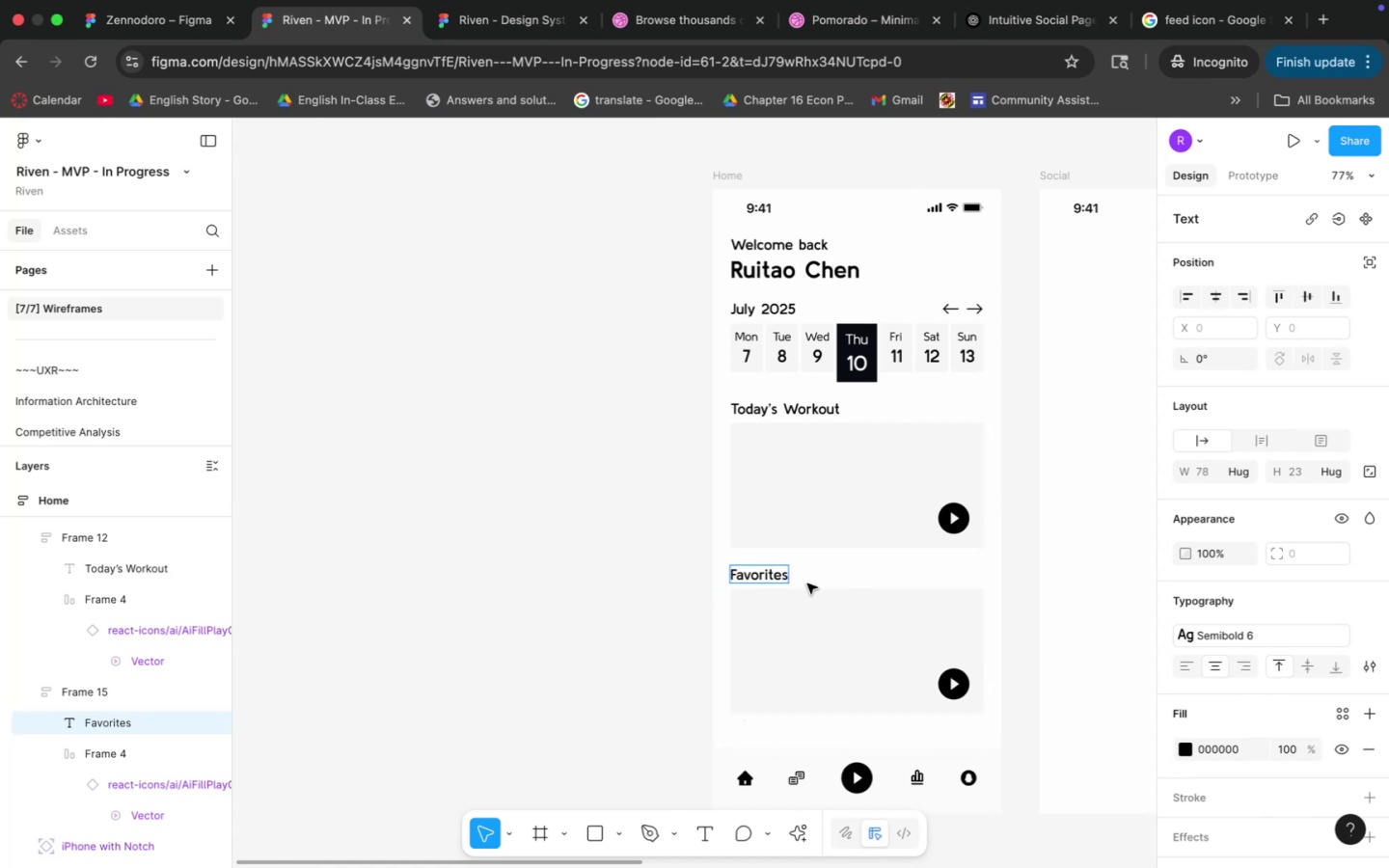 
left_click([1018, 513])
 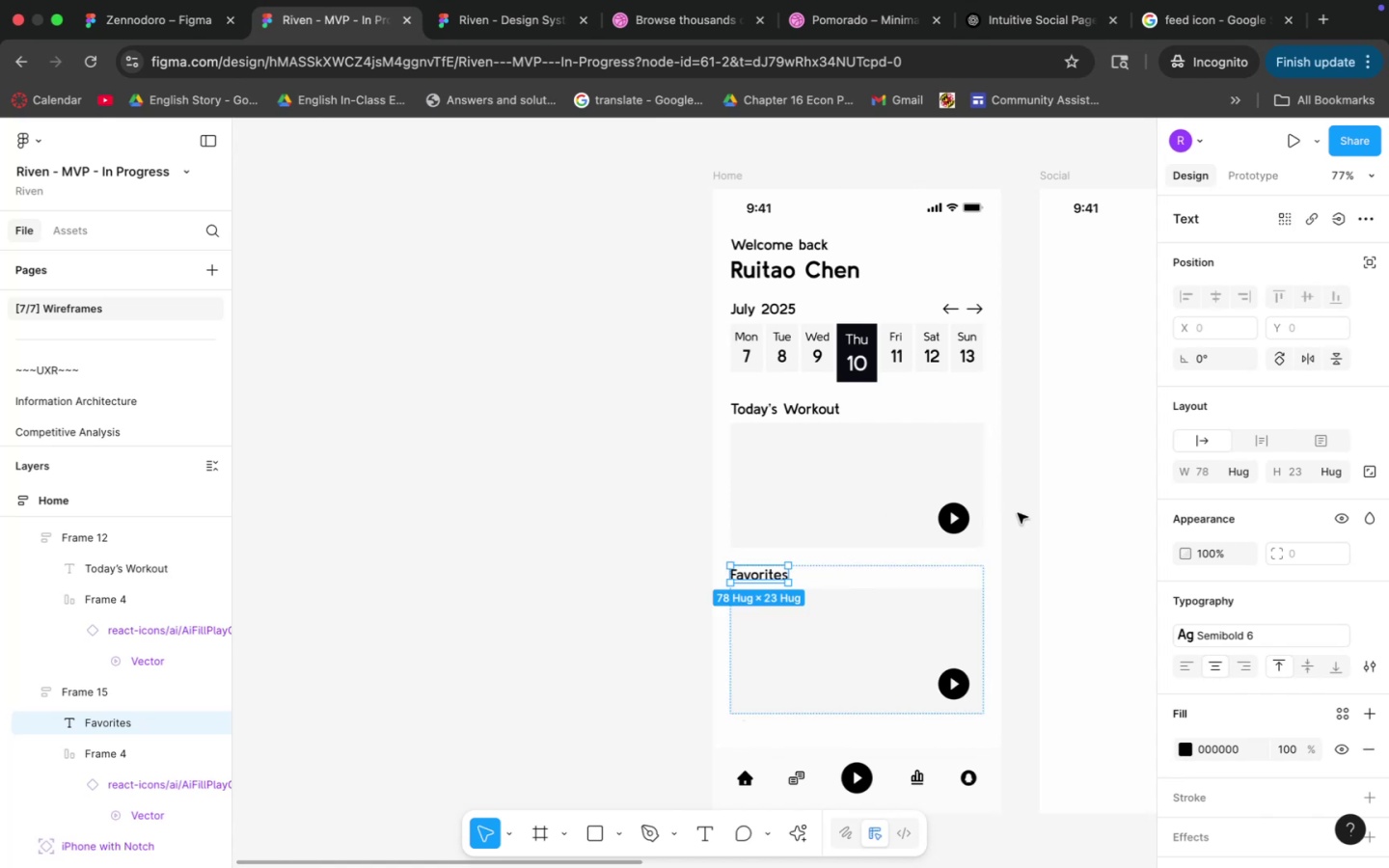 
left_click([1018, 513])
 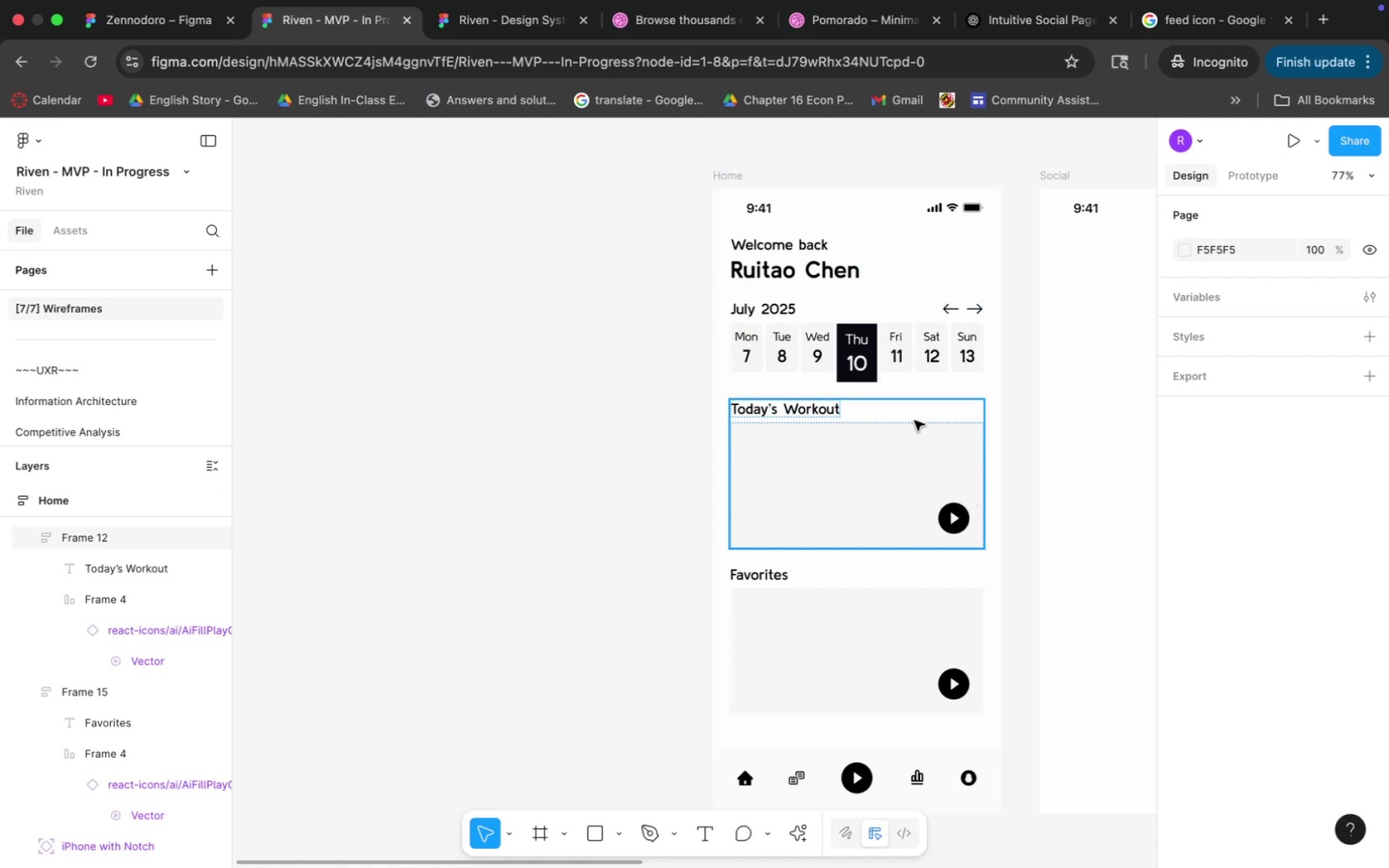 
wait(14.56)
 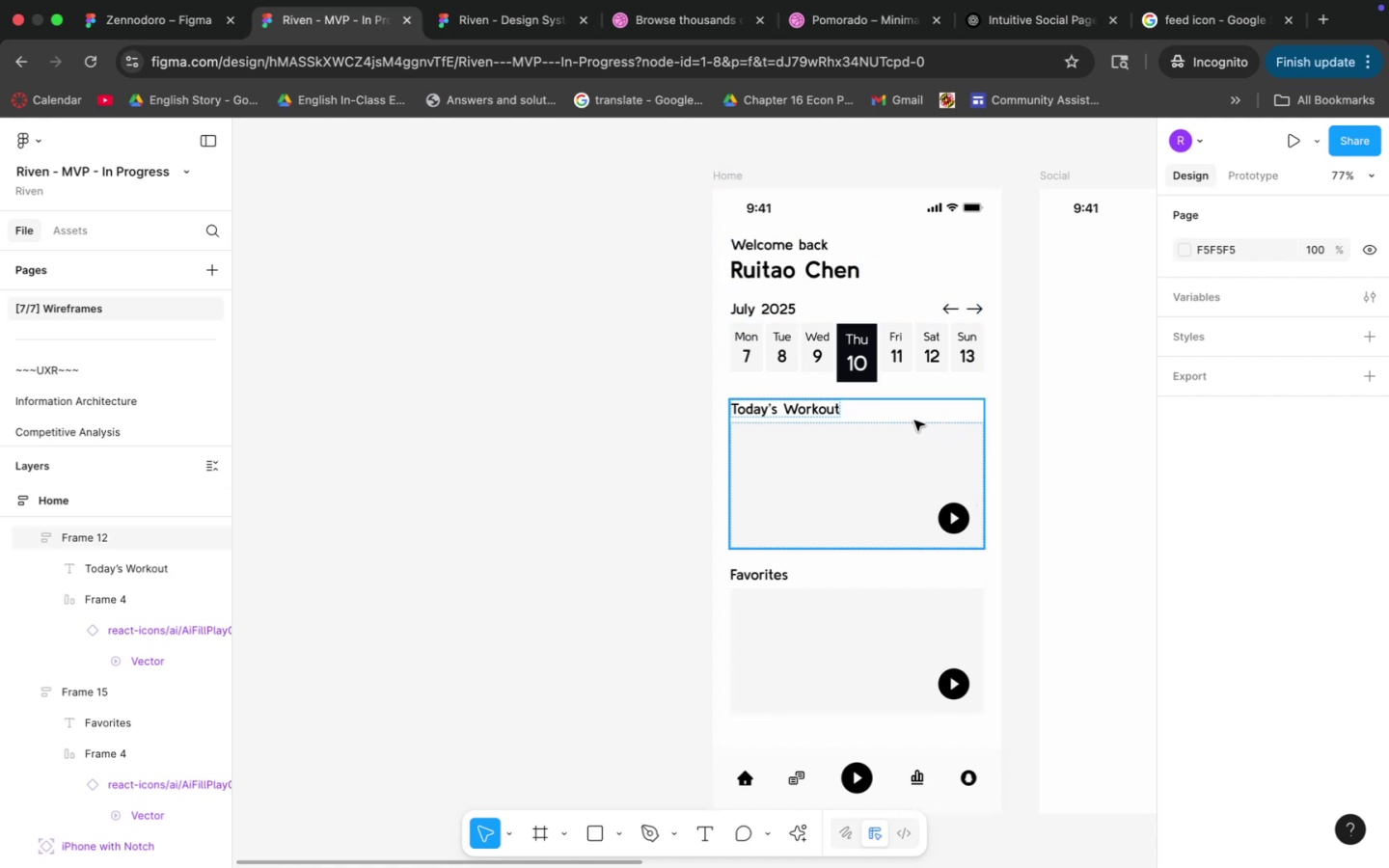 
key(Meta+CommandLeft)
 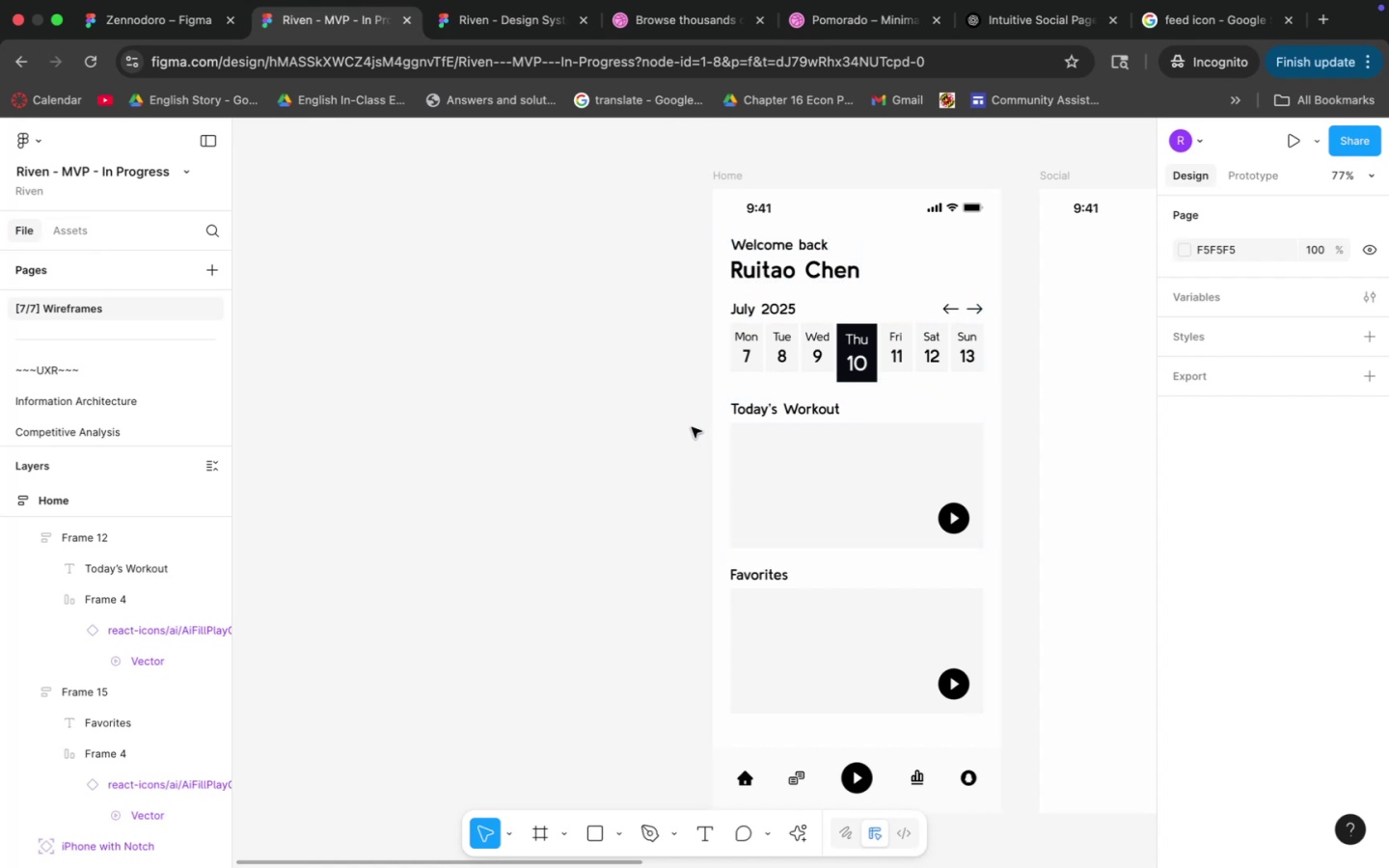 
hold_key(key=Space, duration=0.52)
 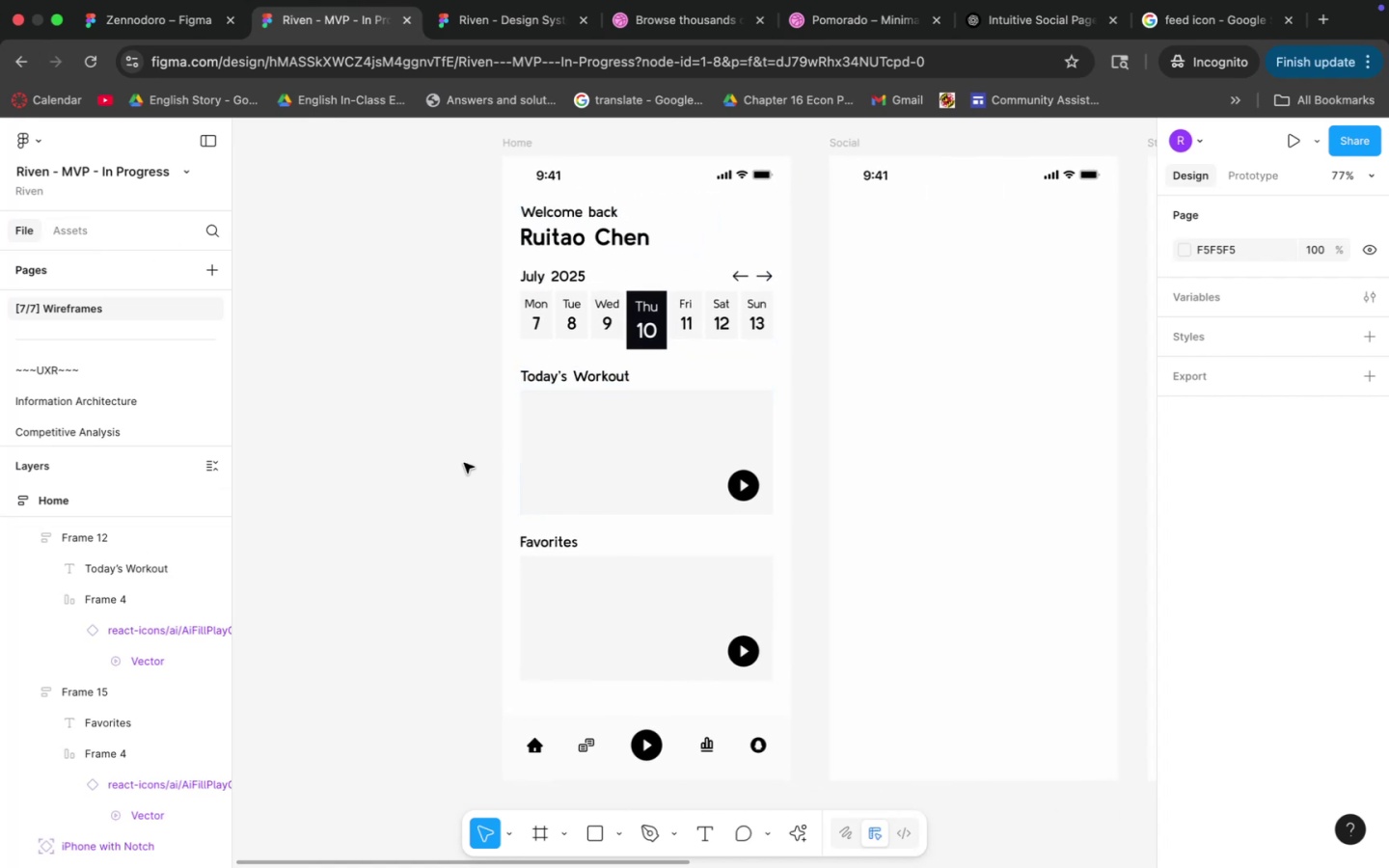 
left_click_drag(start_coordinate=[685, 420], to_coordinate=[476, 388])
 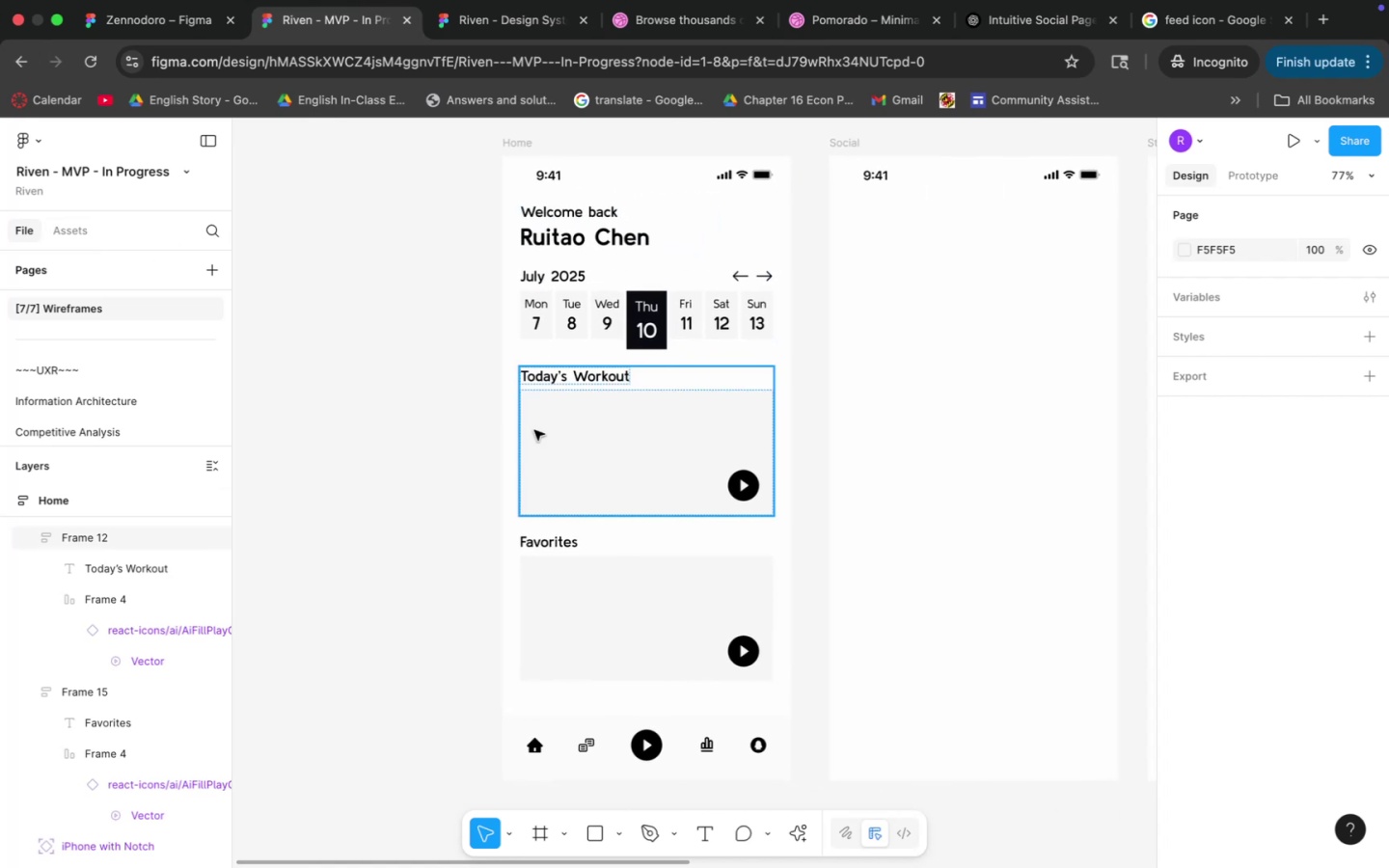 
hold_key(key=Space, duration=0.67)
 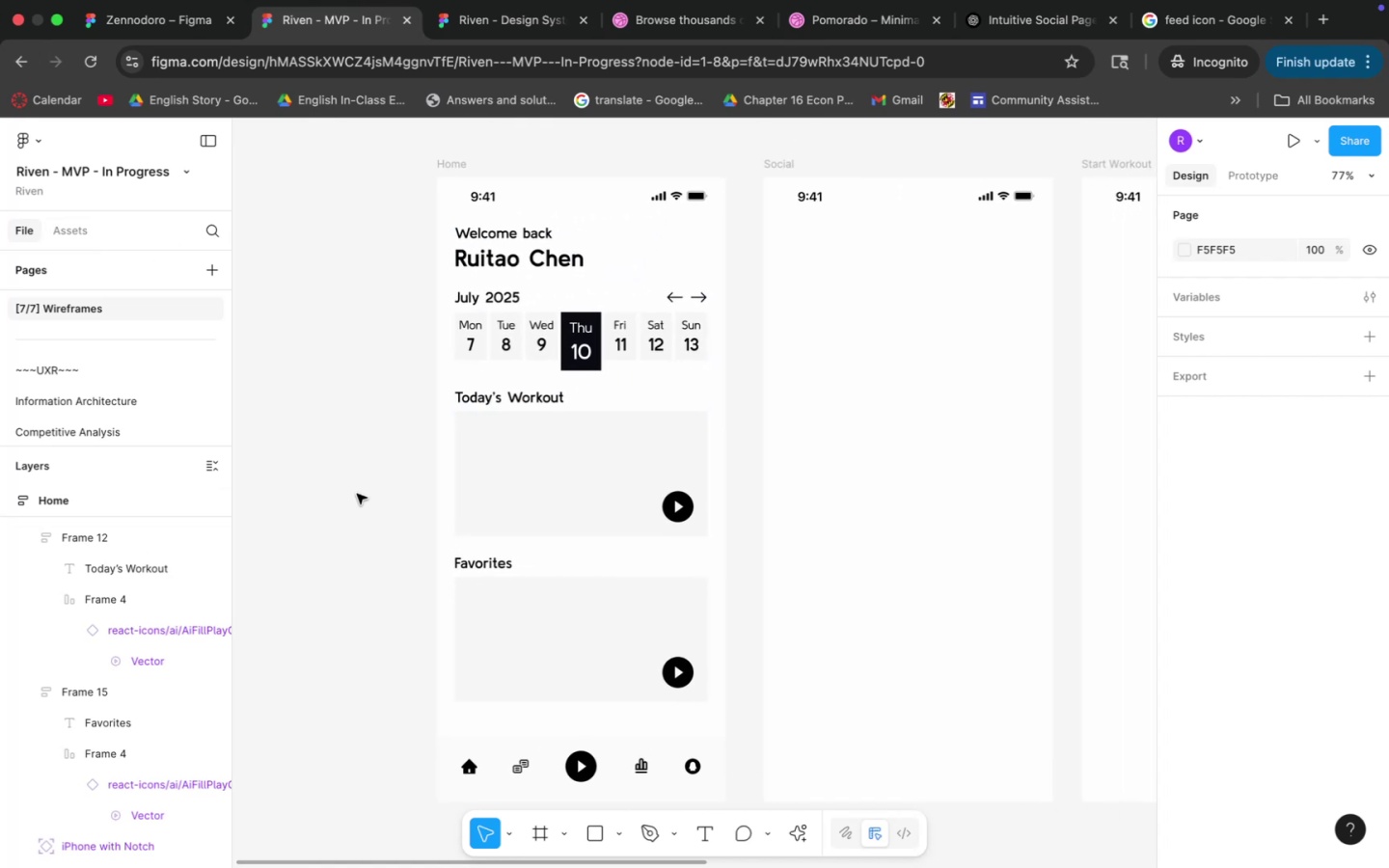 
left_click_drag(start_coordinate=[432, 468], to_coordinate=[367, 490])
 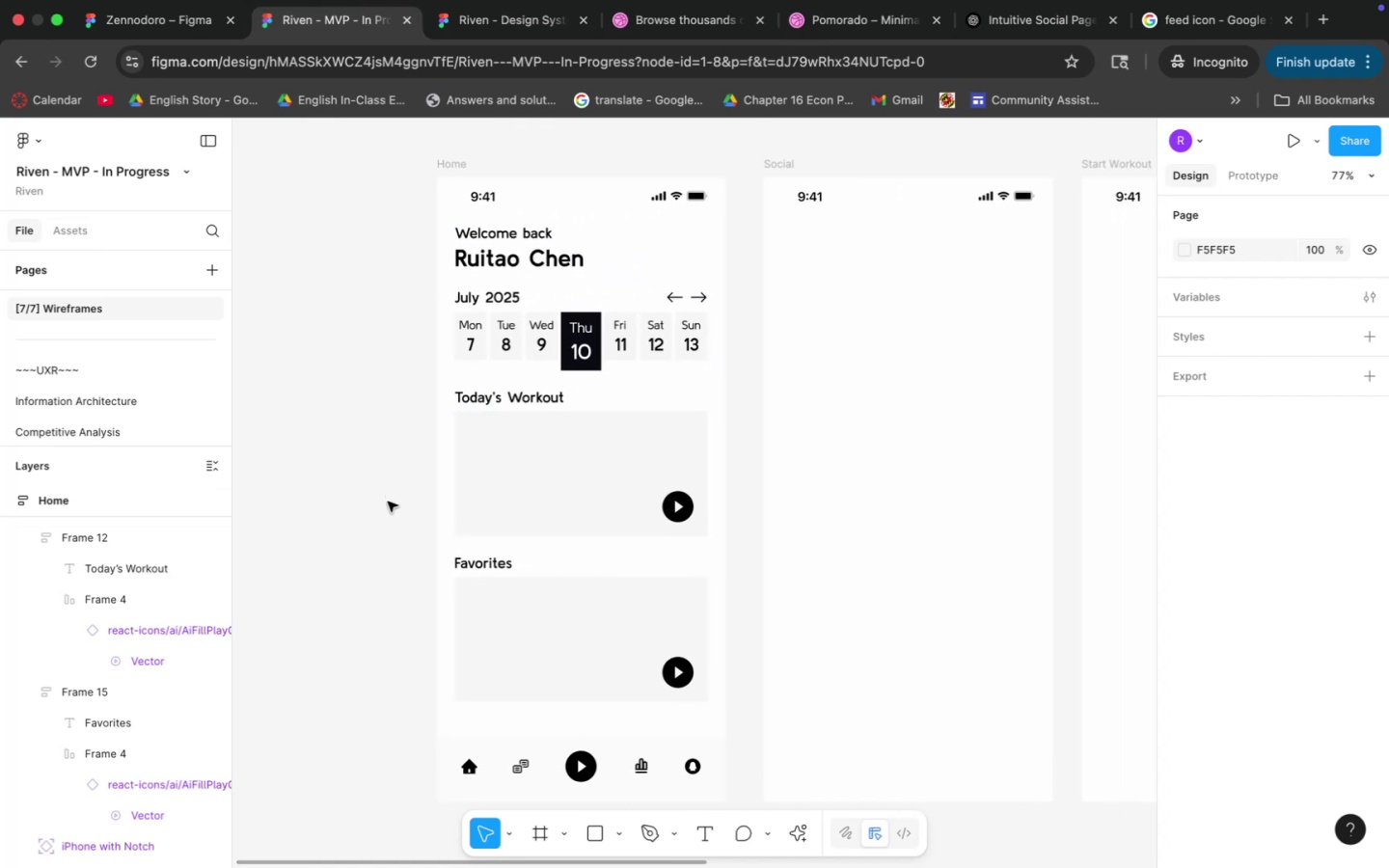 
hold_key(key=Space, duration=0.61)
 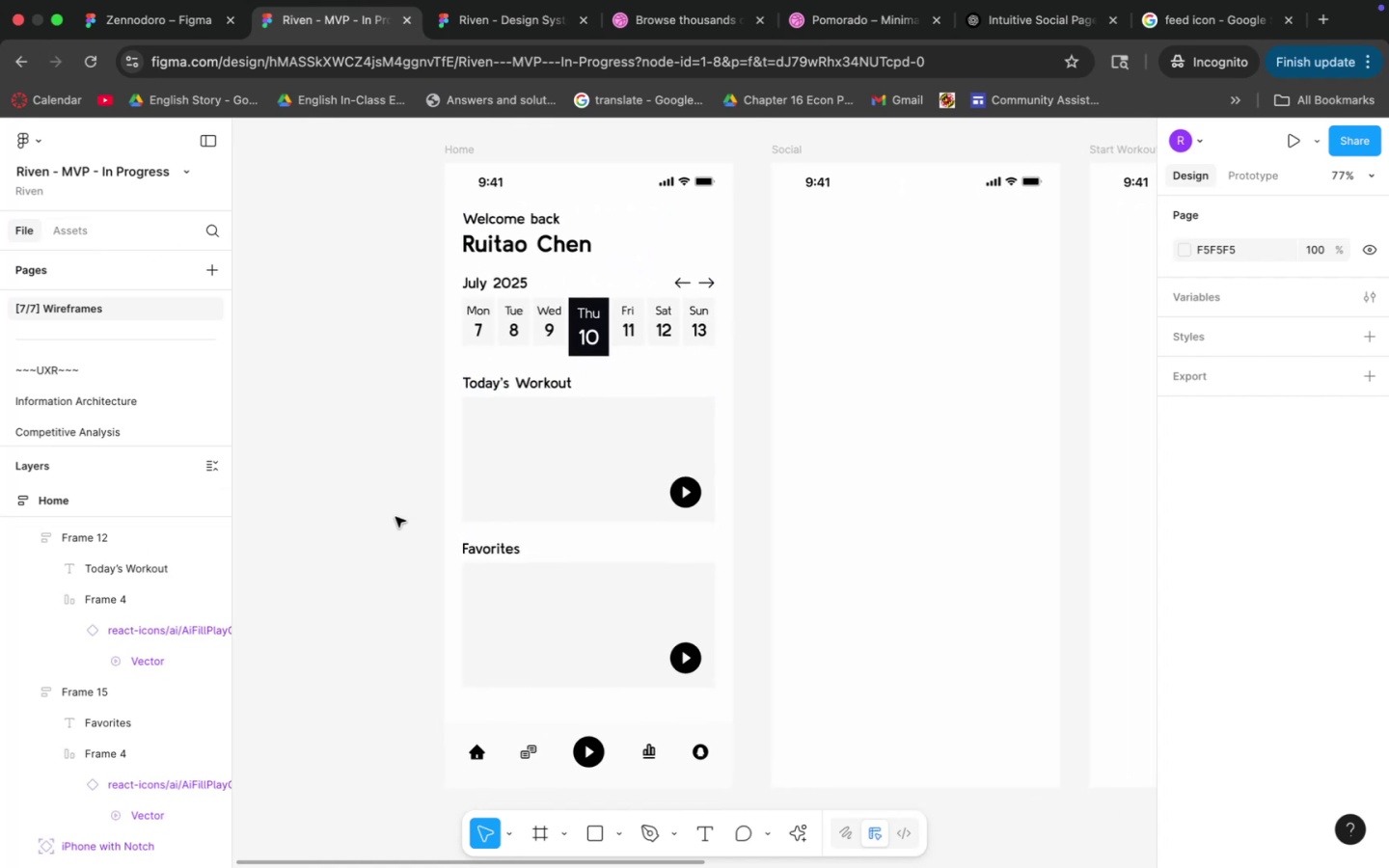 
left_click_drag(start_coordinate=[392, 532], to_coordinate=[399, 518])
 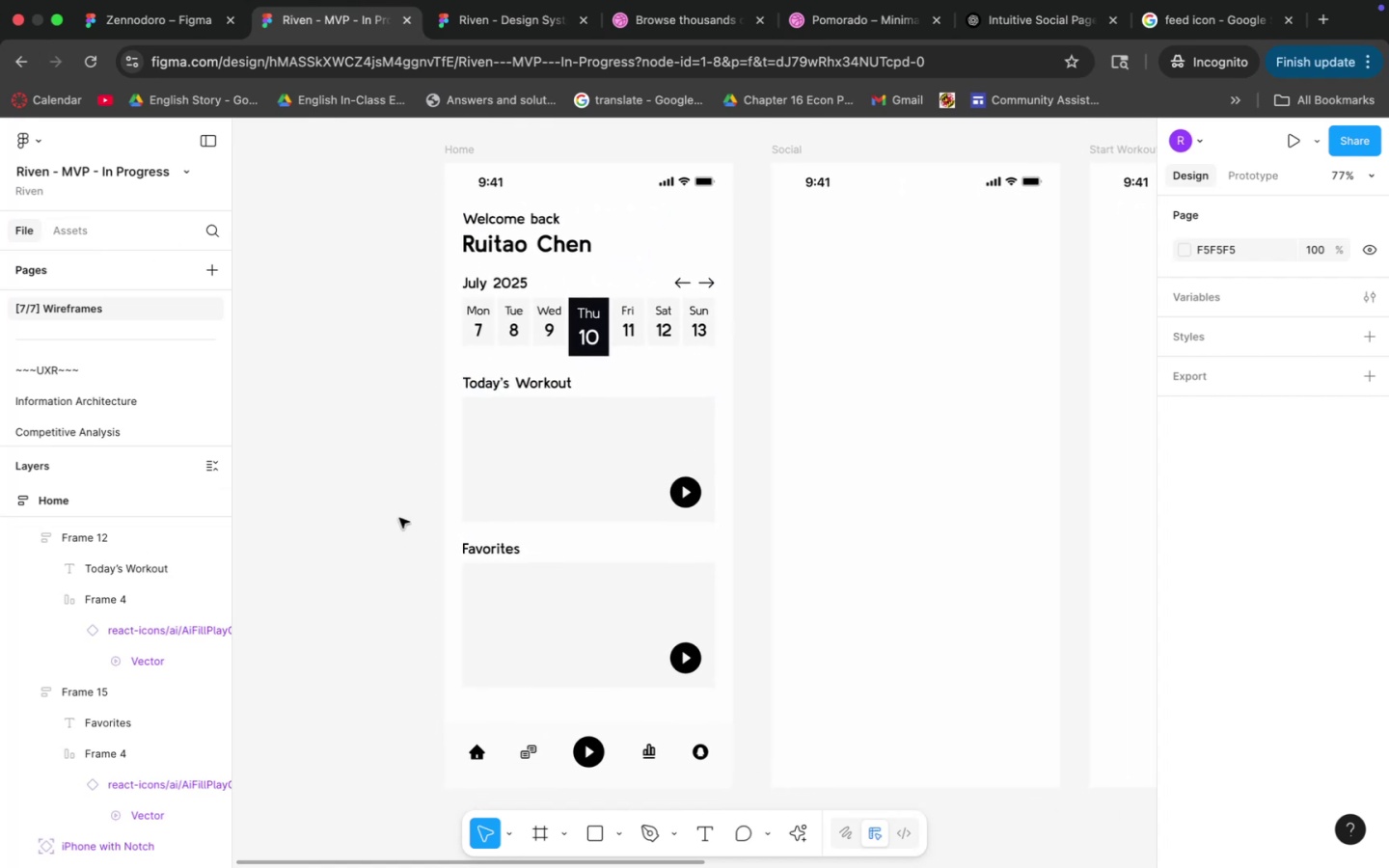 
hold_key(key=CommandLeft, duration=1.08)
scroll: coordinate [395, 516], scroll_direction: down, amount: 7.0
 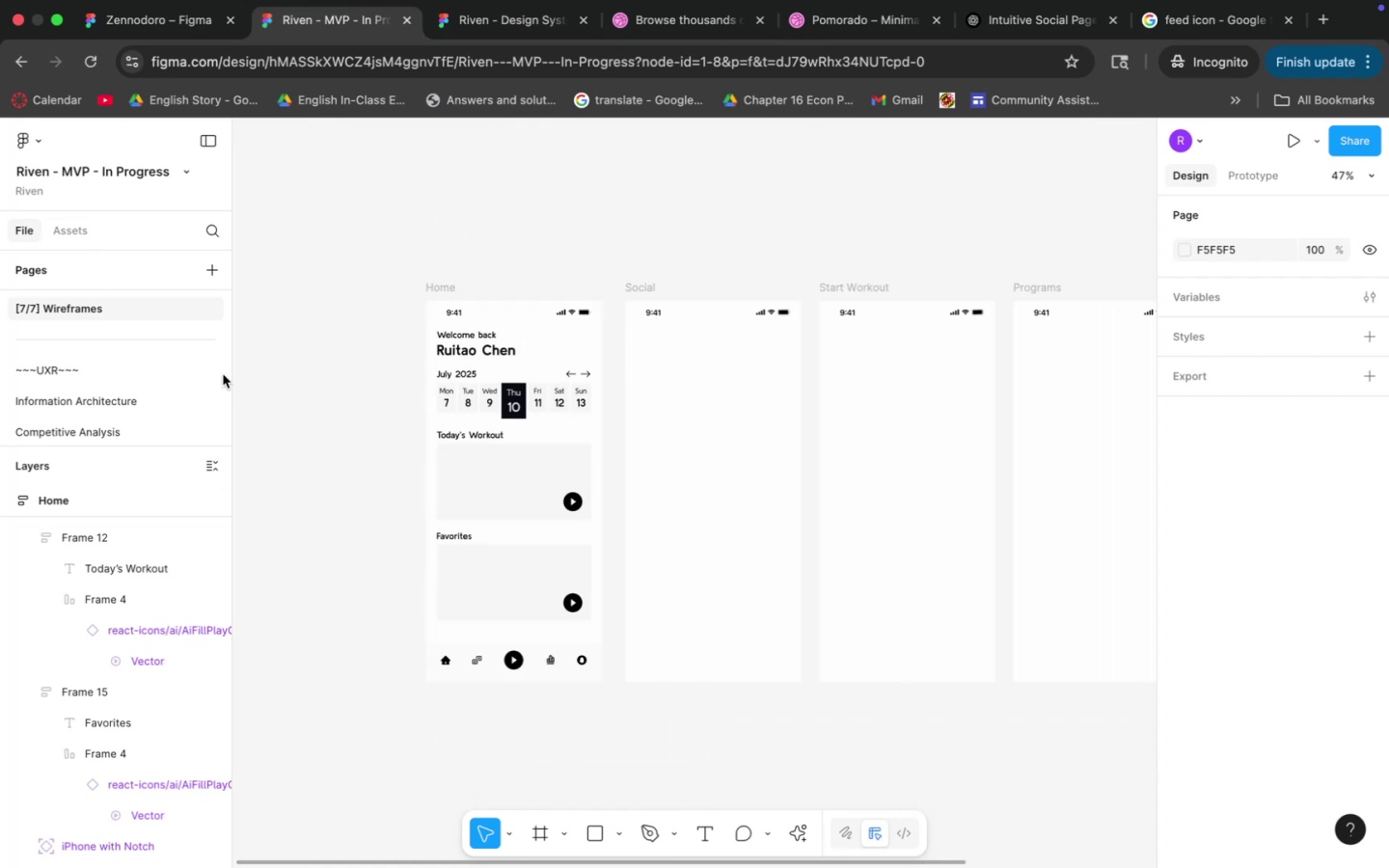 
scroll: coordinate [198, 376], scroll_direction: up, amount: 1.0
 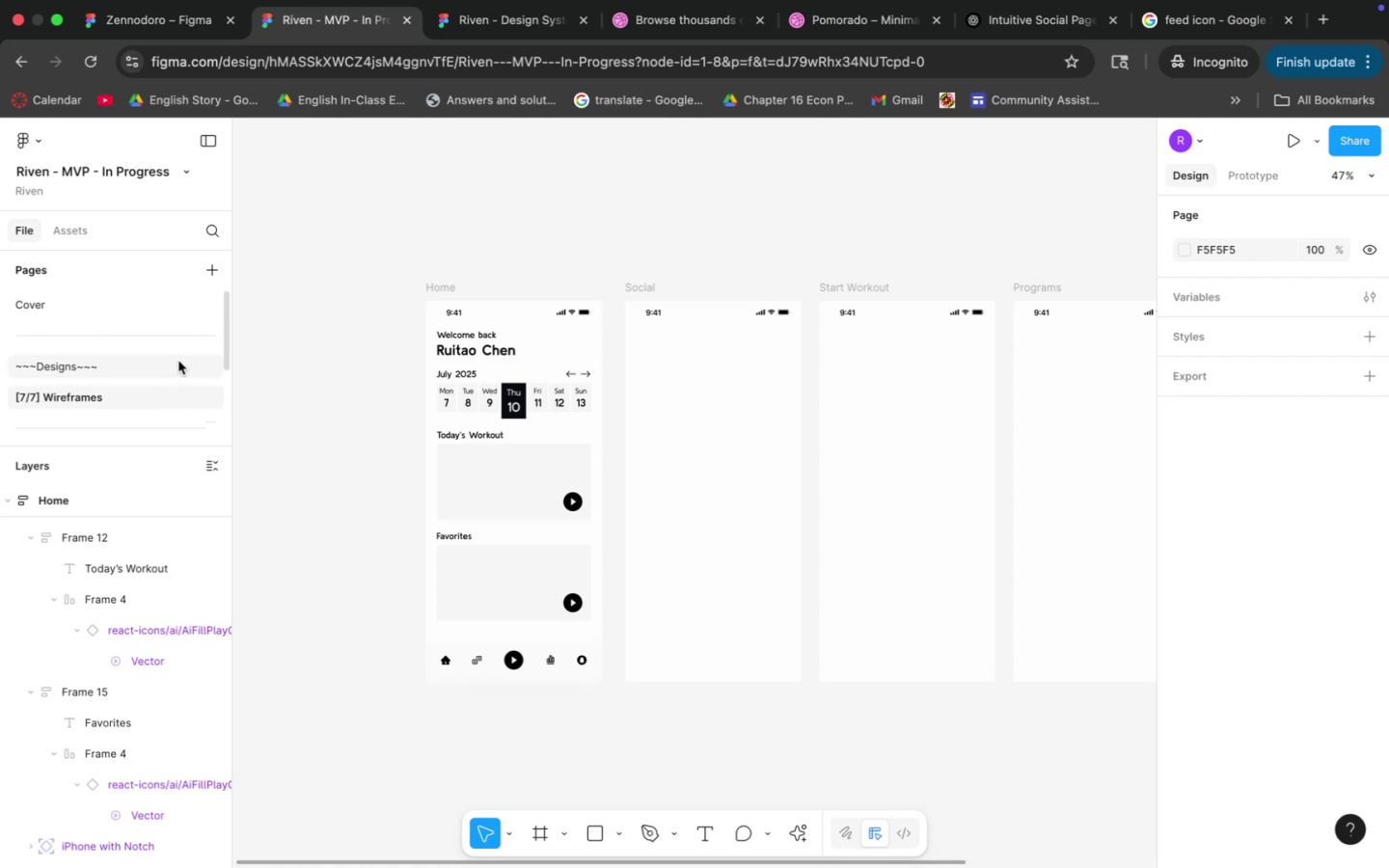 
hold_key(key=Space, duration=0.57)
 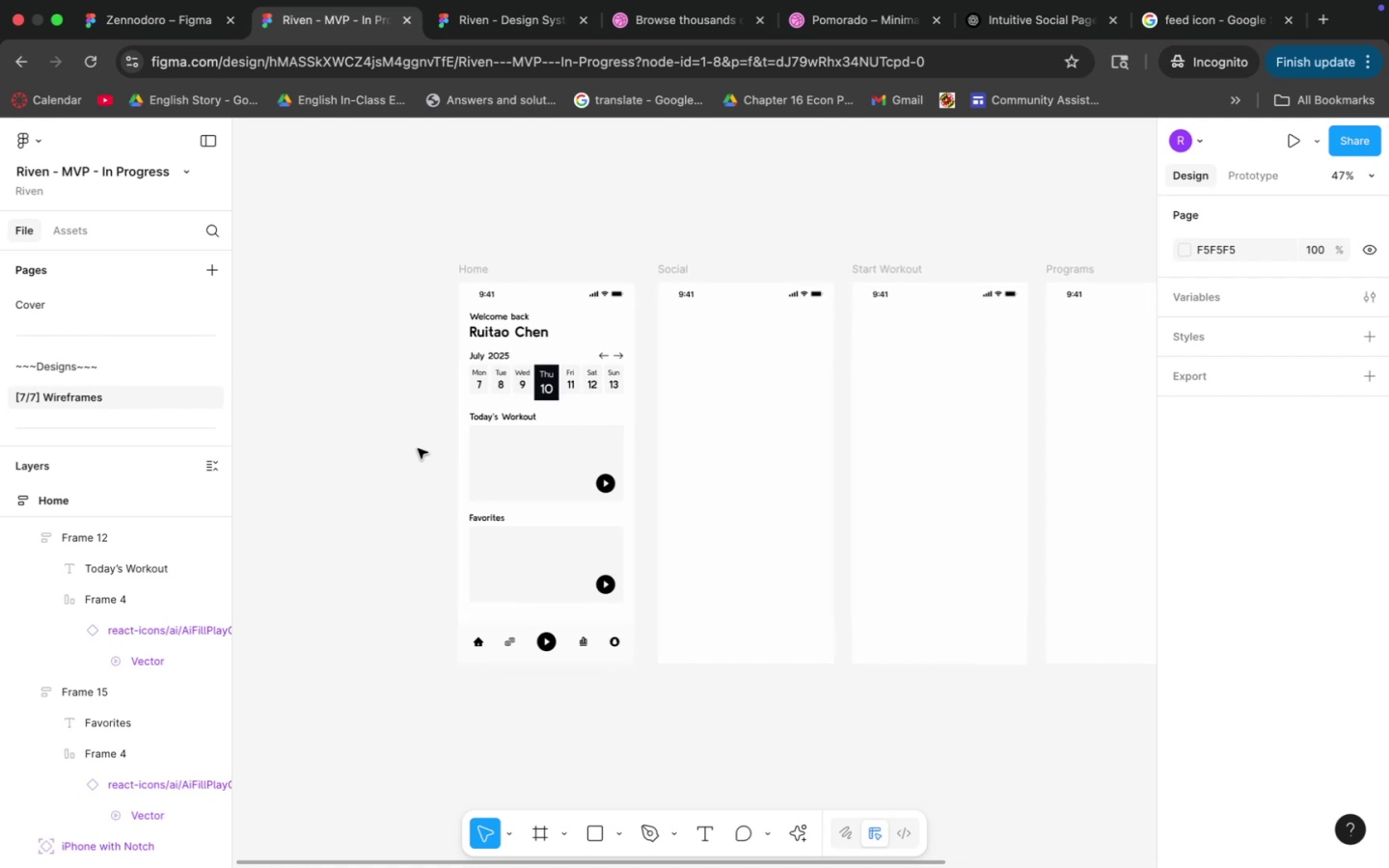 
left_click_drag(start_coordinate=[349, 466], to_coordinate=[381, 448])
 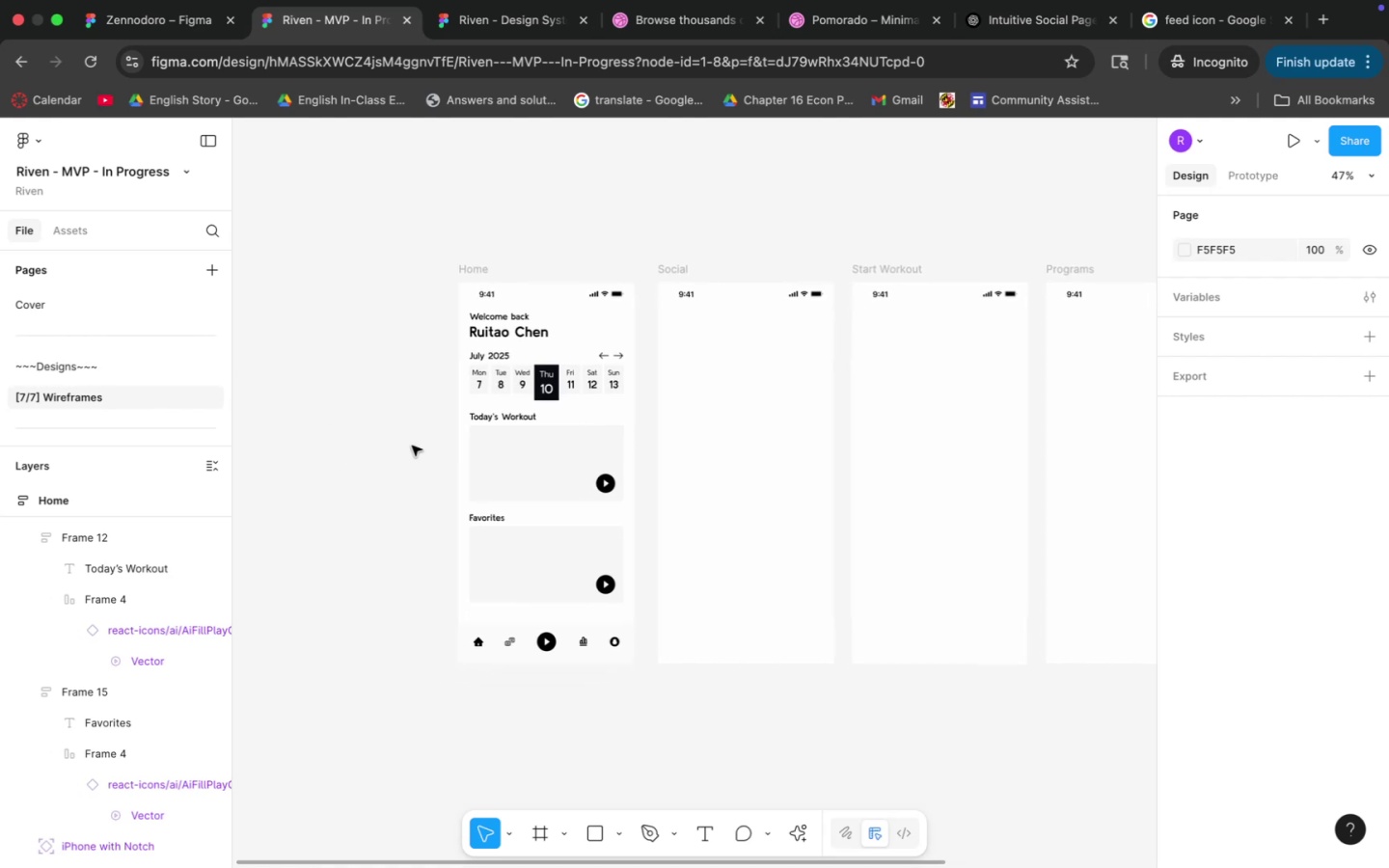 
hold_key(key=CommandLeft, duration=1.88)
scroll: coordinate [418, 448], scroll_direction: up, amount: 4.0
 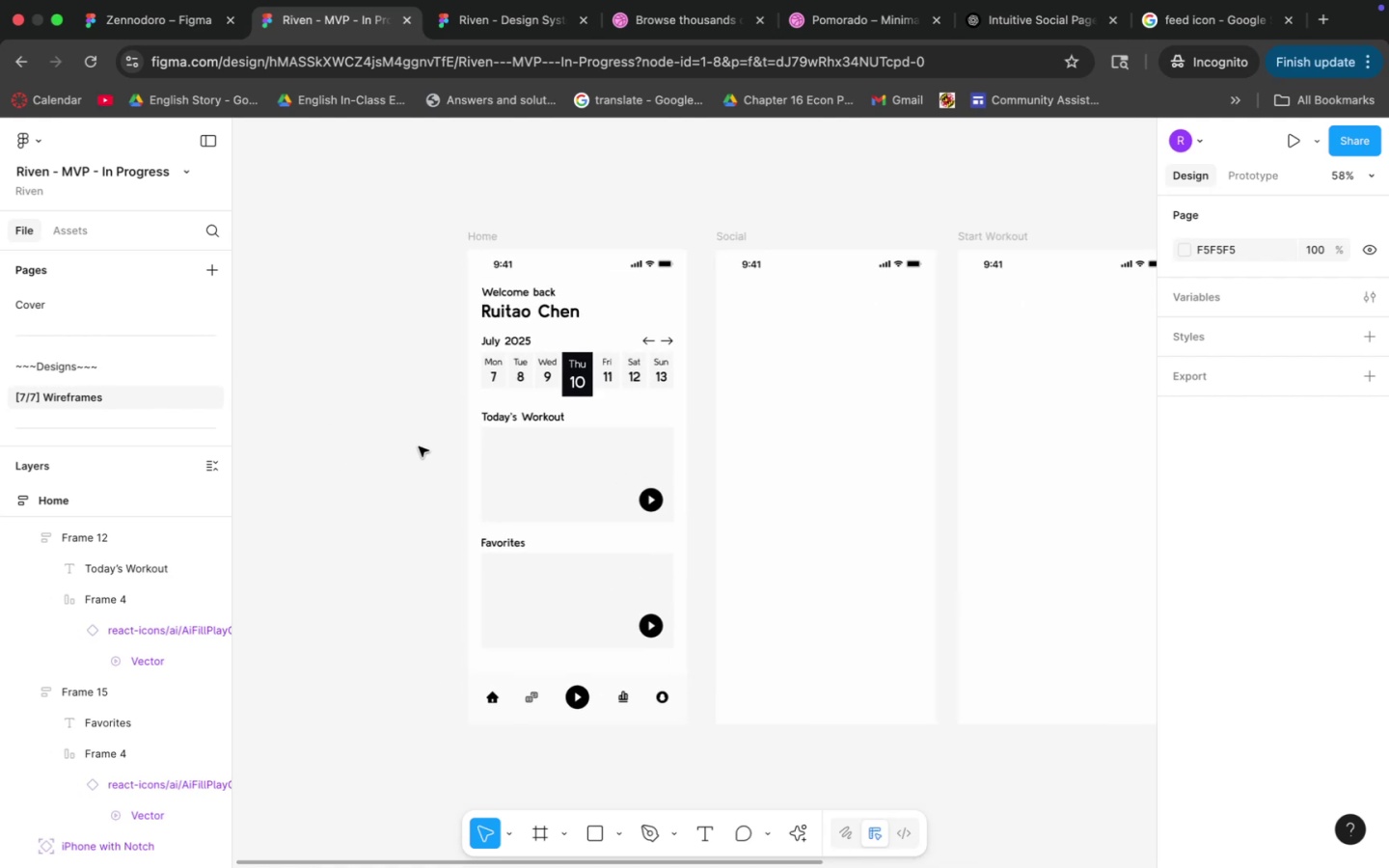 
hold_key(key=CommandLeft, duration=1.11)
scroll: coordinate [419, 447], scroll_direction: up, amount: 2.0
 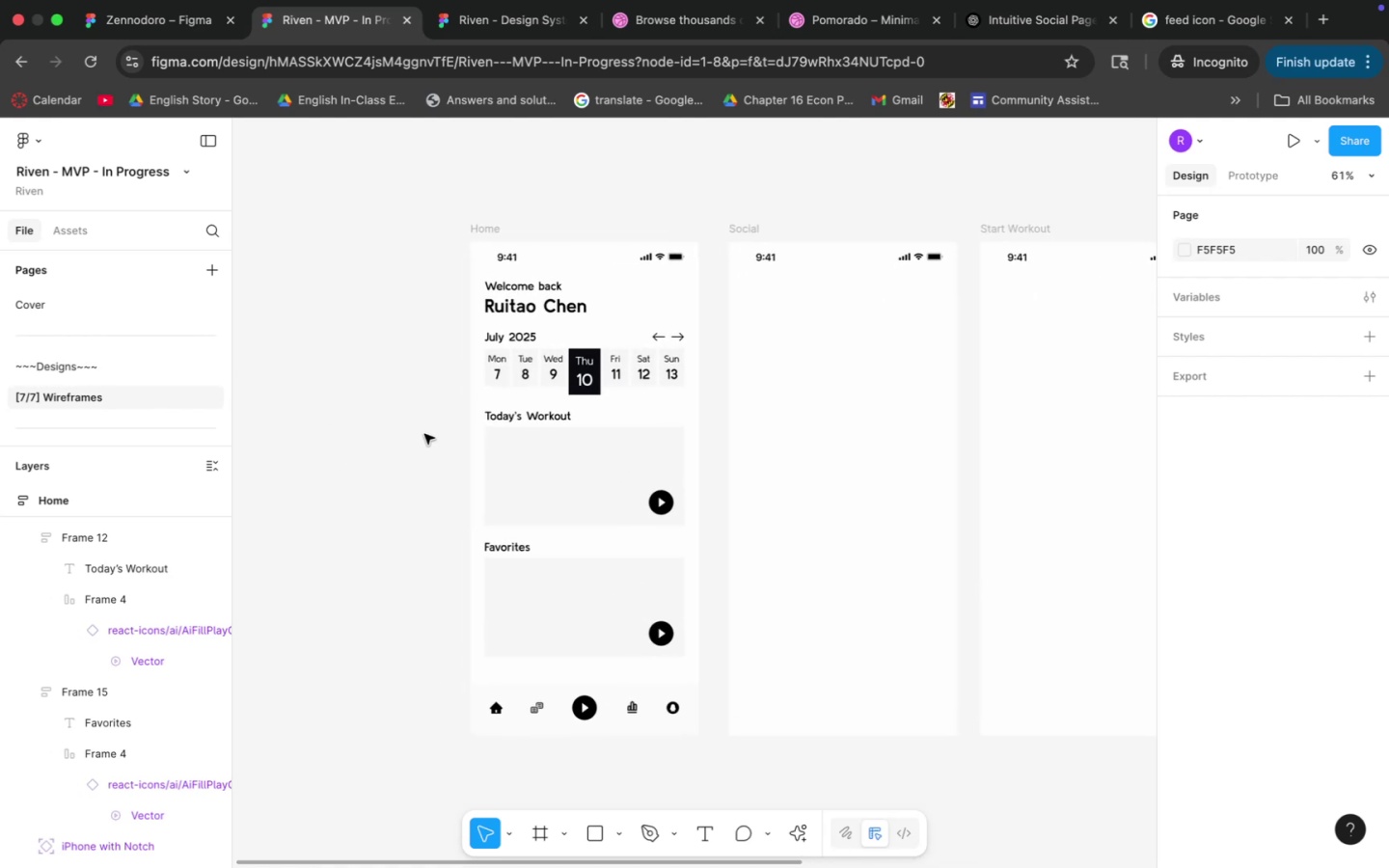 
hold_key(key=CommandLeft, duration=1.02)
scroll: coordinate [424, 434], scroll_direction: up, amount: 2.0
 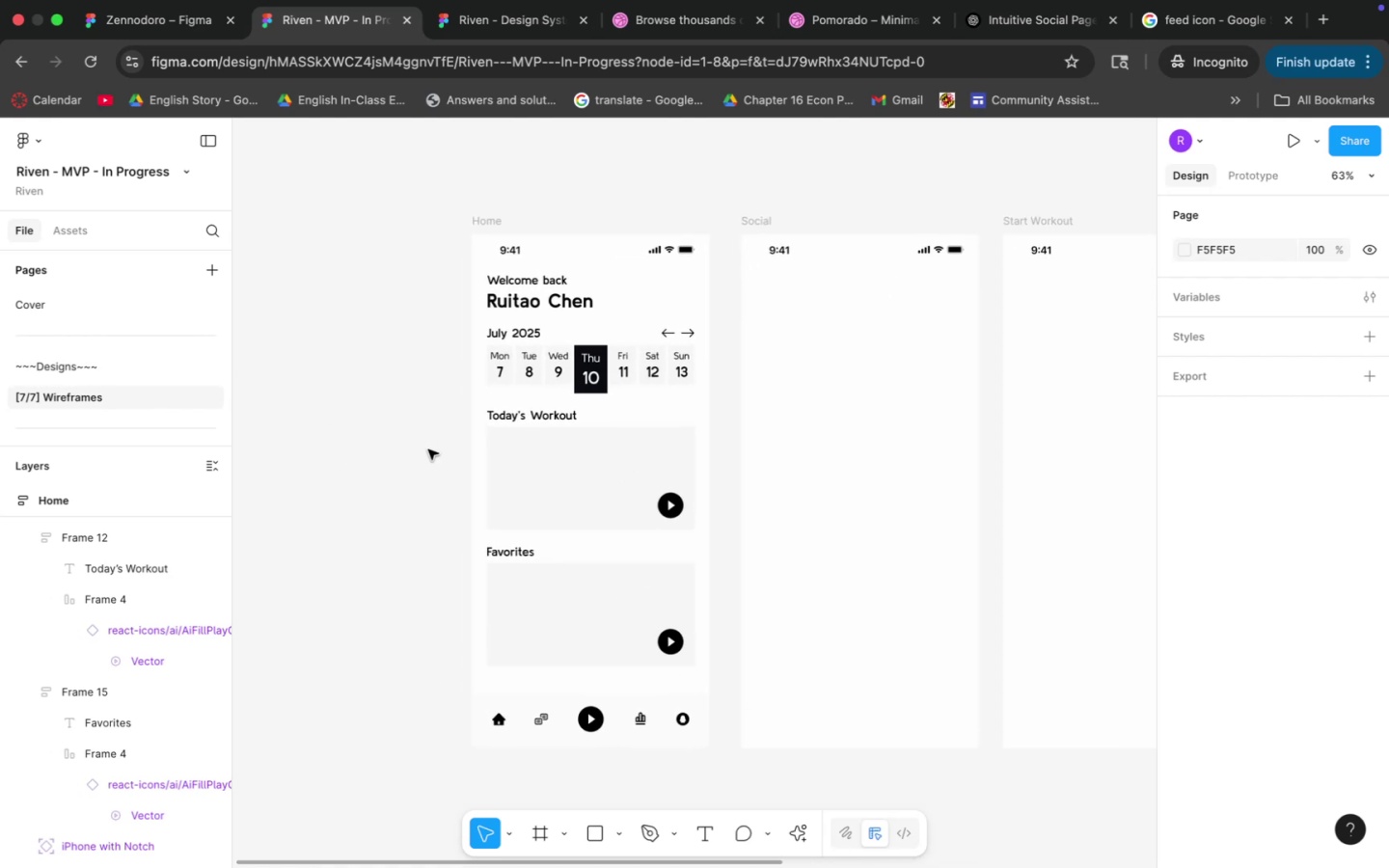 
hold_key(key=CommandLeft, duration=0.95)
scroll: coordinate [428, 447], scroll_direction: up, amount: 5.0
 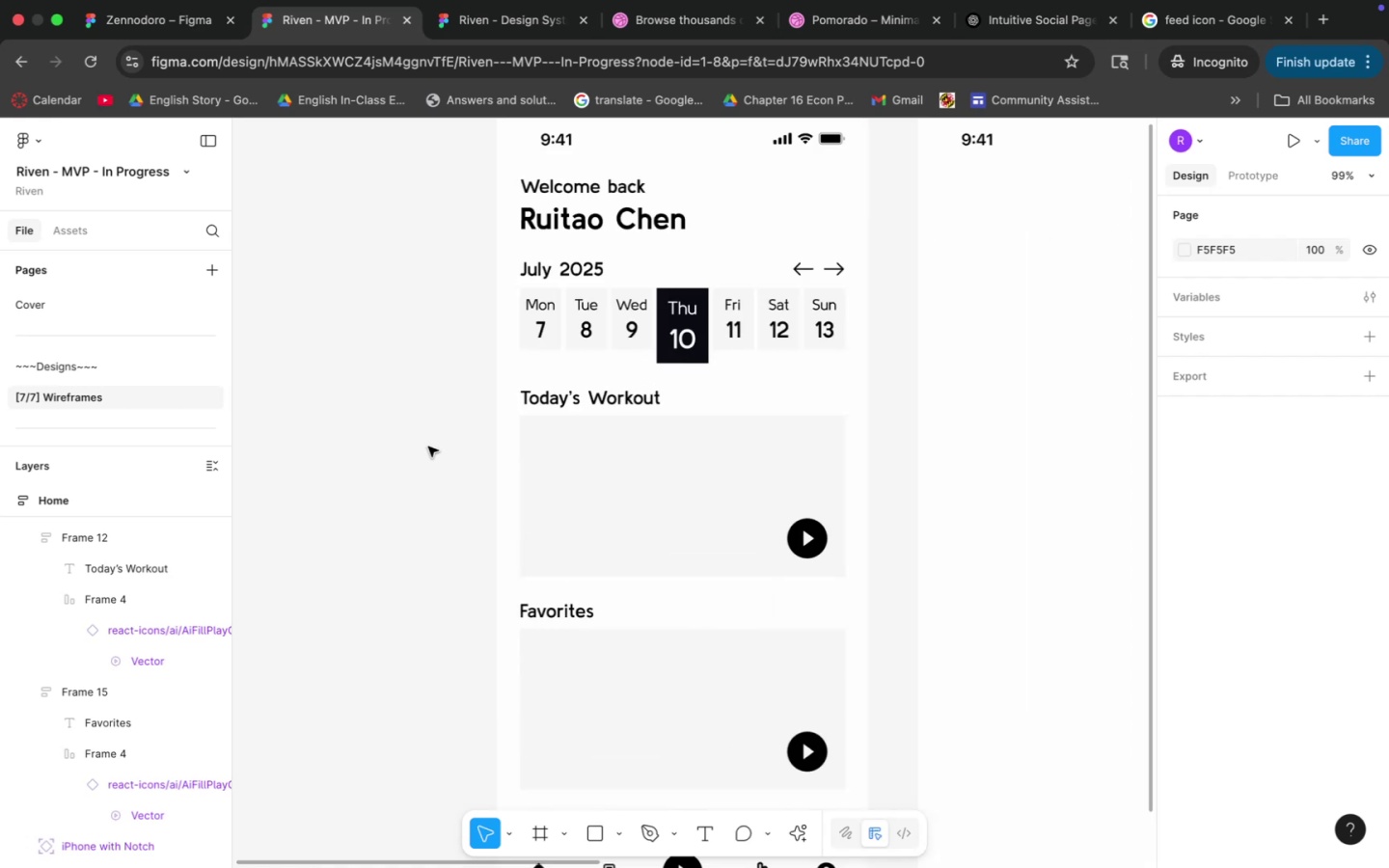 
hold_key(key=Space, duration=0.53)
 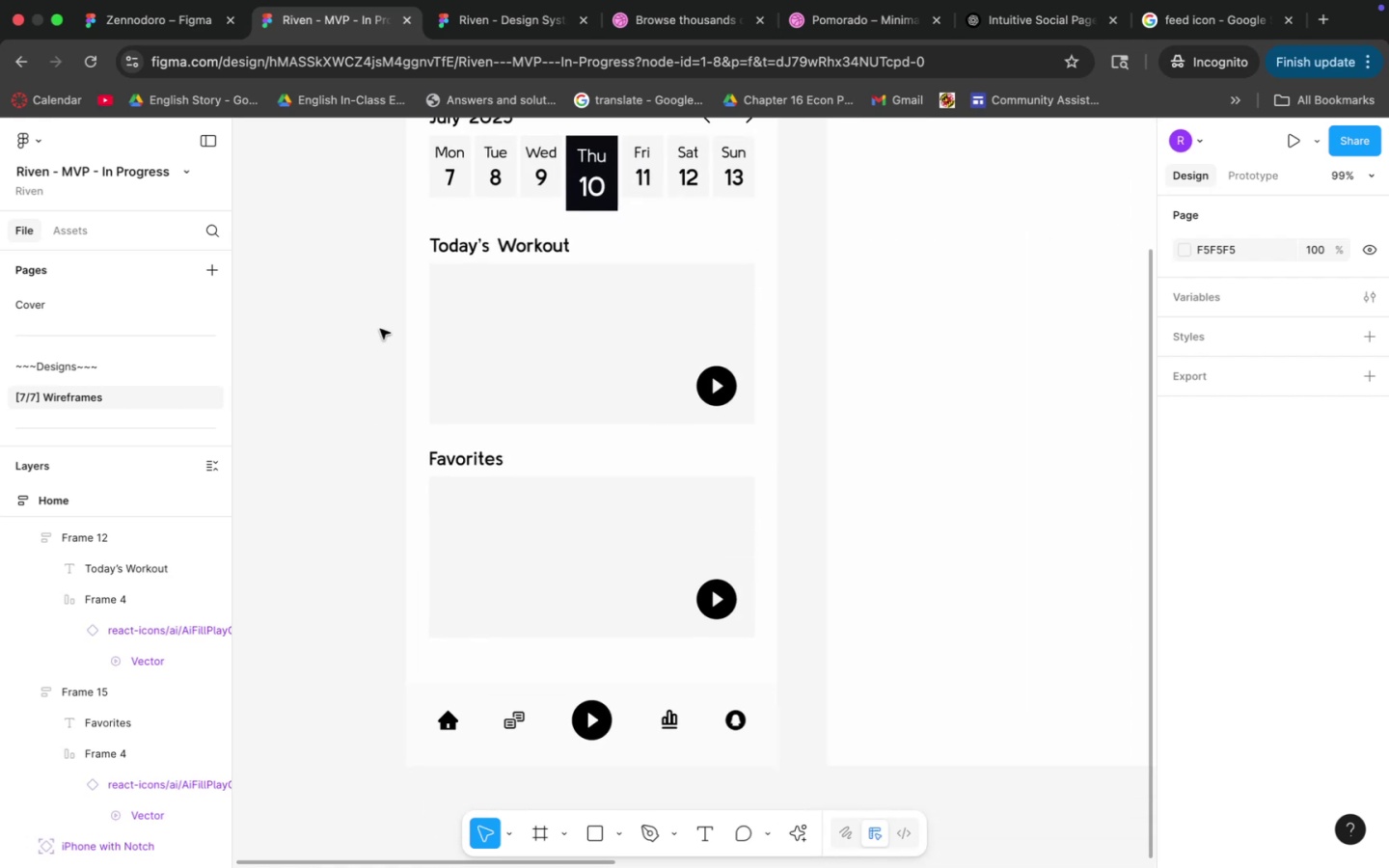 
left_click_drag(start_coordinate=[448, 535], to_coordinate=[357, 382])
 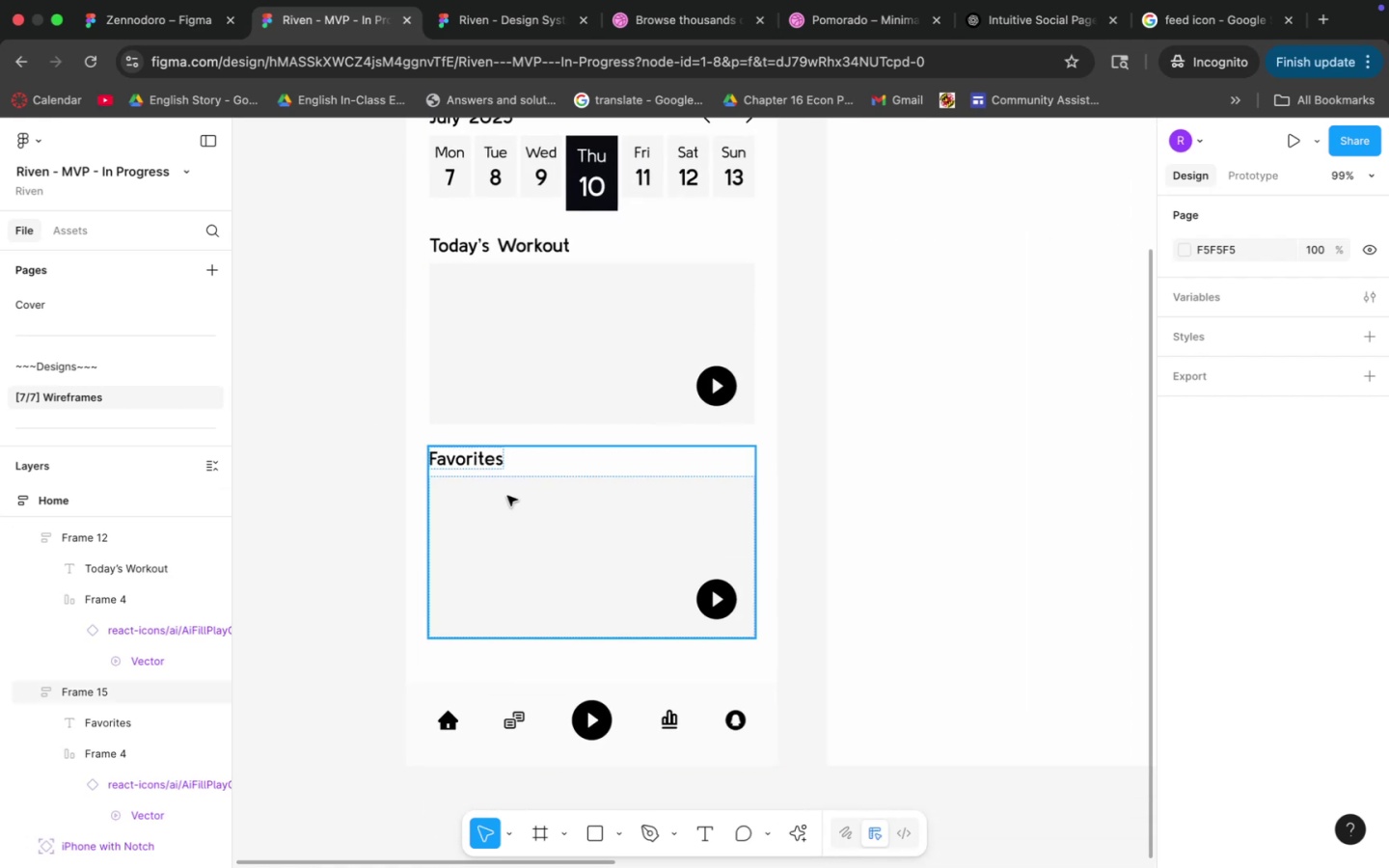 
double_click([556, 548])
 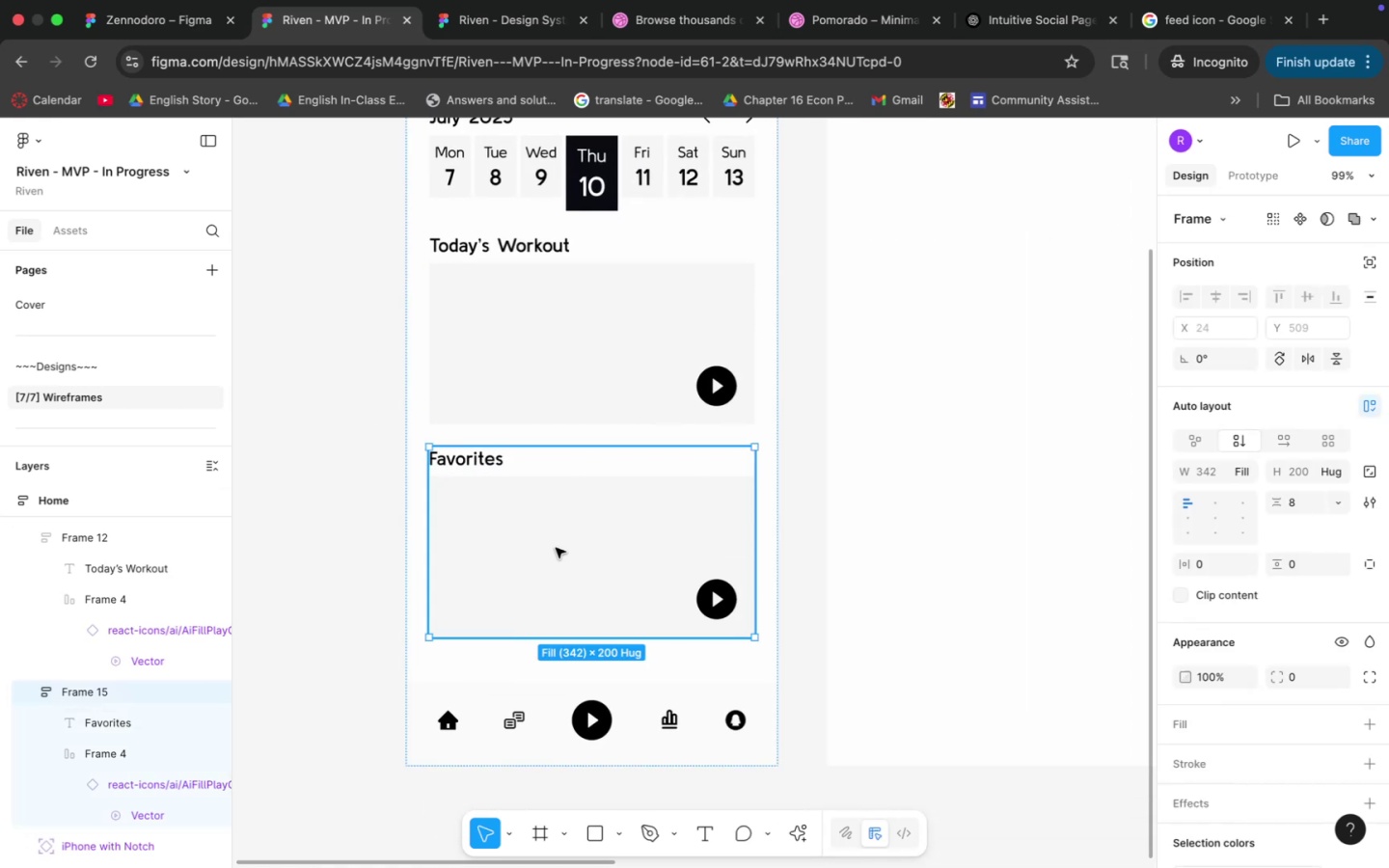 
key(Meta+C)
 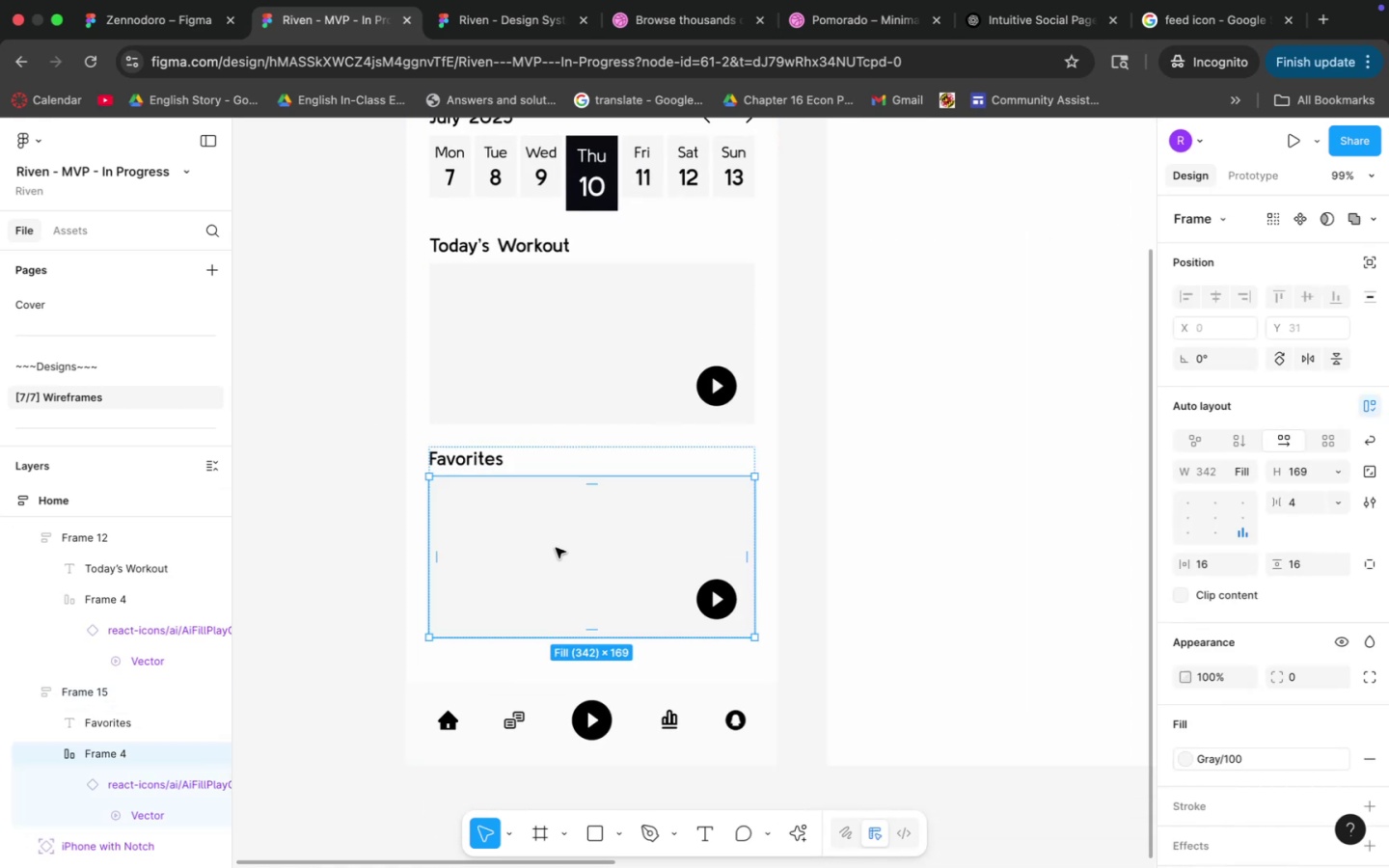 
key(Meta+V)
 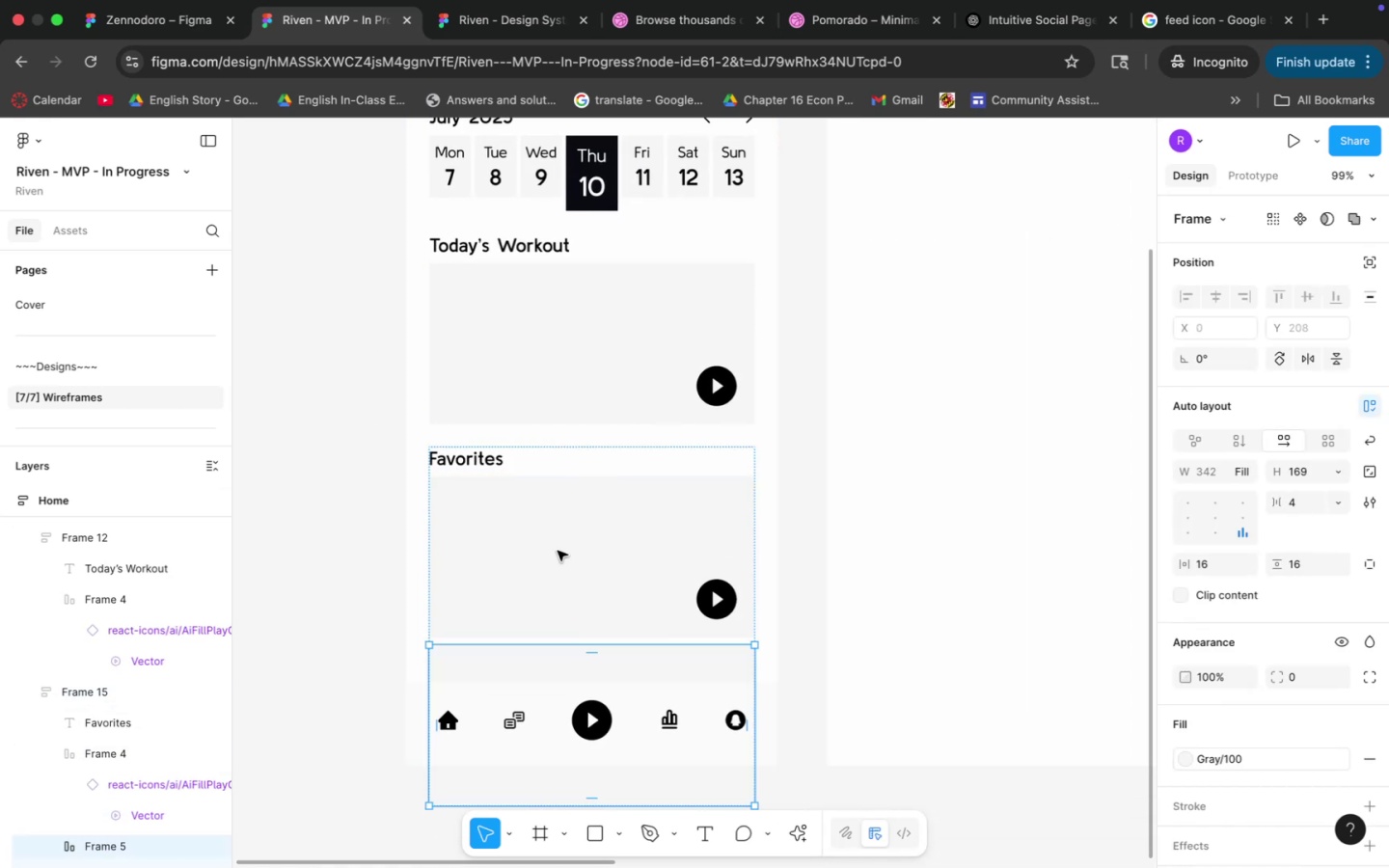 
left_click([604, 573])
 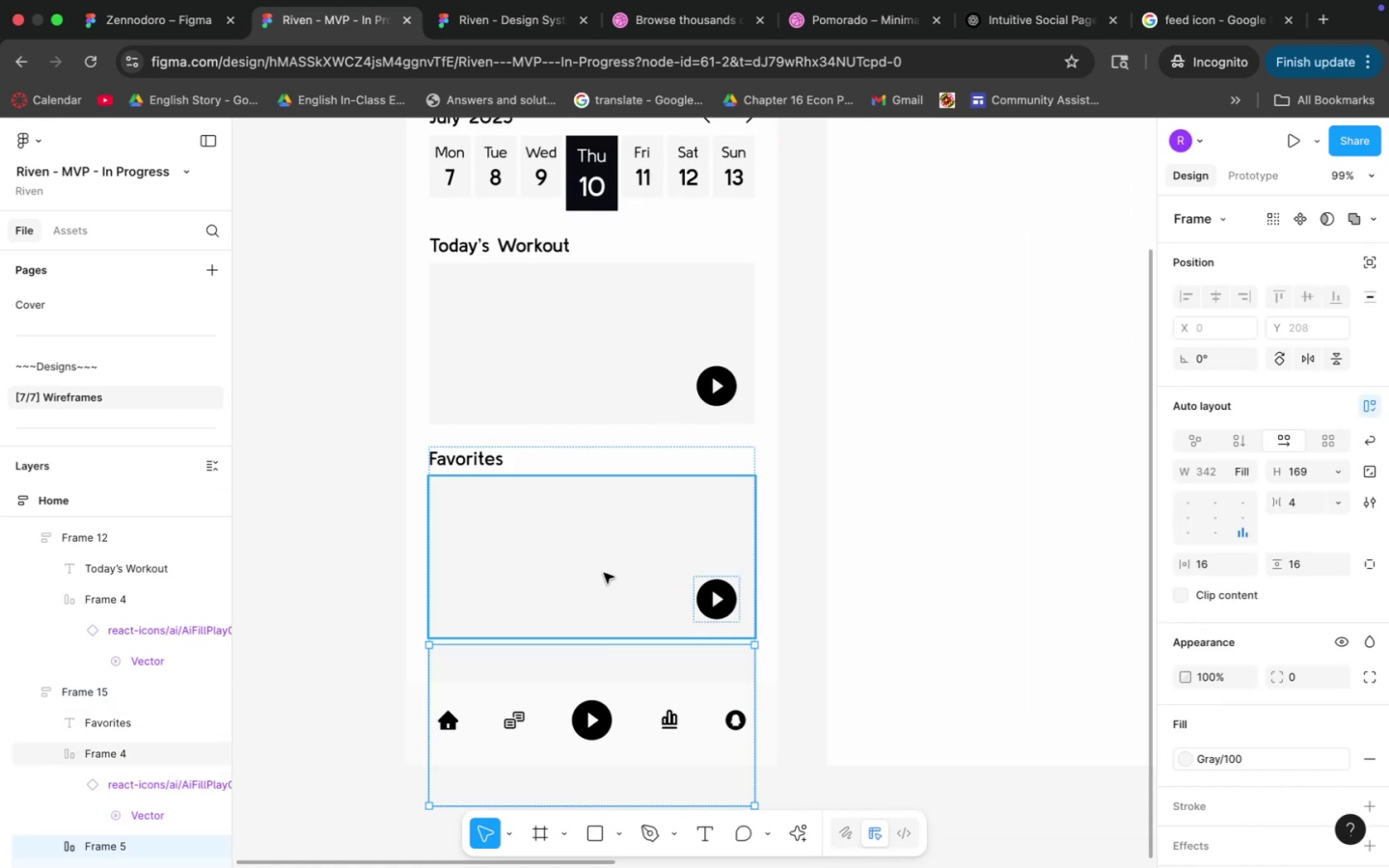 
hold_key(key=ShiftLeft, duration=0.45)
double_click([610, 650])
 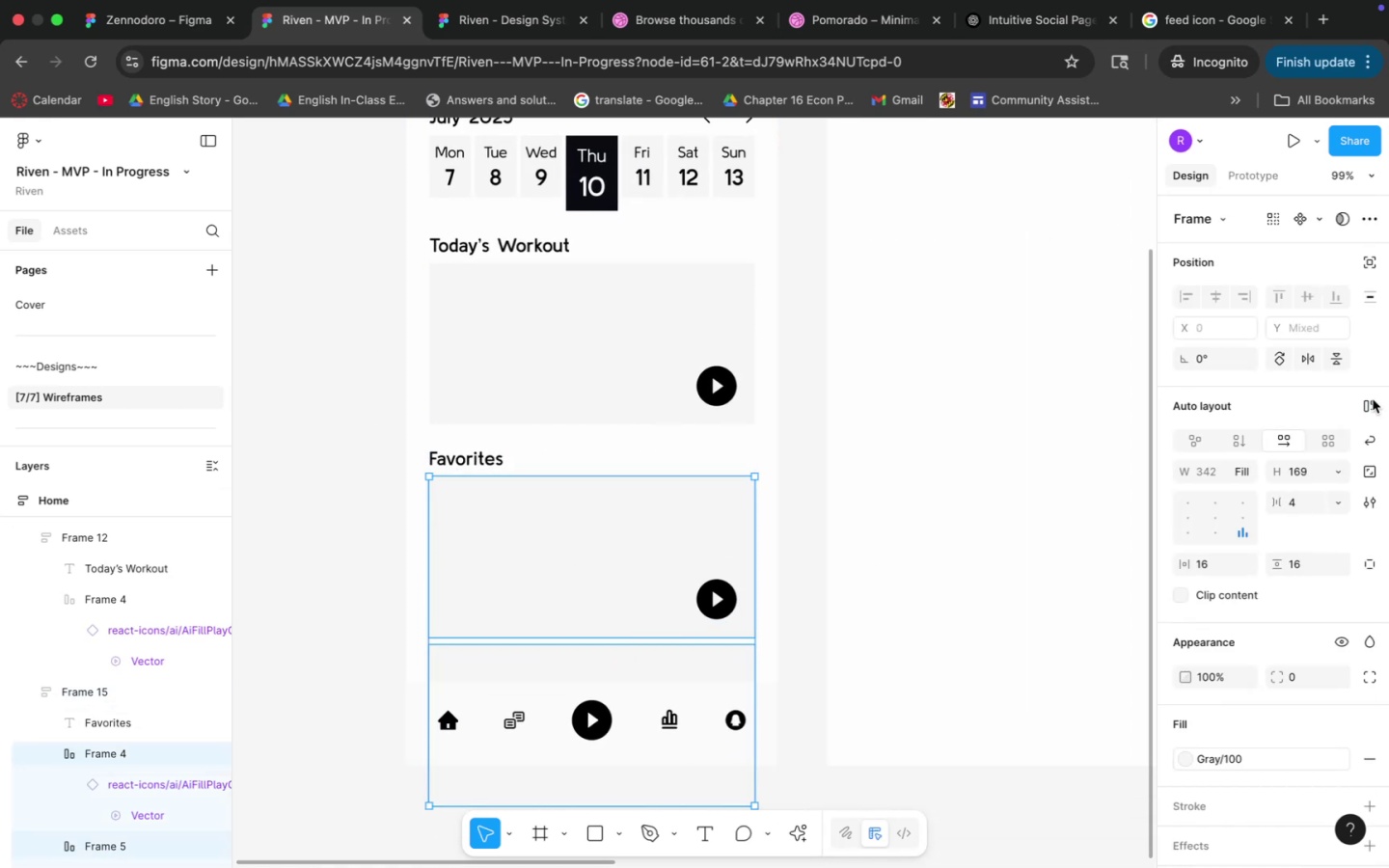 
left_click([1363, 402])
 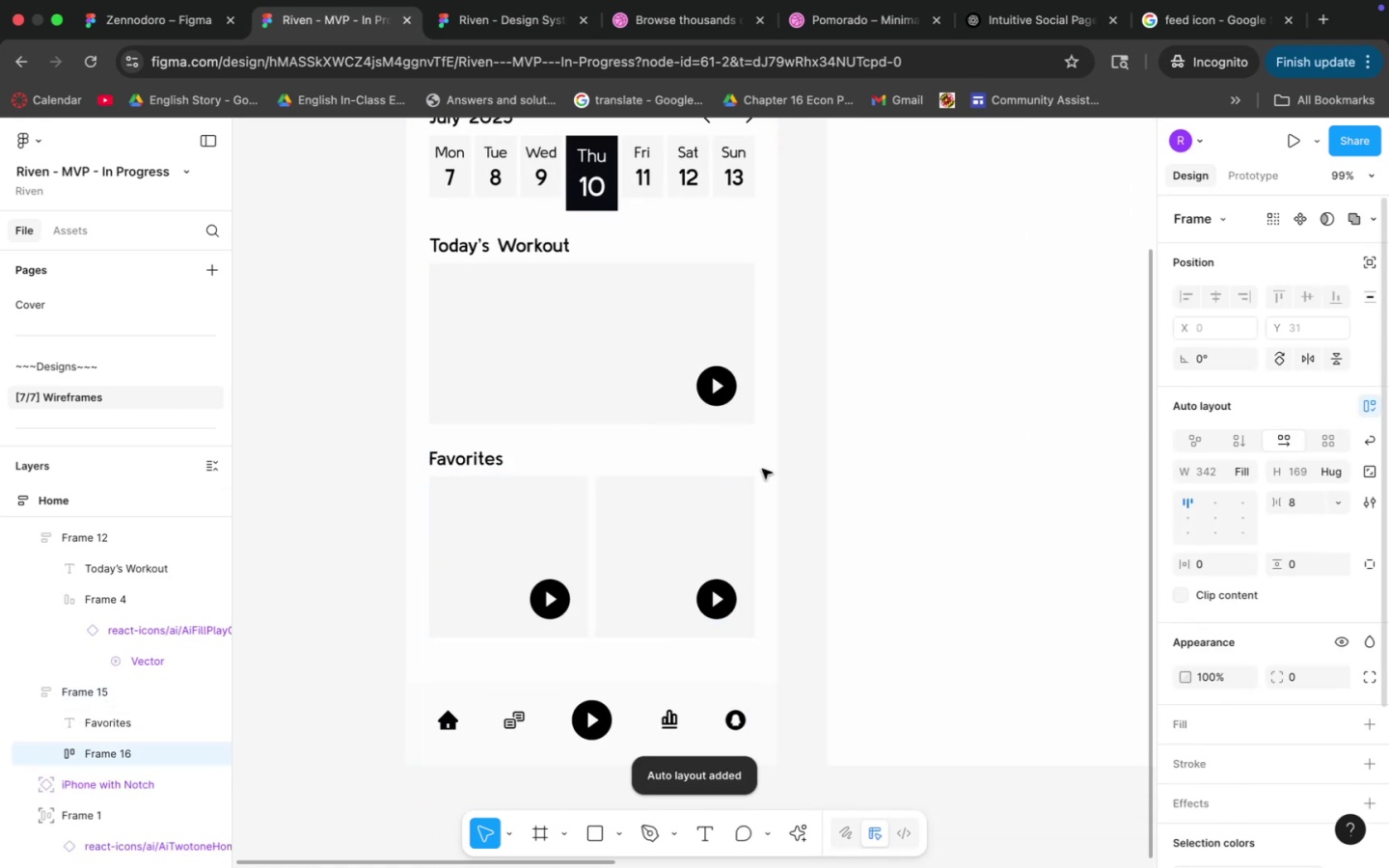 
left_click([819, 452])
 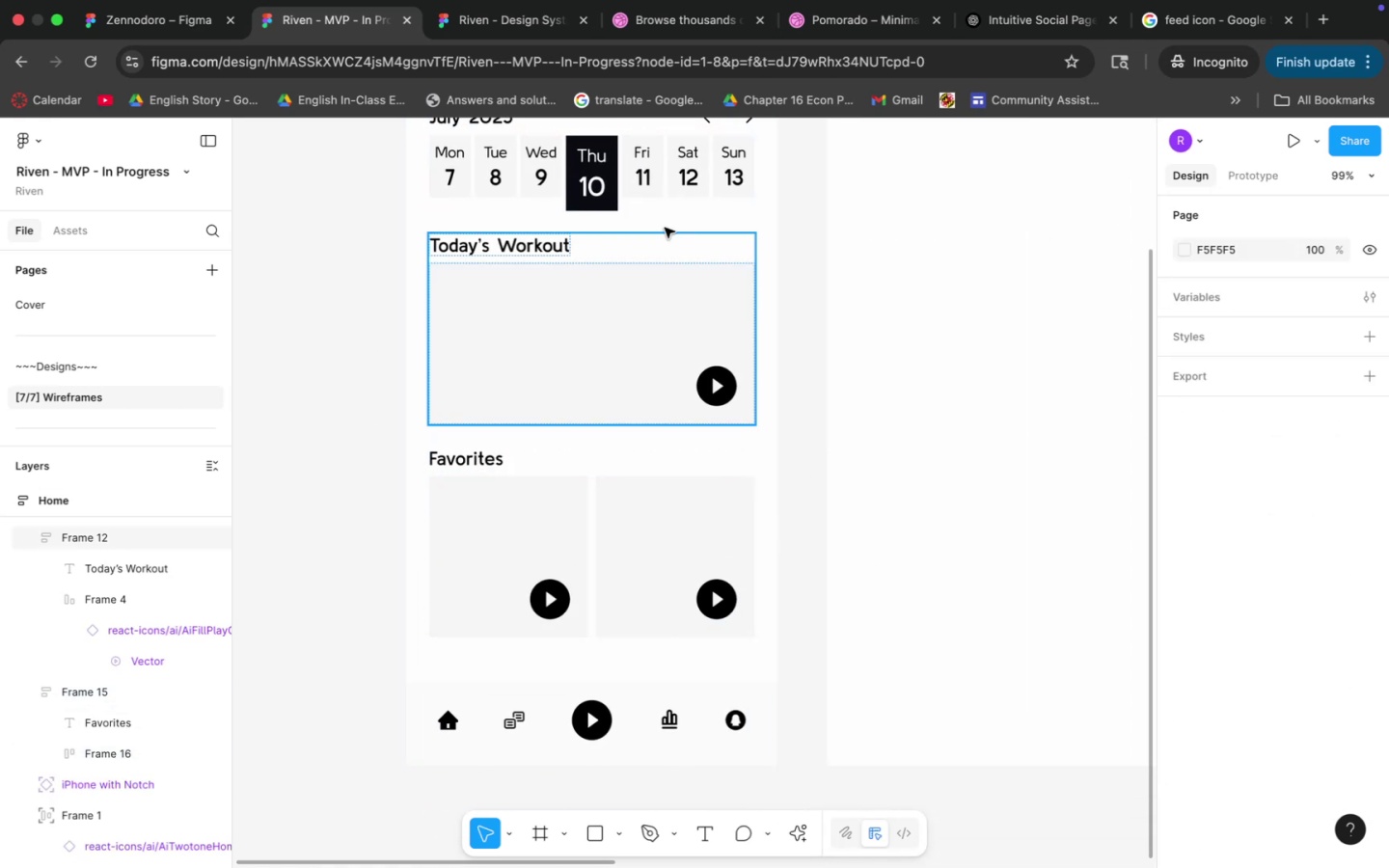 
left_click([515, 29])
 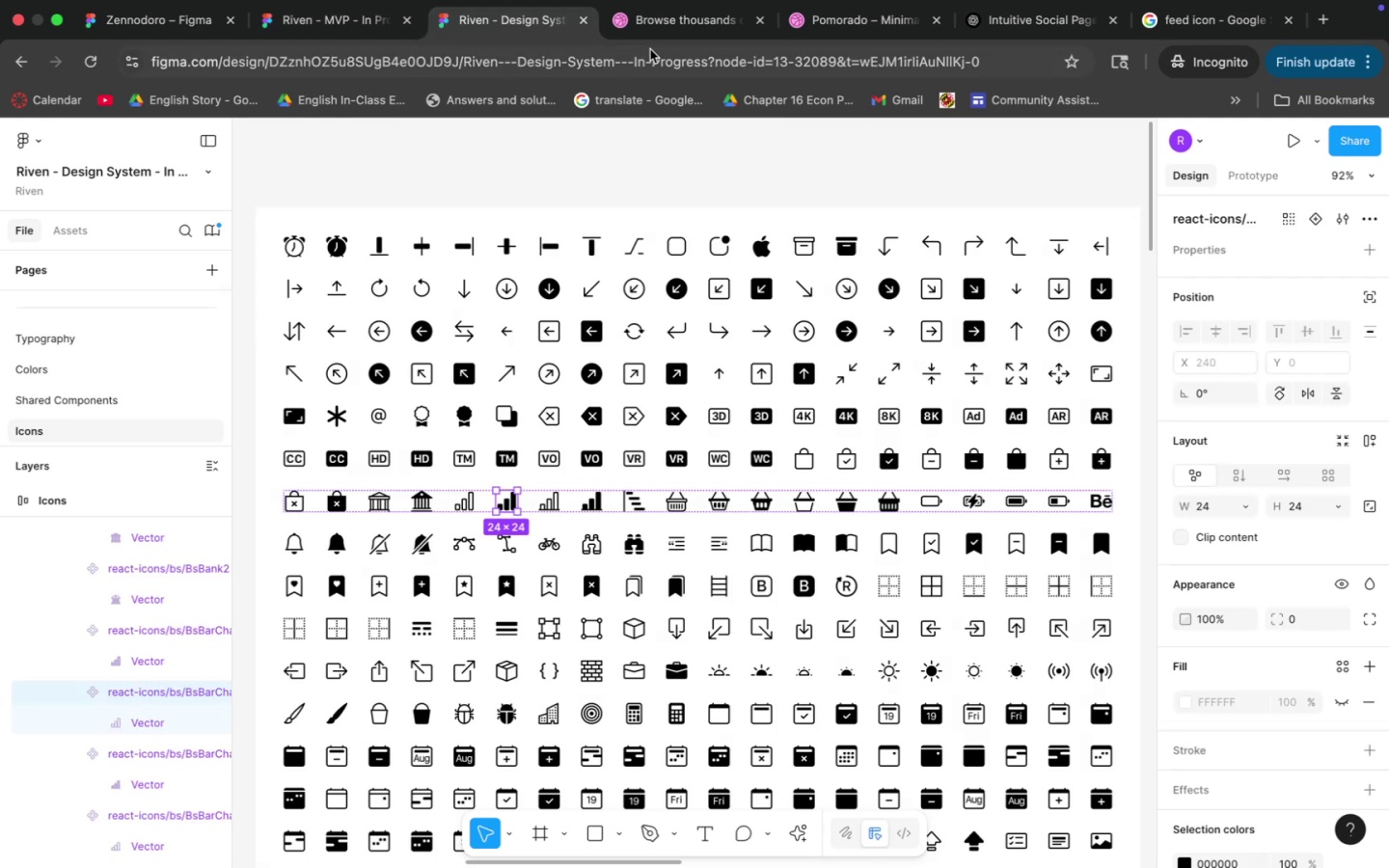 
left_click([657, 30])
 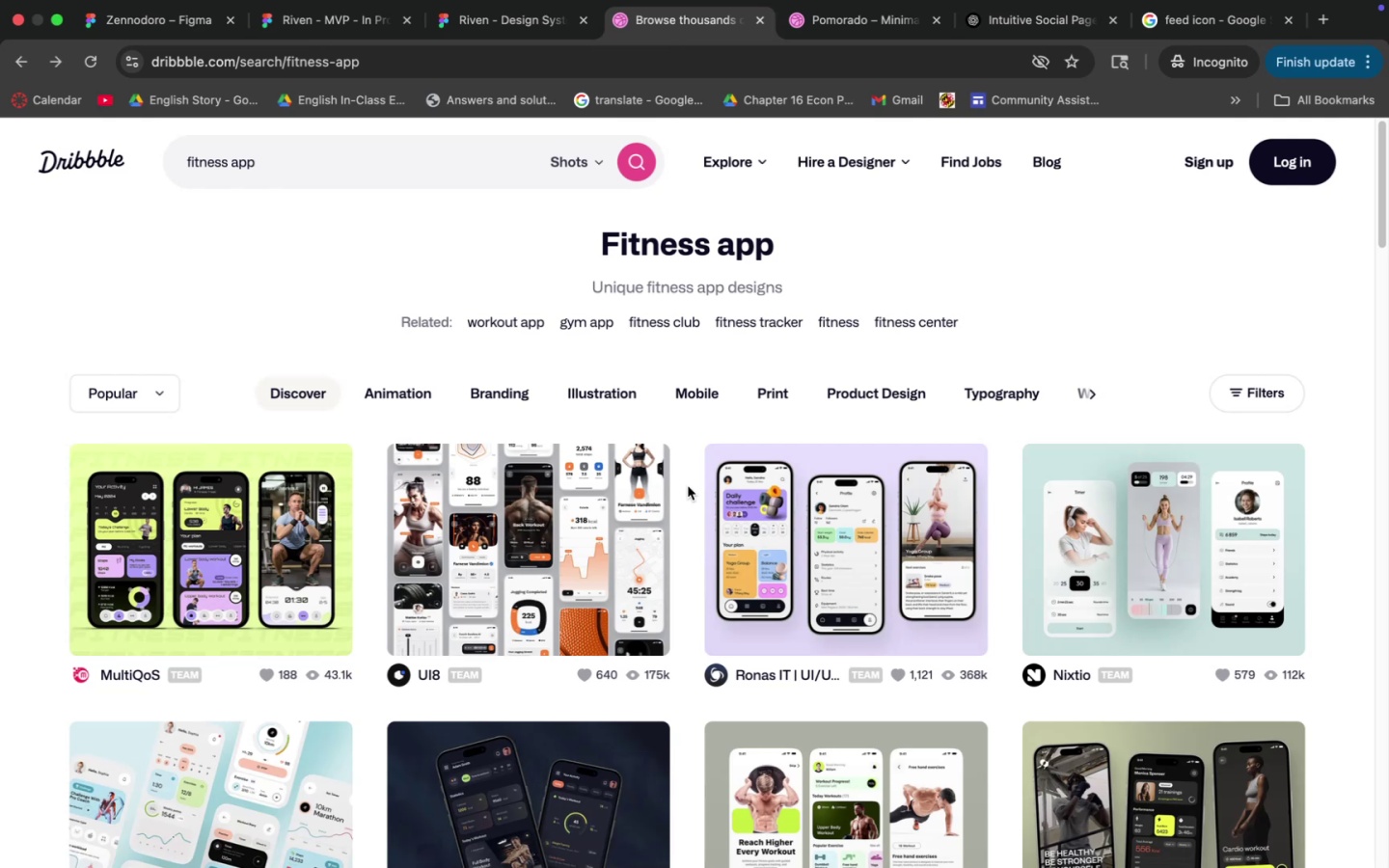 
wait(40.82)
 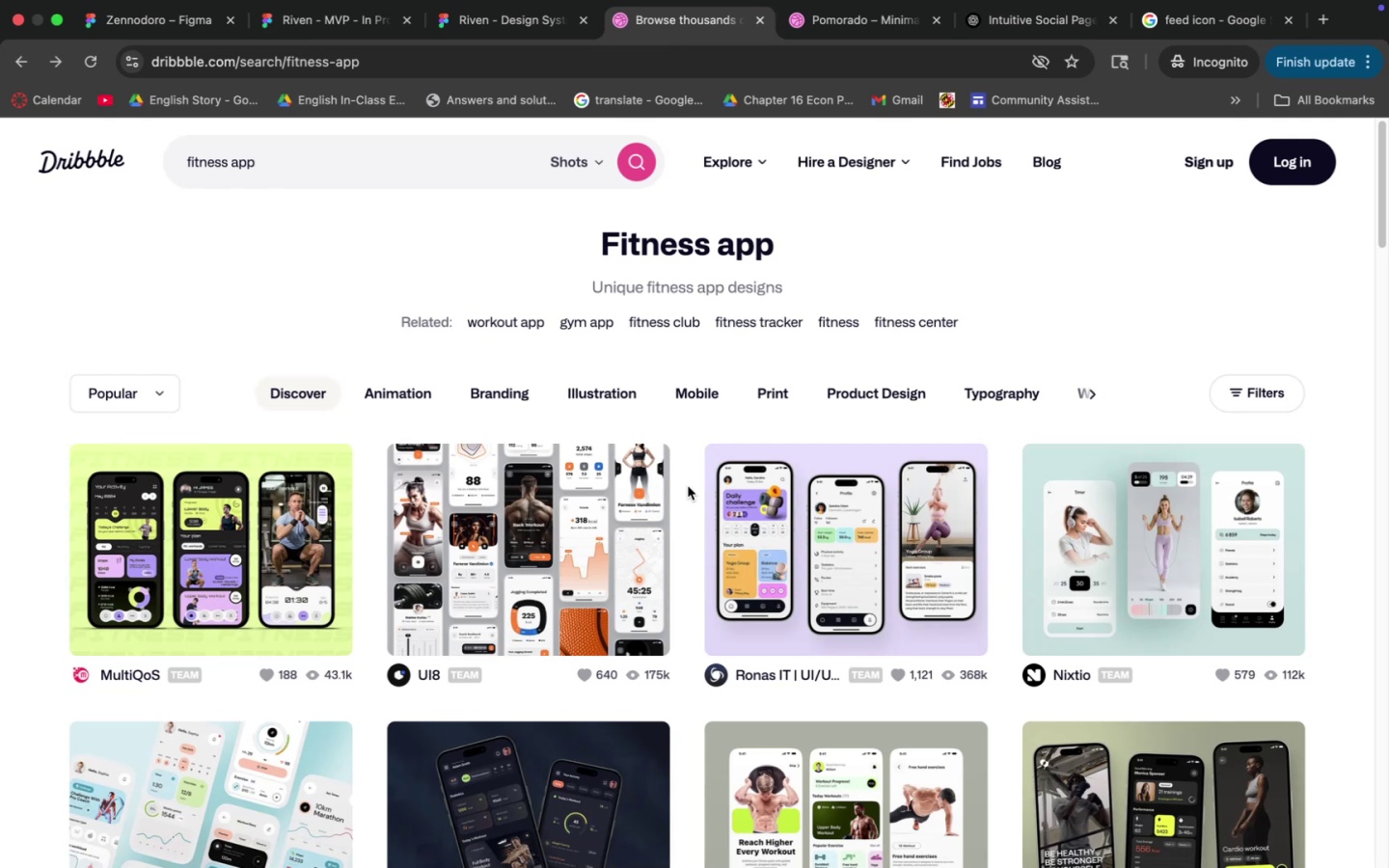 
scroll: coordinate [359, 505], scroll_direction: down, amount: 11.0
 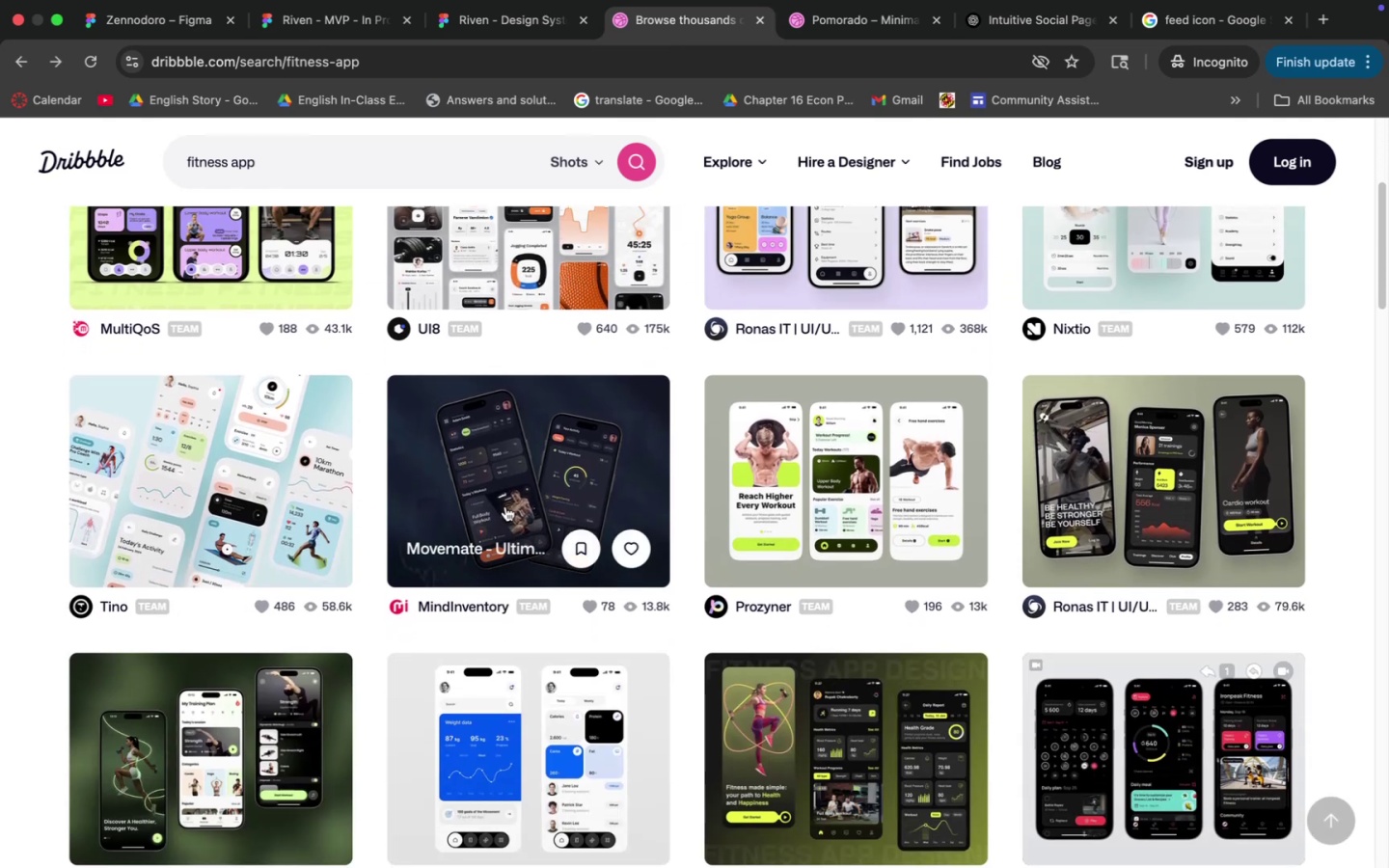 
hold_key(key=Space, duration=0.39)
 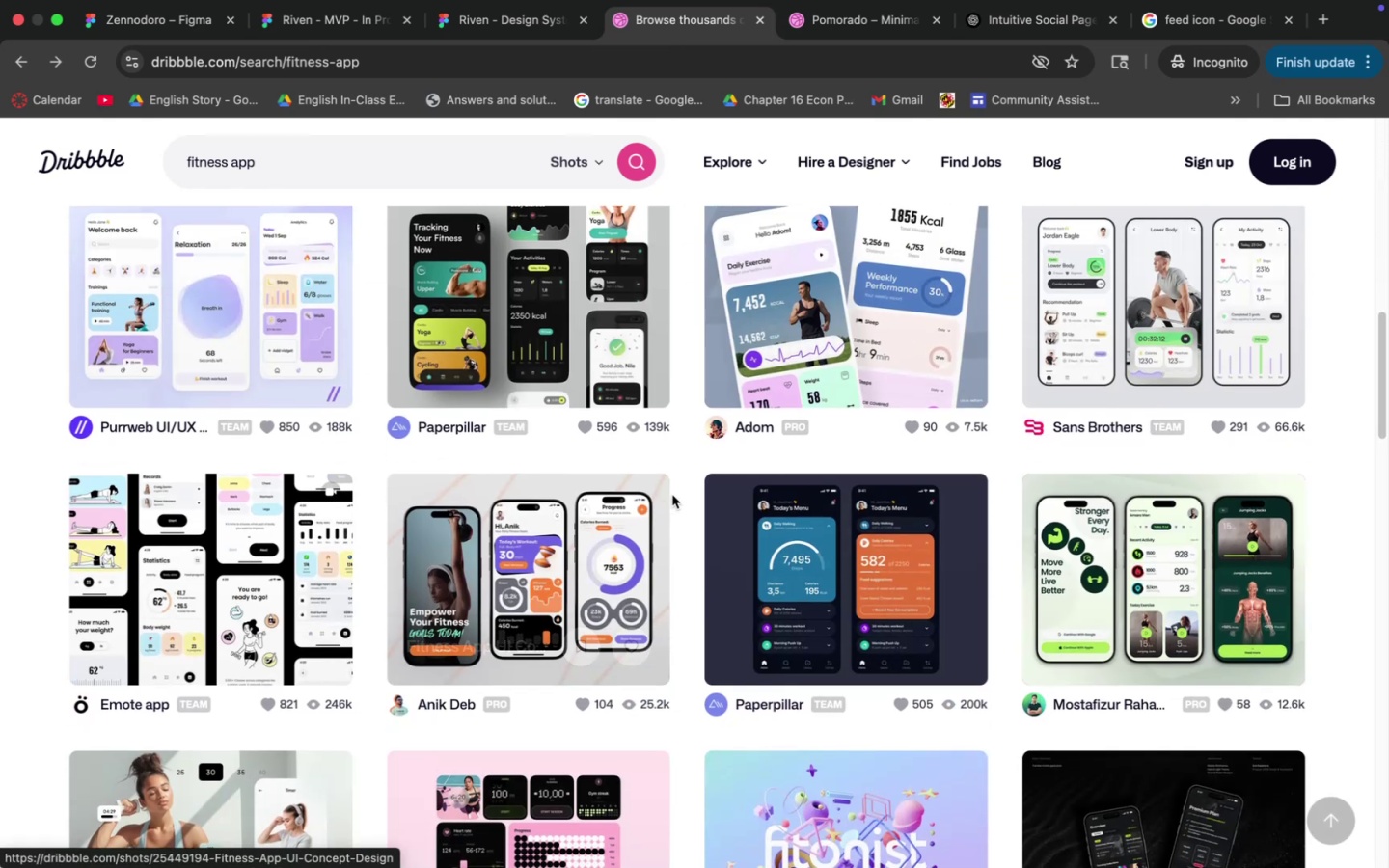 
scroll: coordinate [664, 503], scroll_direction: down, amount: 1.0
 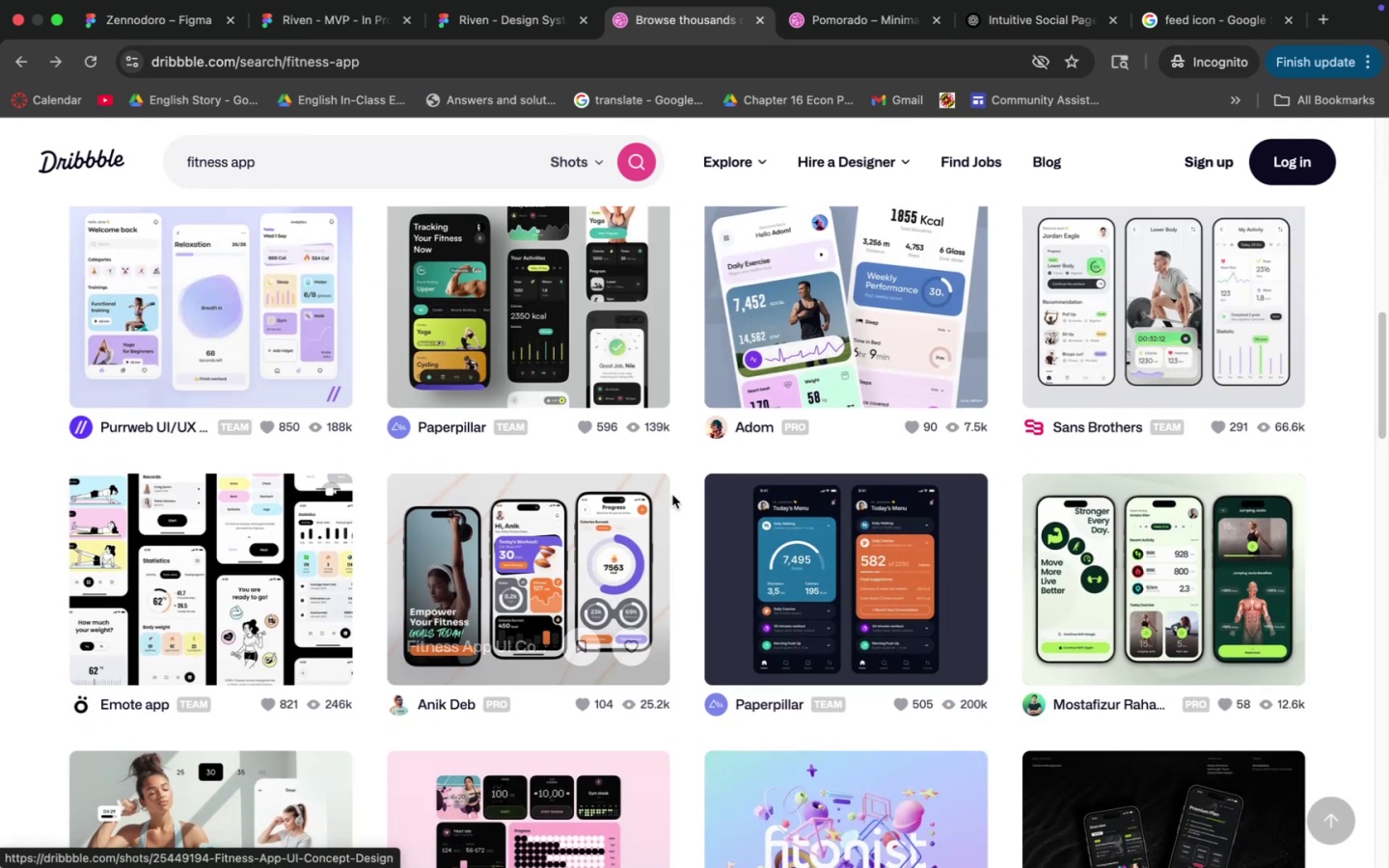 
scroll: coordinate [669, 492], scroll_direction: up, amount: 31.0
 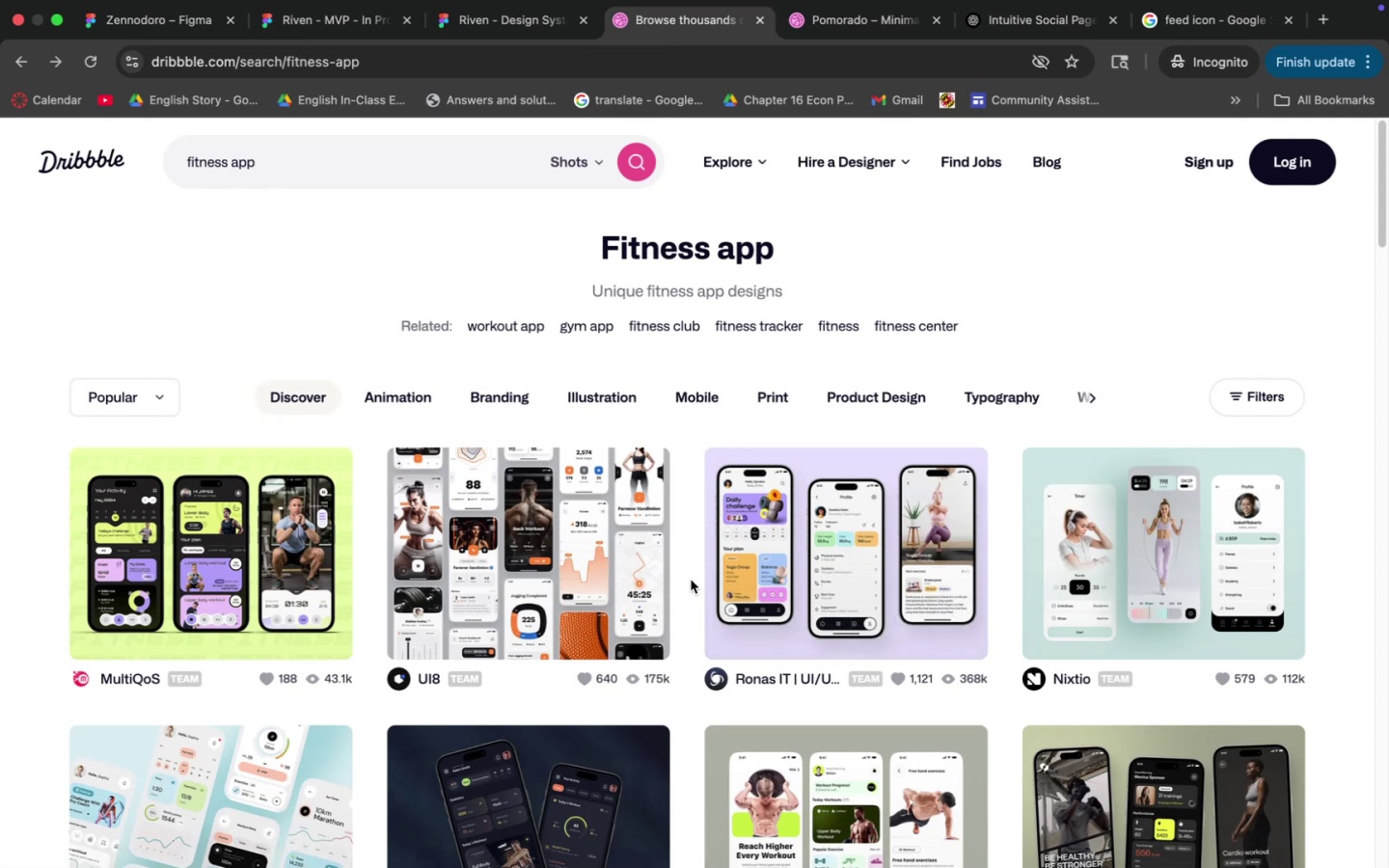 
scroll: coordinate [683, 582], scroll_direction: down, amount: 14.0
 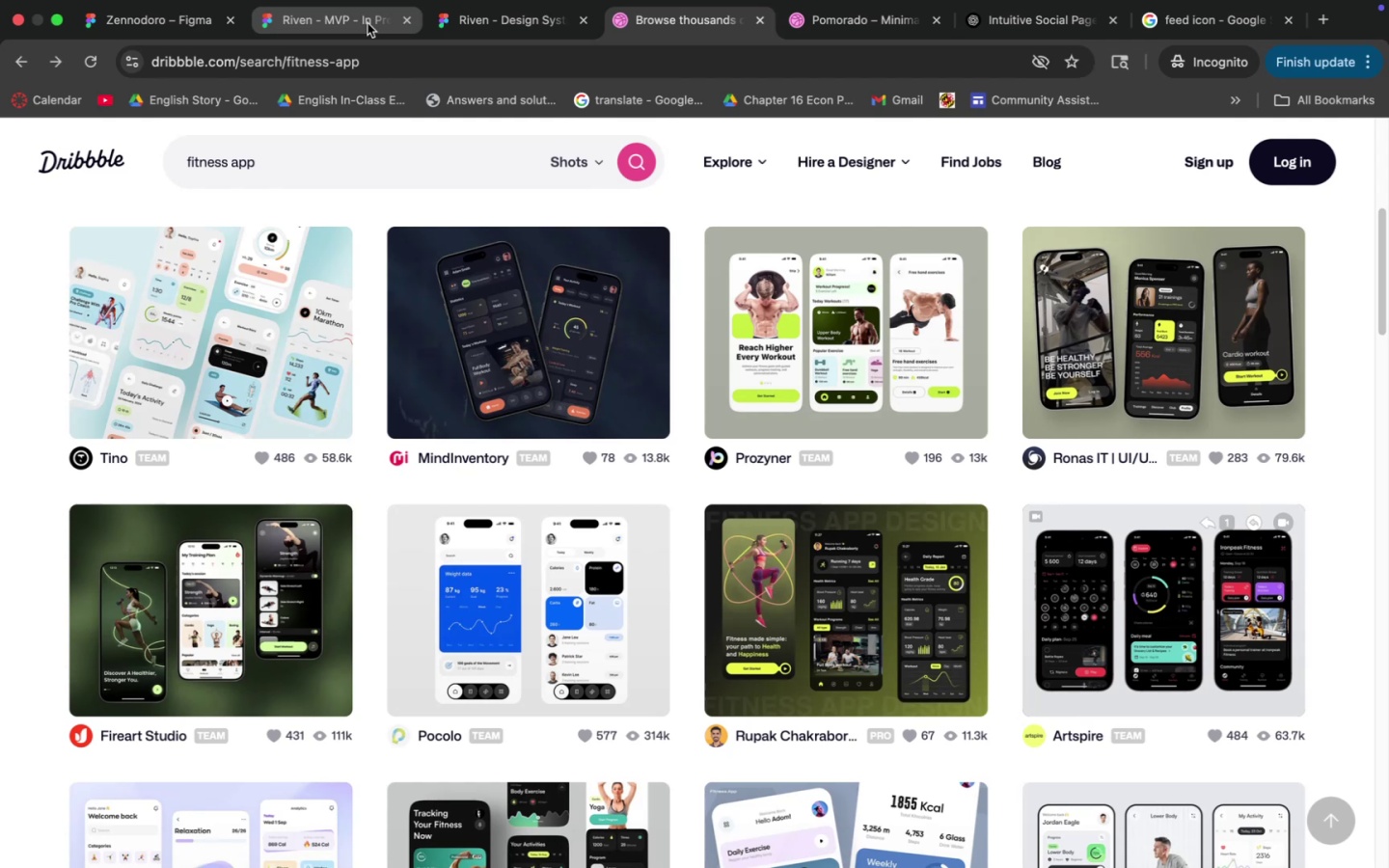 
left_click([532, 335])
 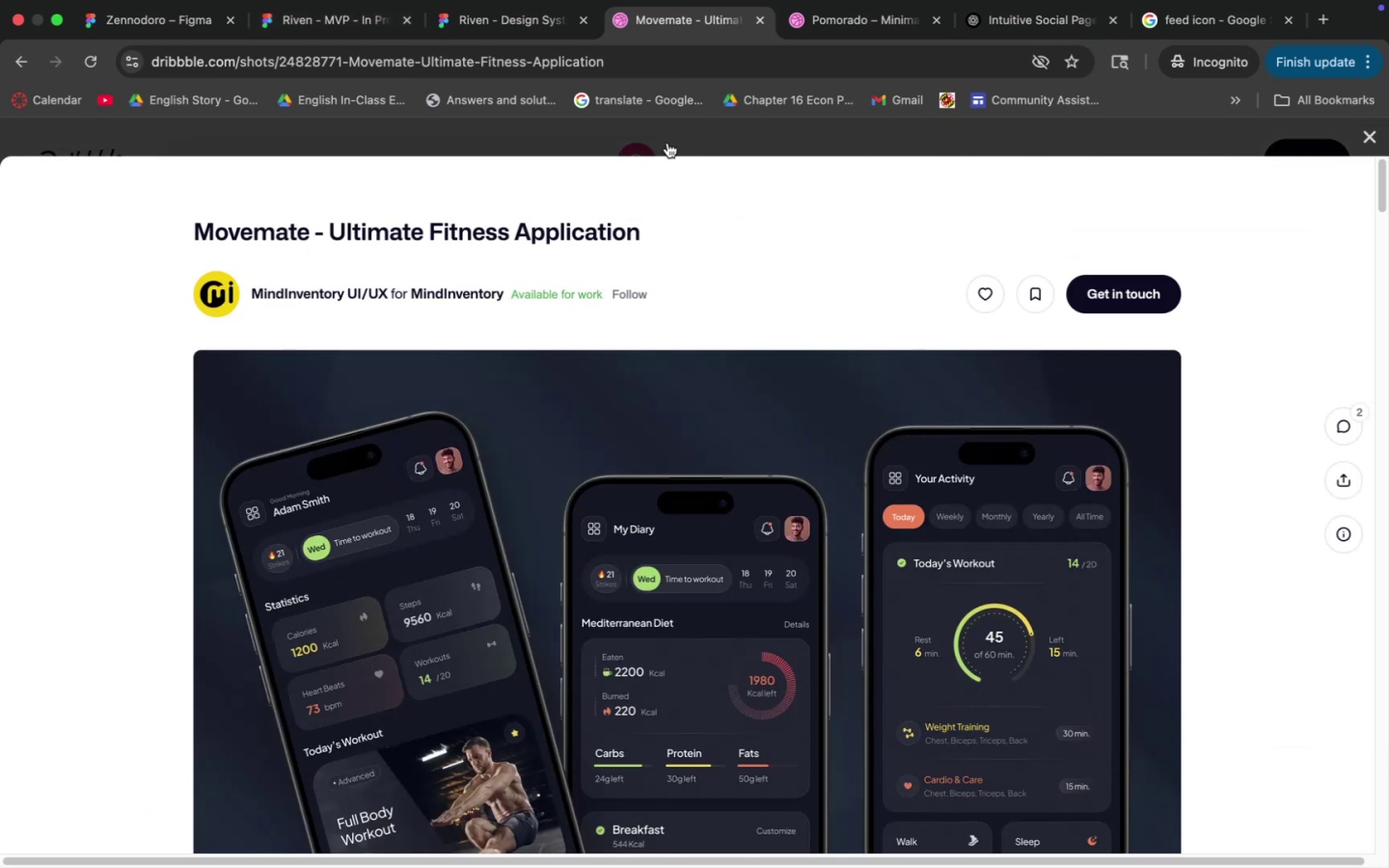 
scroll: coordinate [660, 380], scroll_direction: down, amount: 4.0
 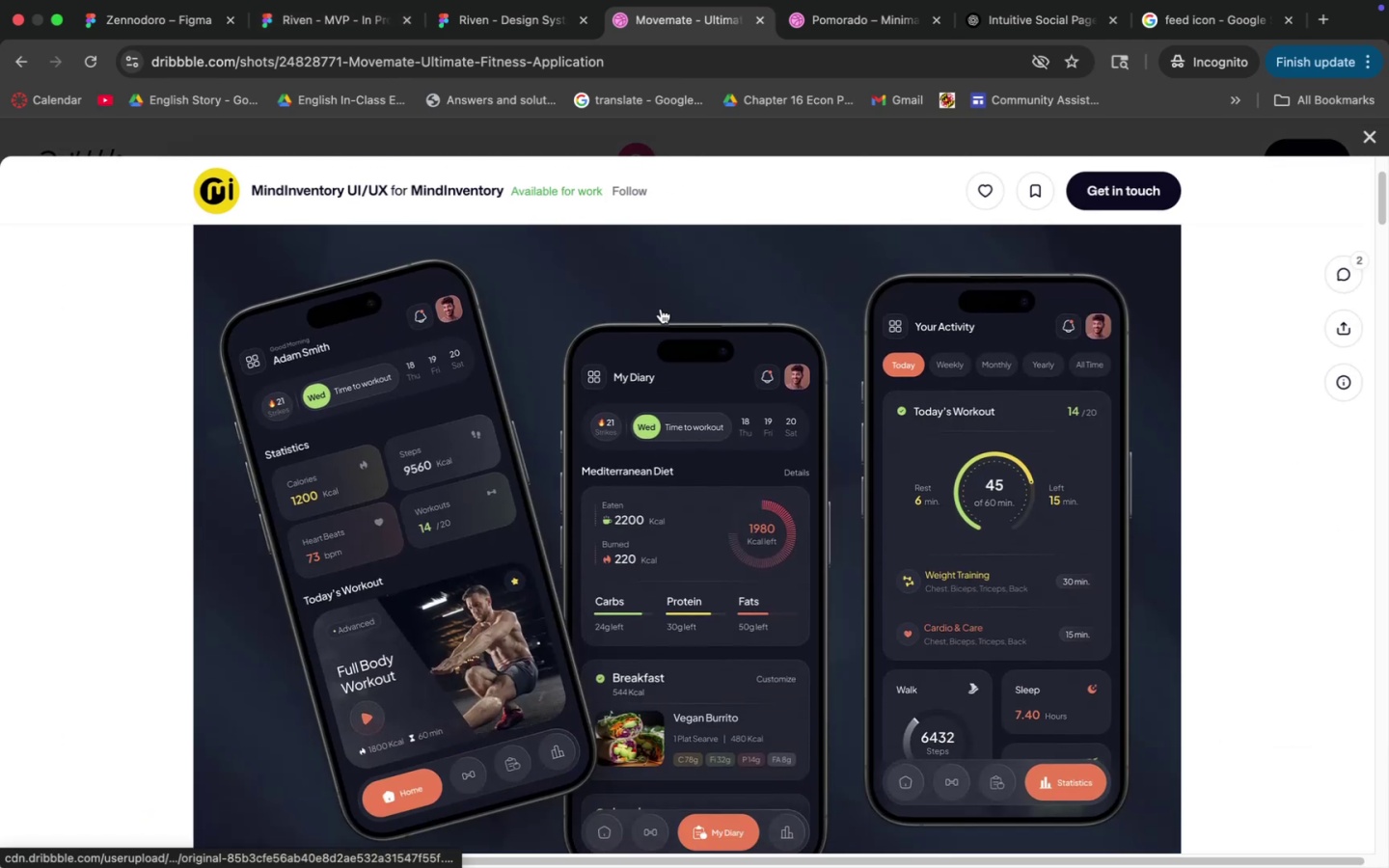 
left_click([646, 150])
 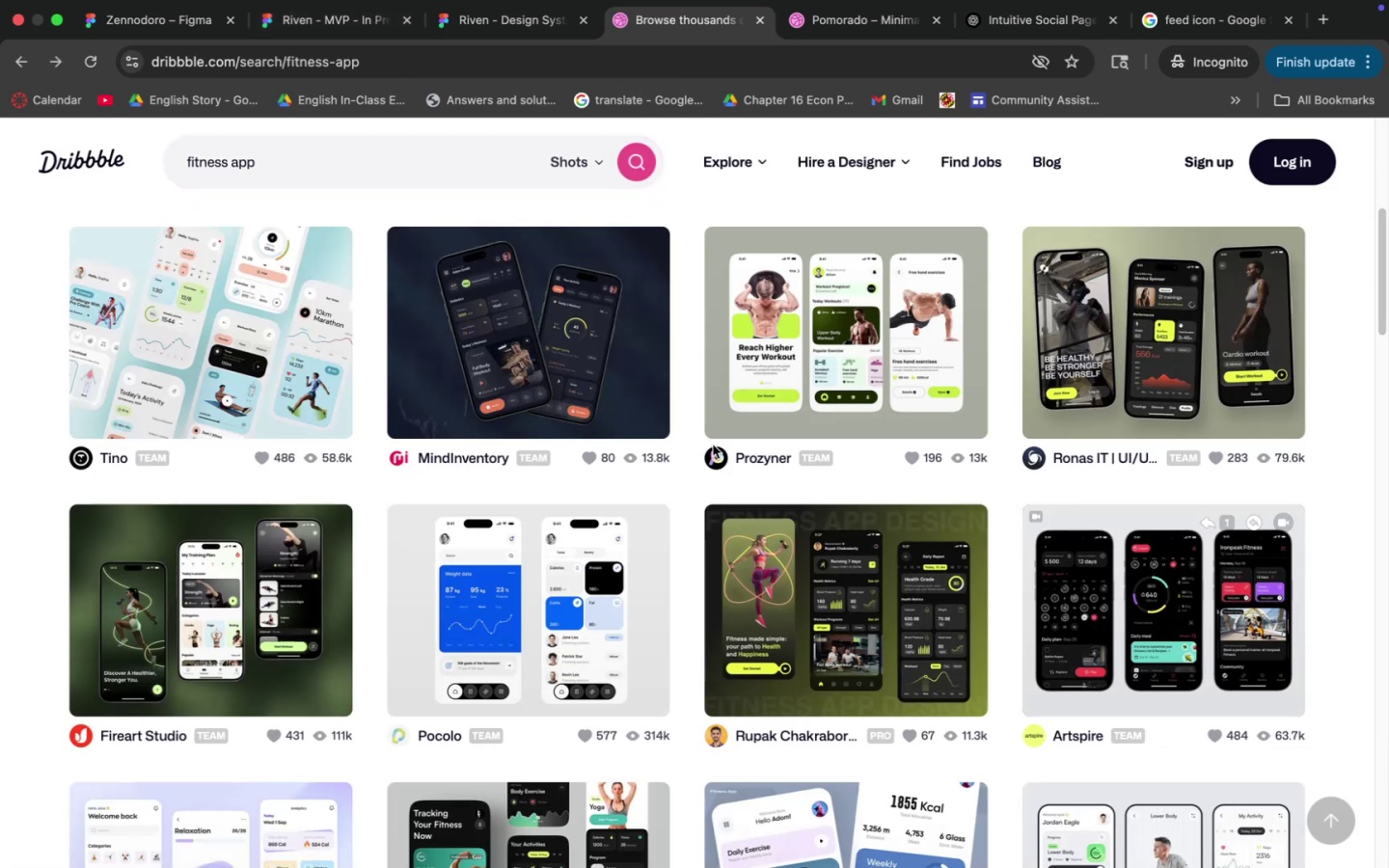 
scroll: coordinate [698, 448], scroll_direction: down, amount: 12.0
 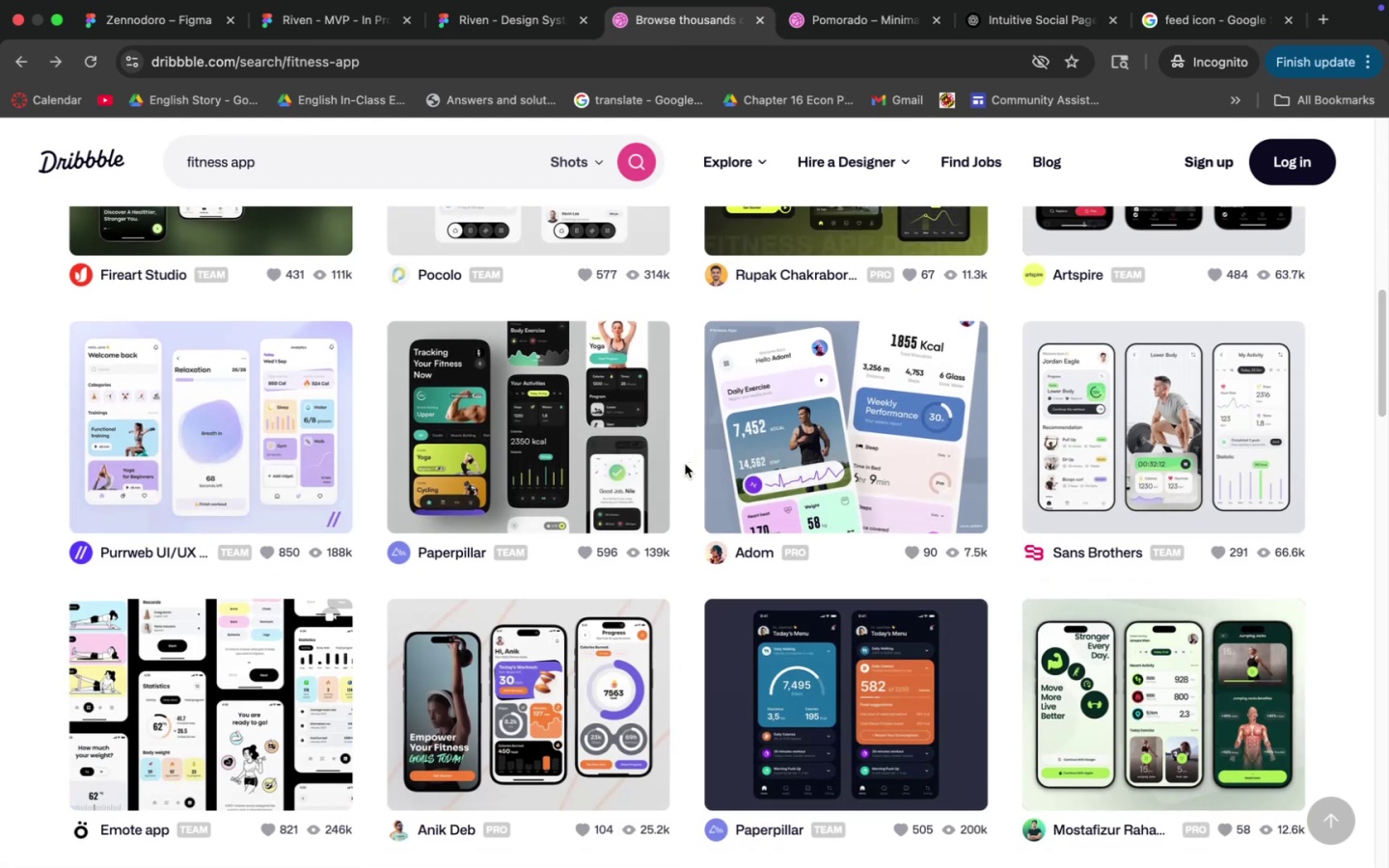 
wait(5.56)
 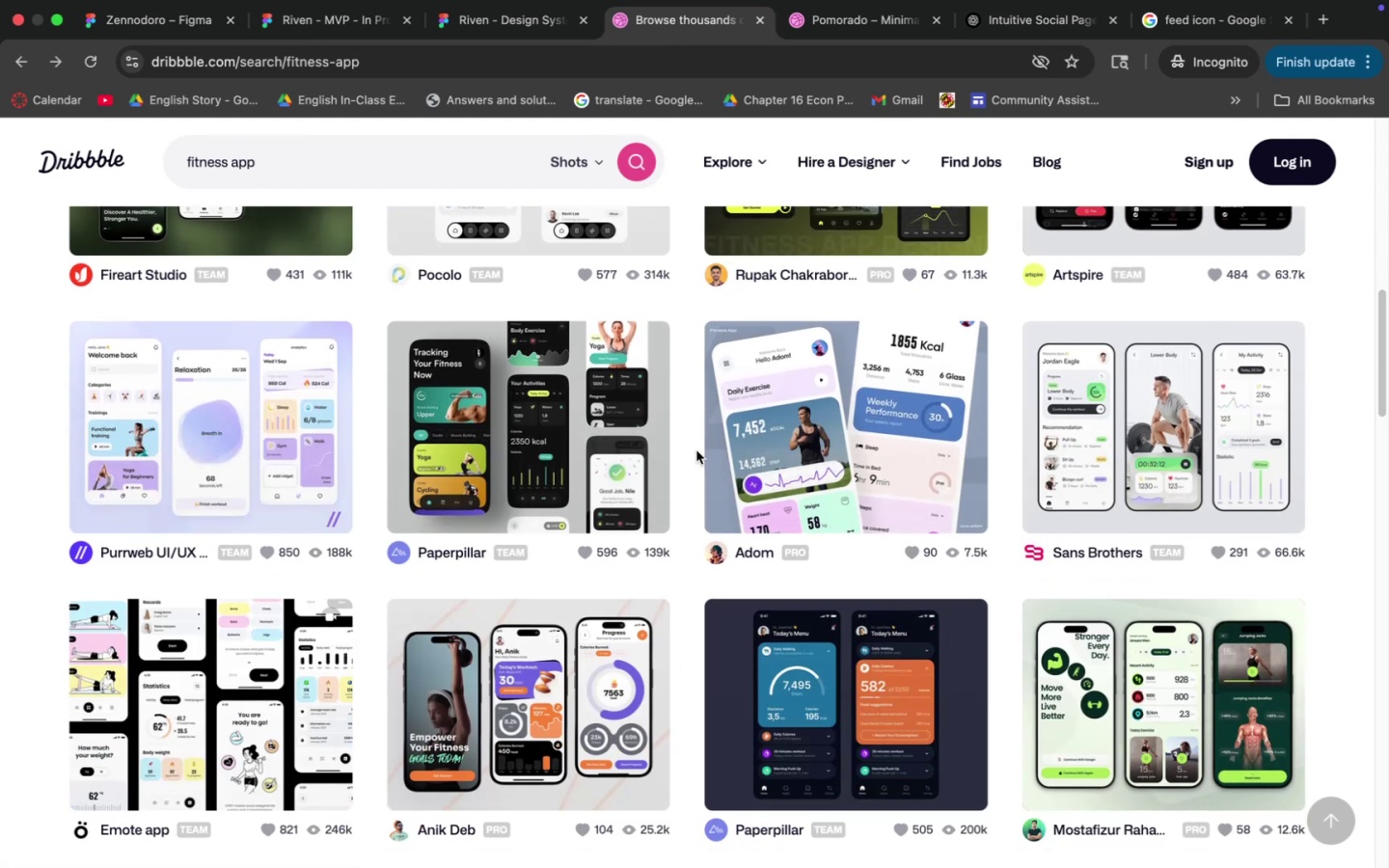 
scroll: coordinate [685, 461], scroll_direction: down, amount: 5.0
 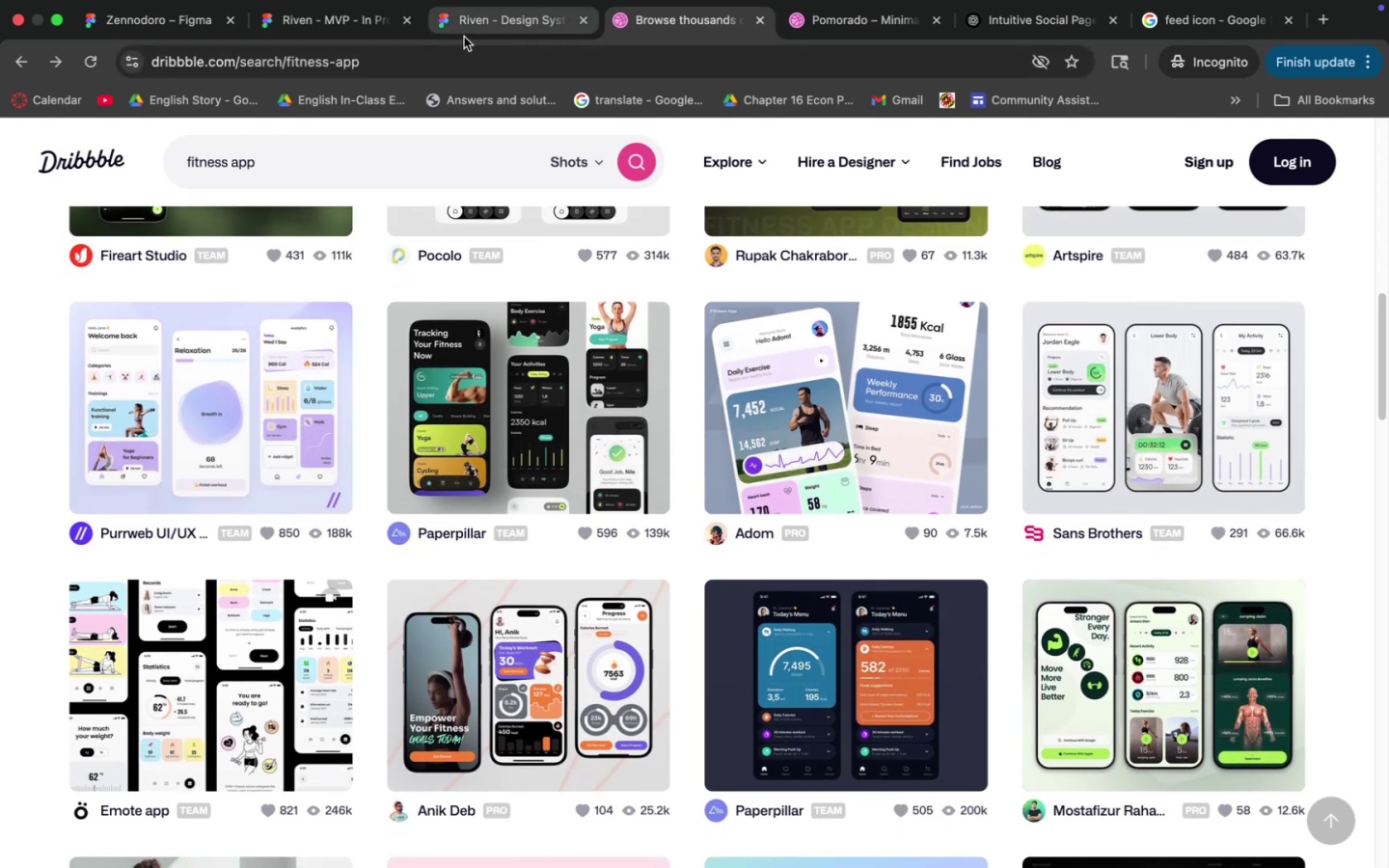 
mouse_move([602, 415])
 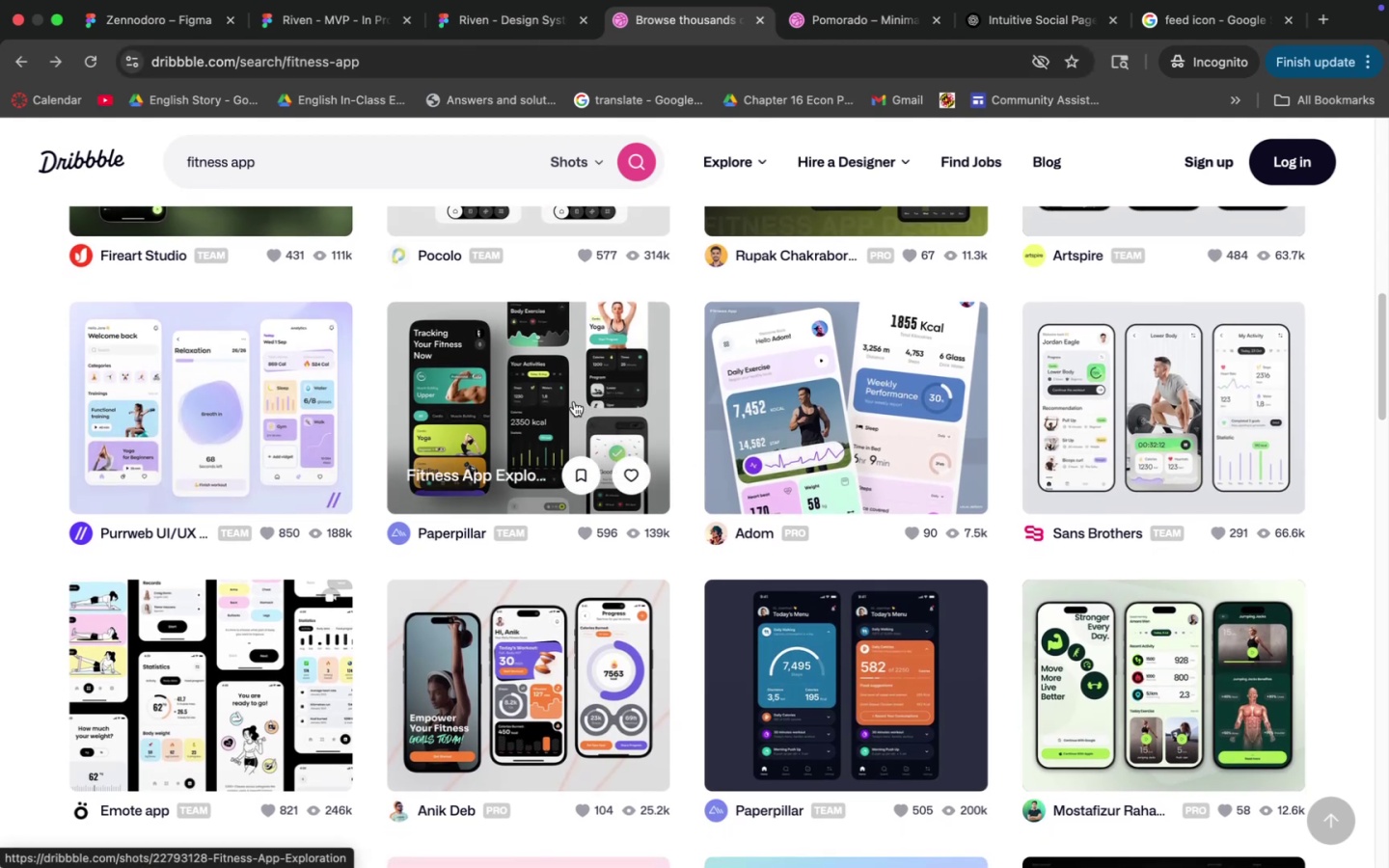 
scroll: coordinate [574, 401], scroll_direction: down, amount: 5.0
 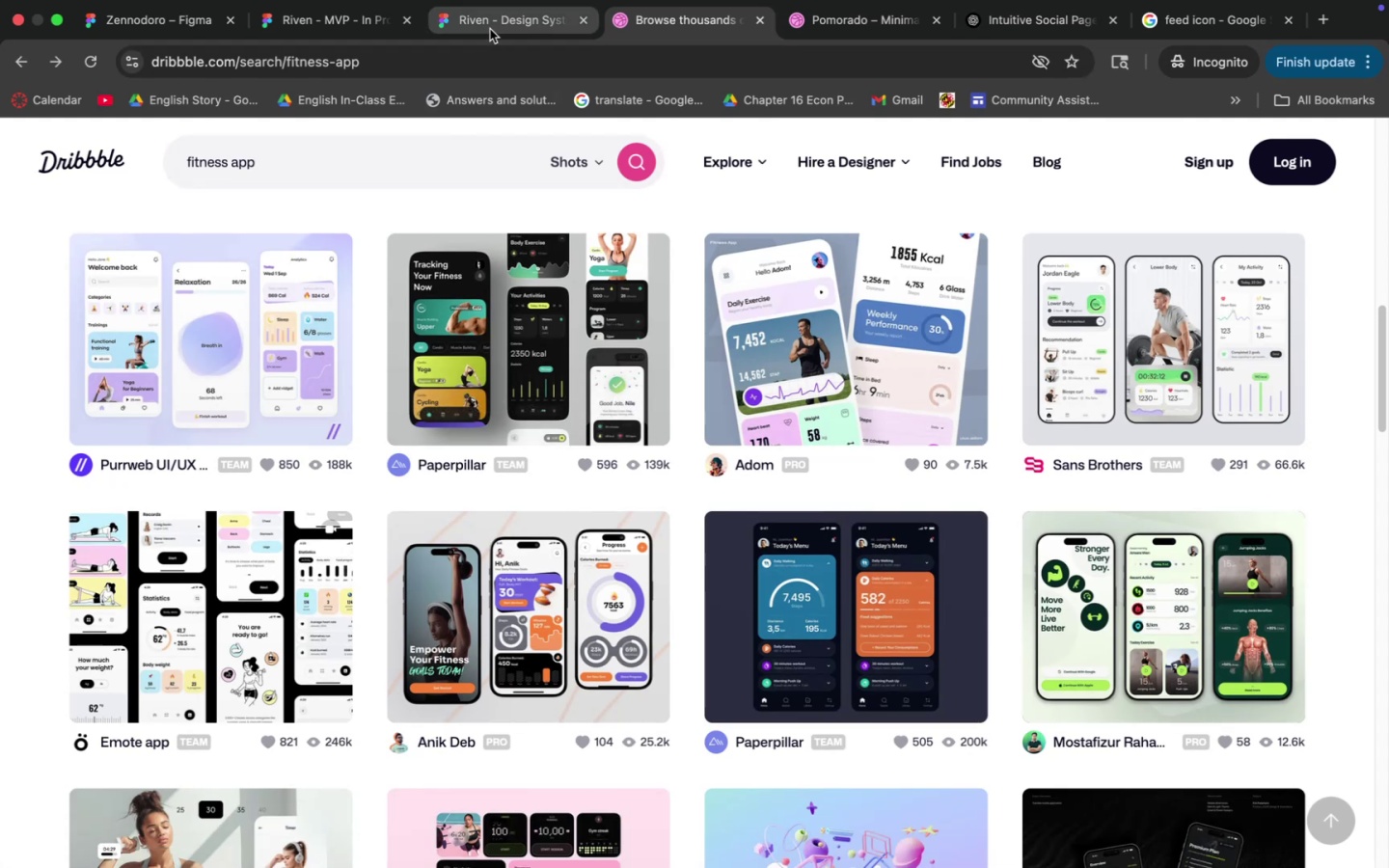 
double_click([336, 26])
 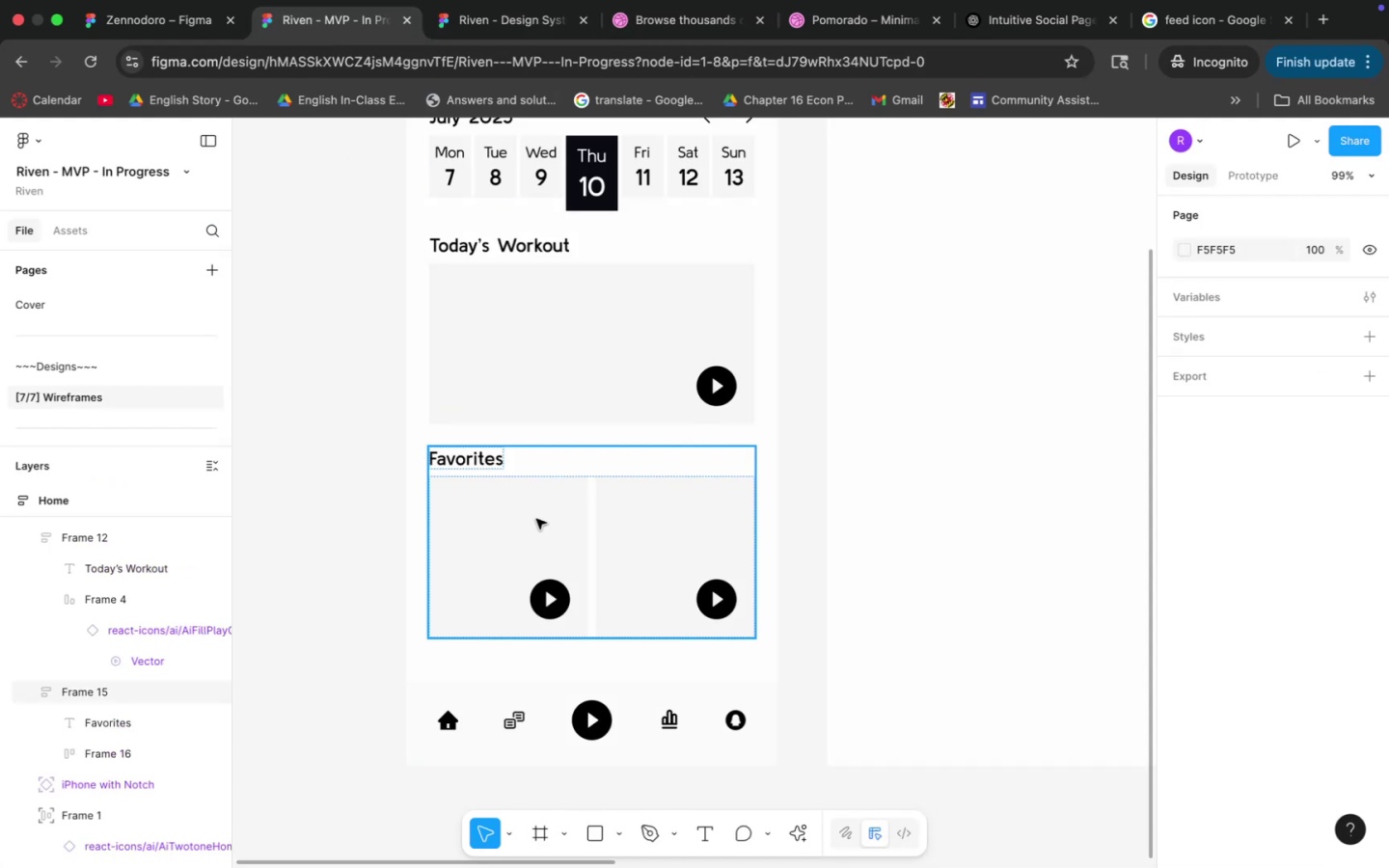 
scroll: coordinate [492, 520], scroll_direction: down, amount: 2.0
 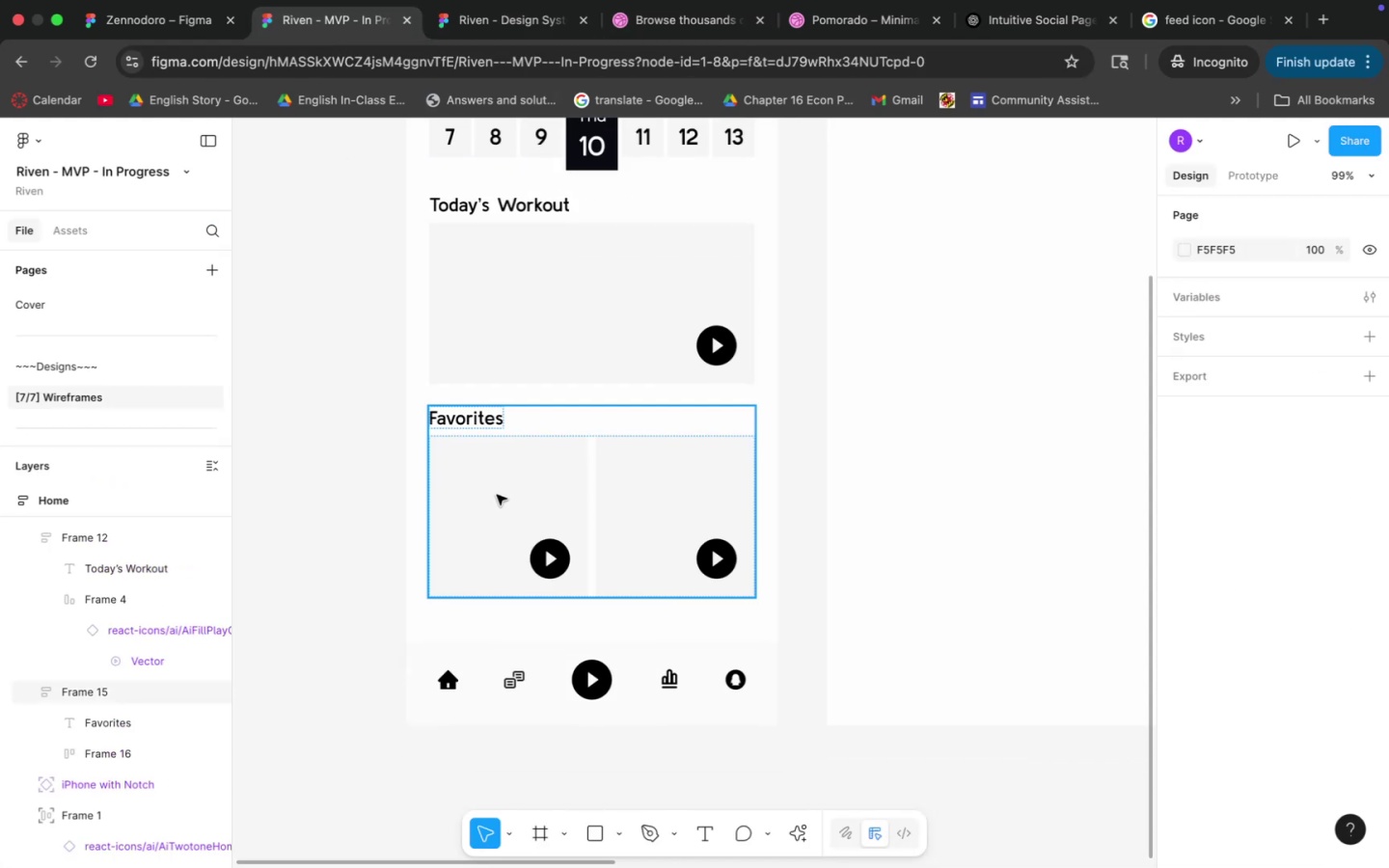 
double_click([497, 495])
 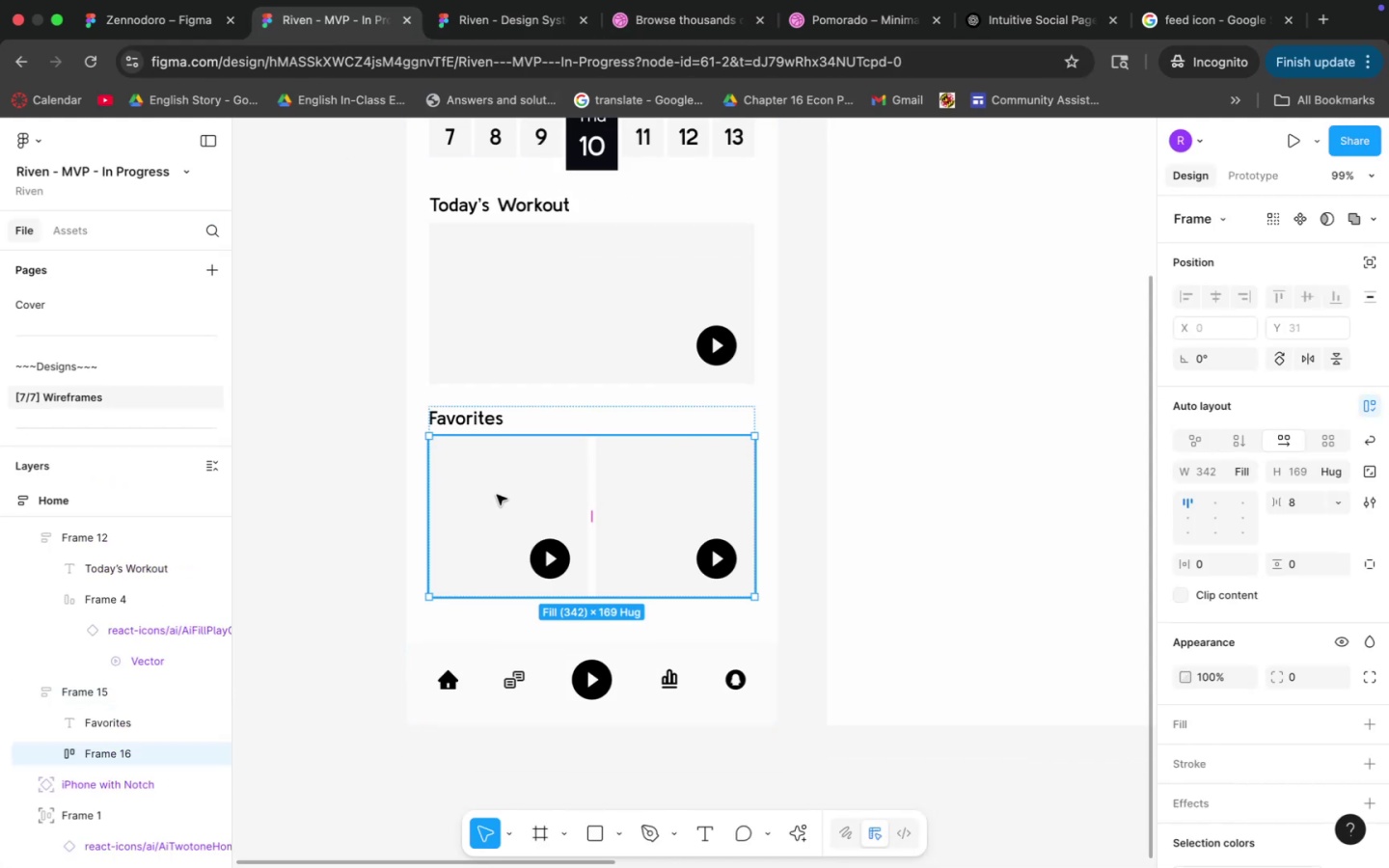 
left_click([497, 495])
 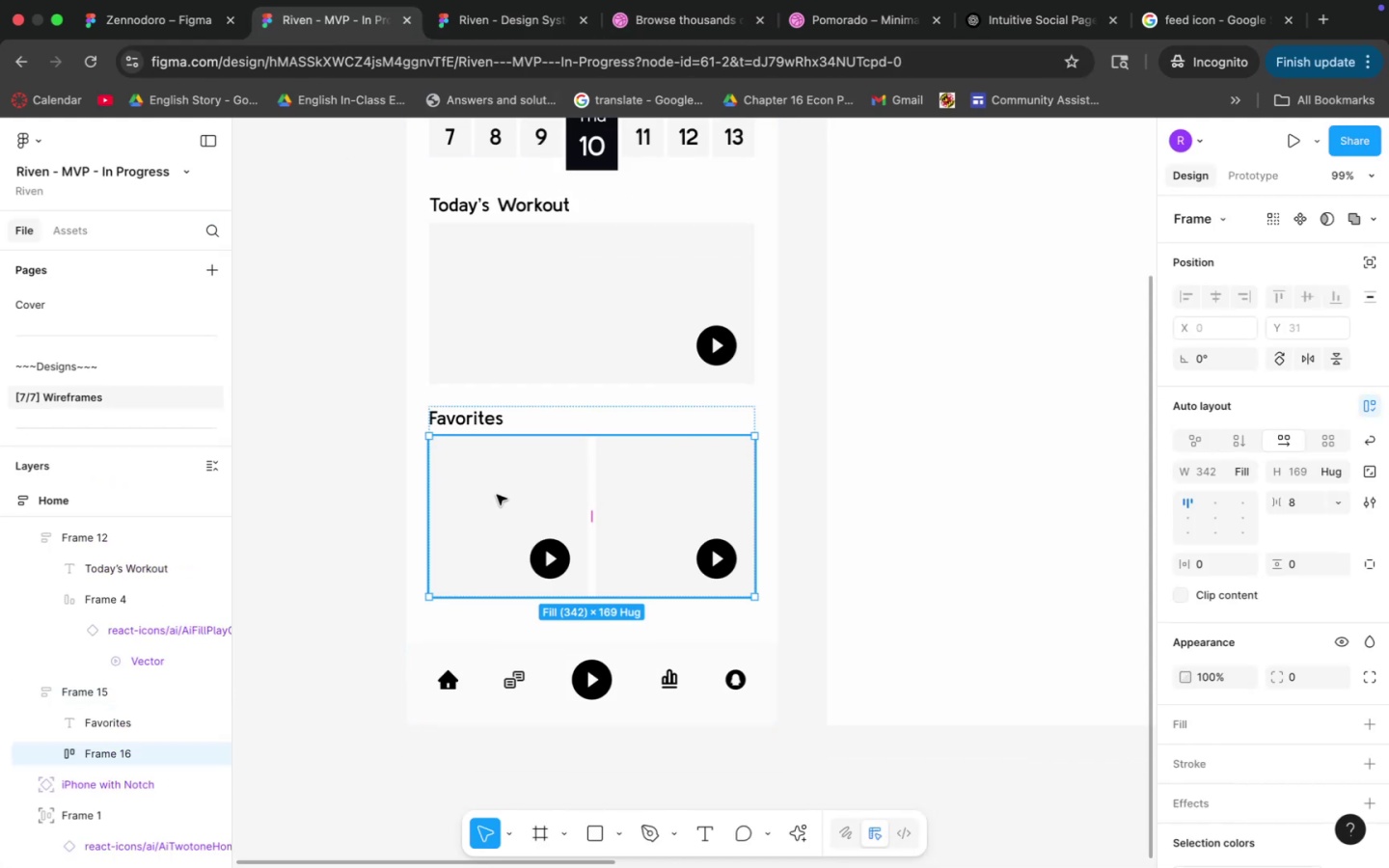 
double_click([497, 495])
 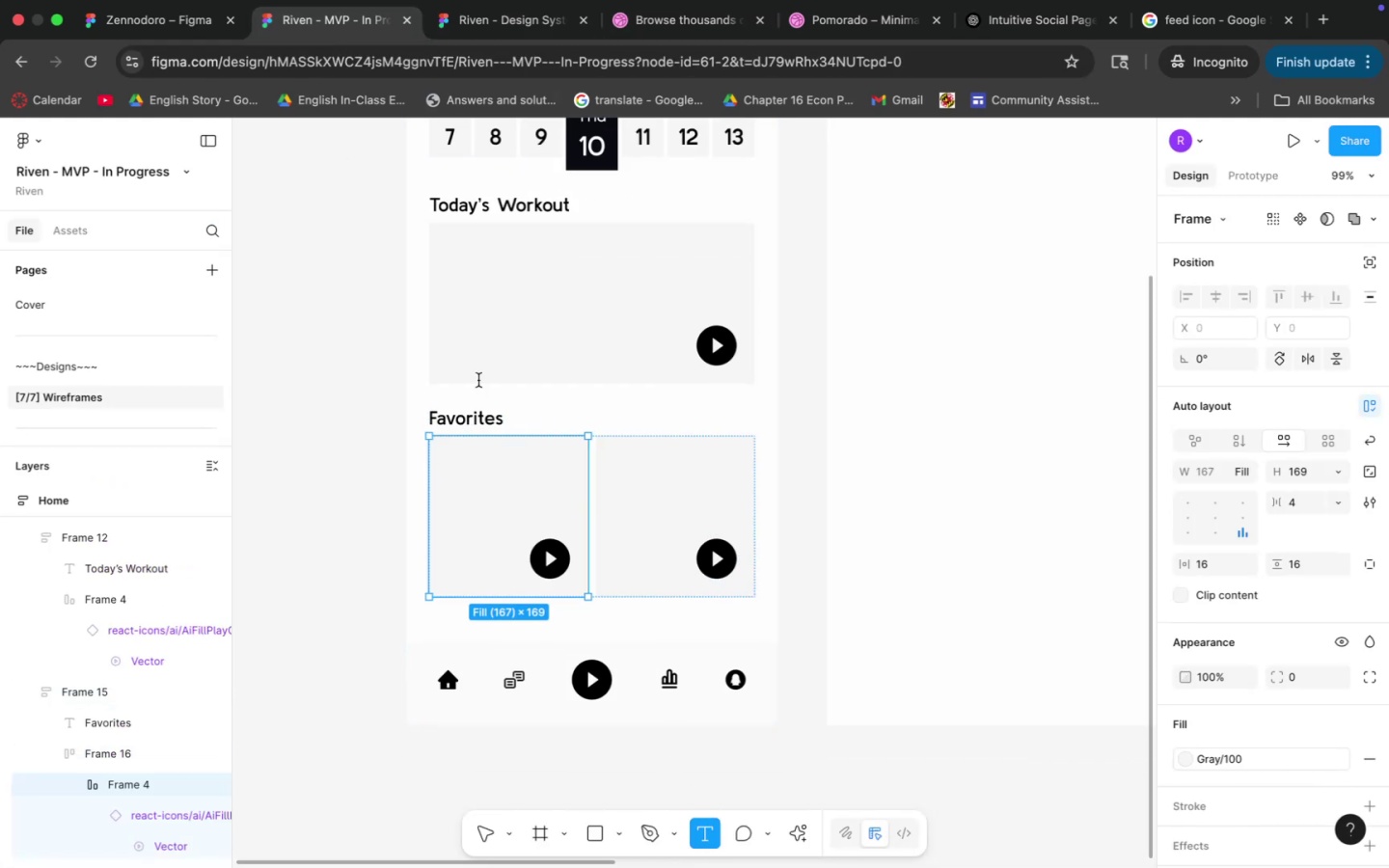 
left_click([707, 32])
 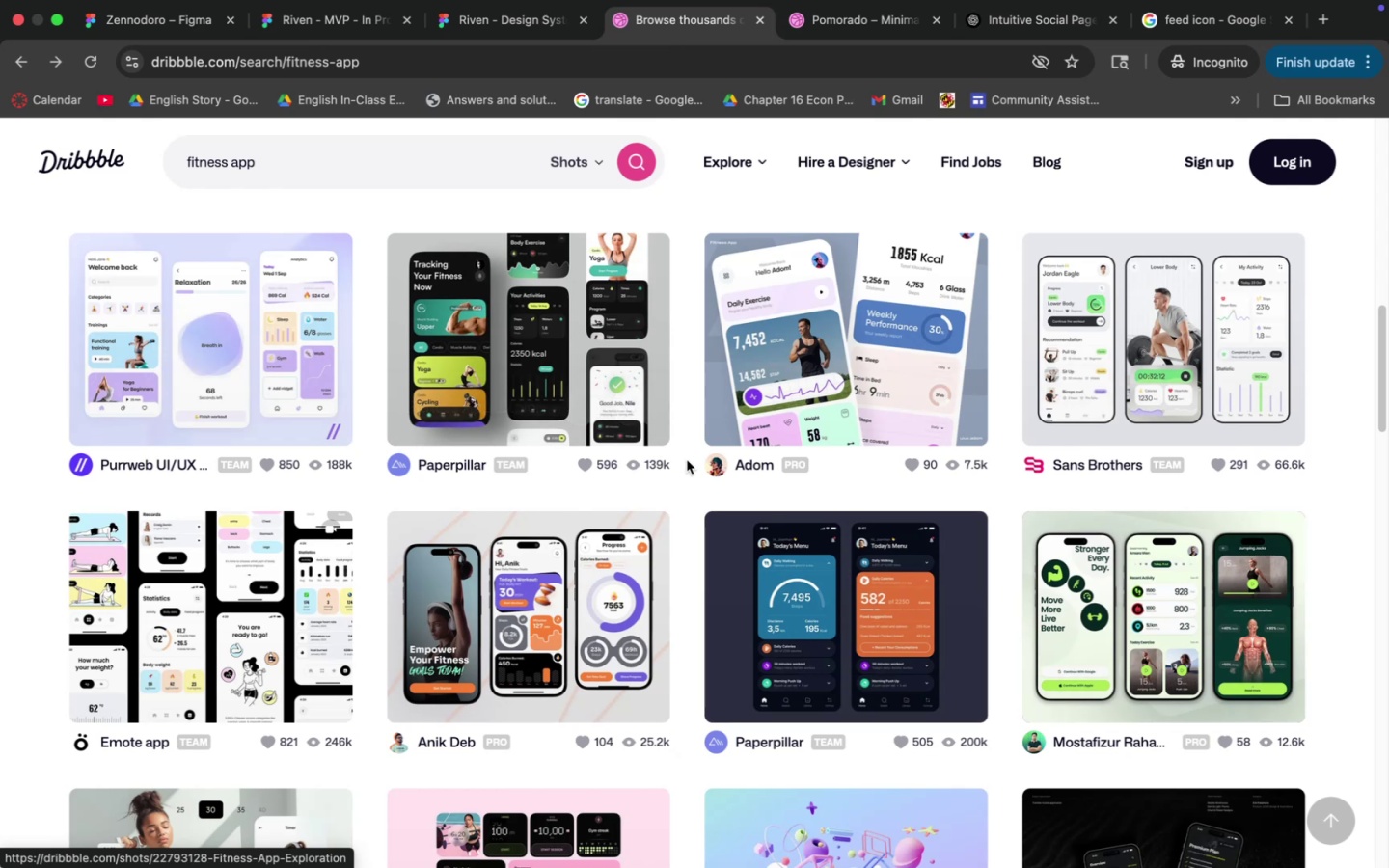 
scroll: coordinate [686, 463], scroll_direction: down, amount: 1.0
 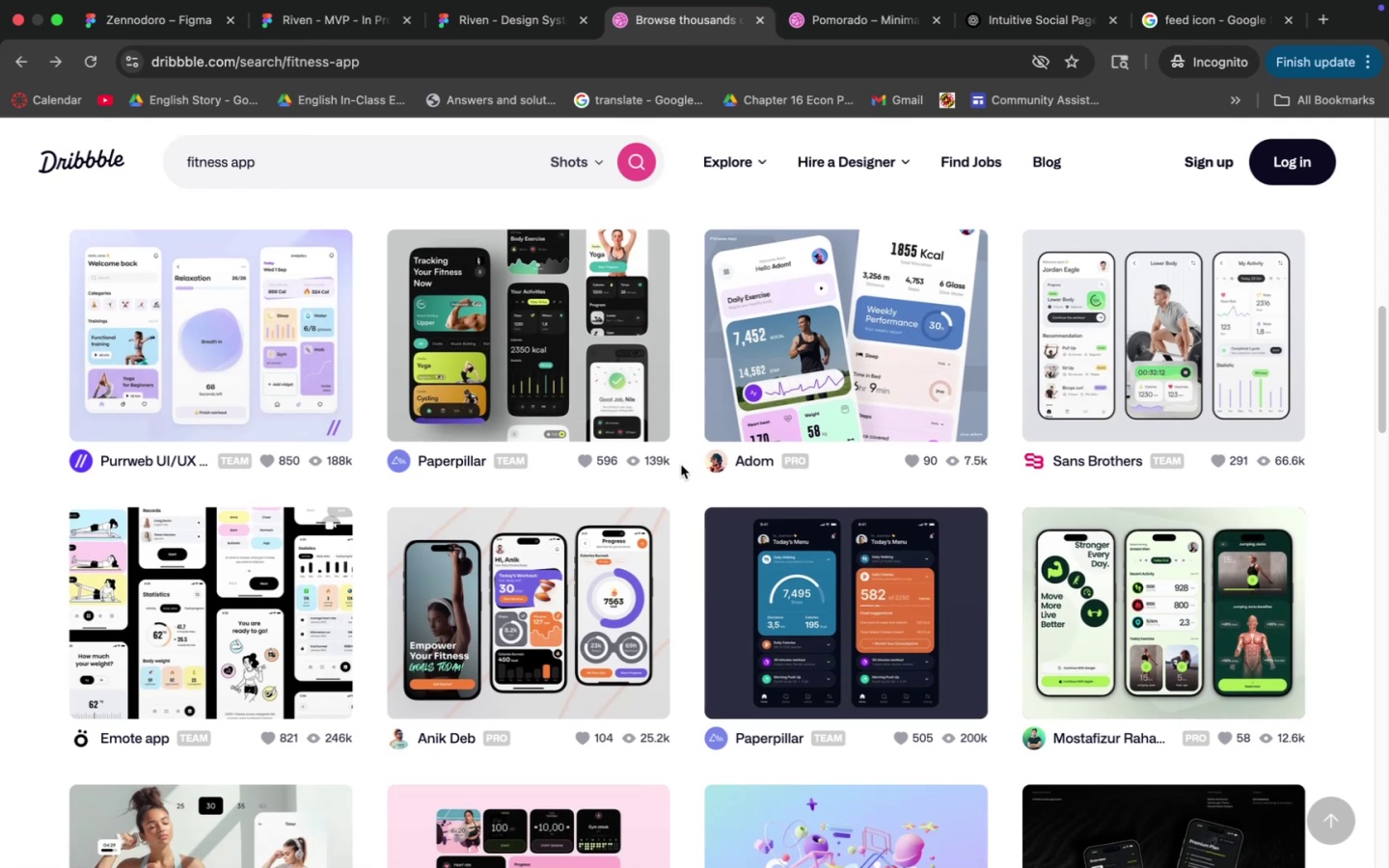 
left_click([1109, 372])
 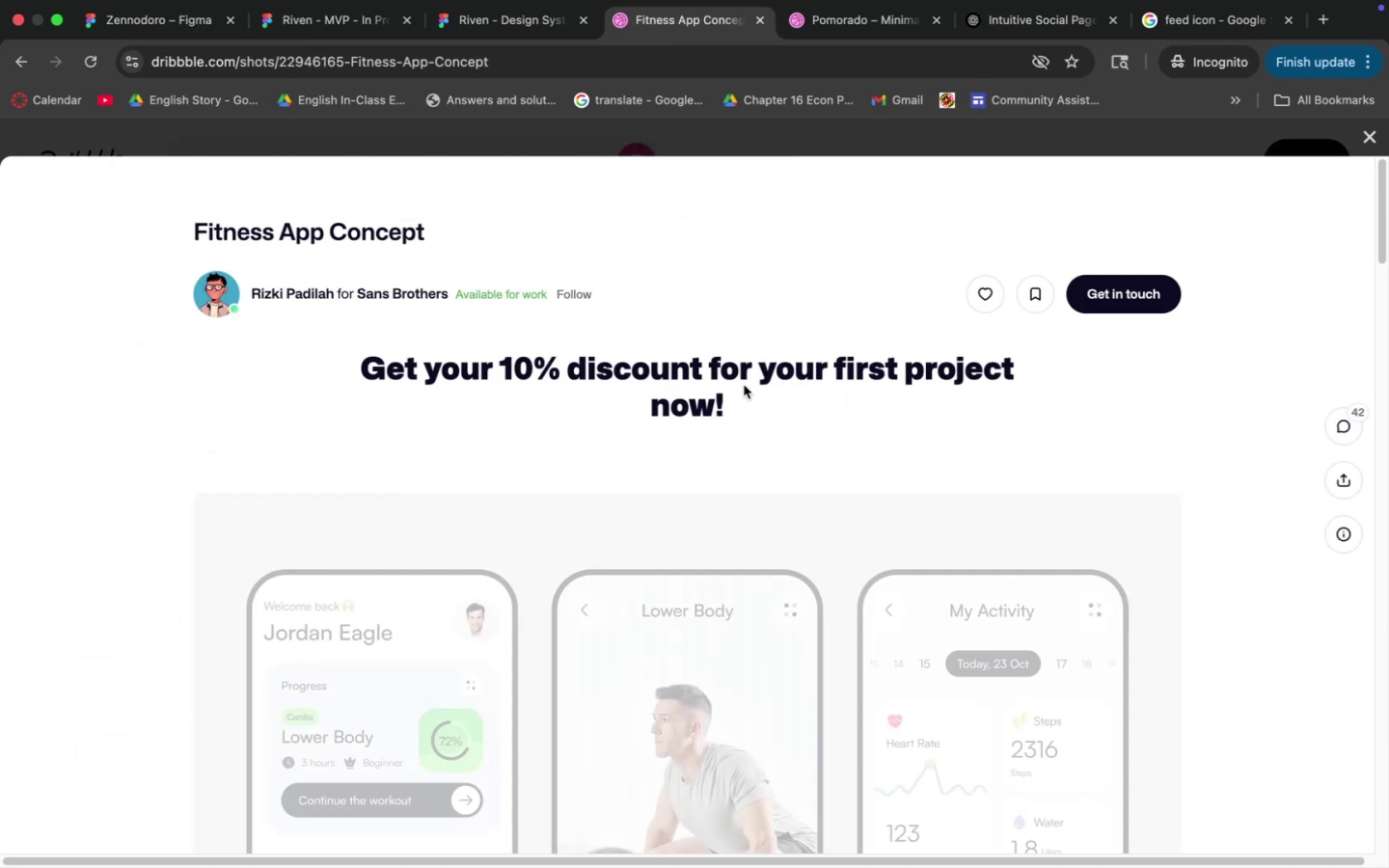 
scroll: coordinate [722, 403], scroll_direction: down, amount: 5.0
 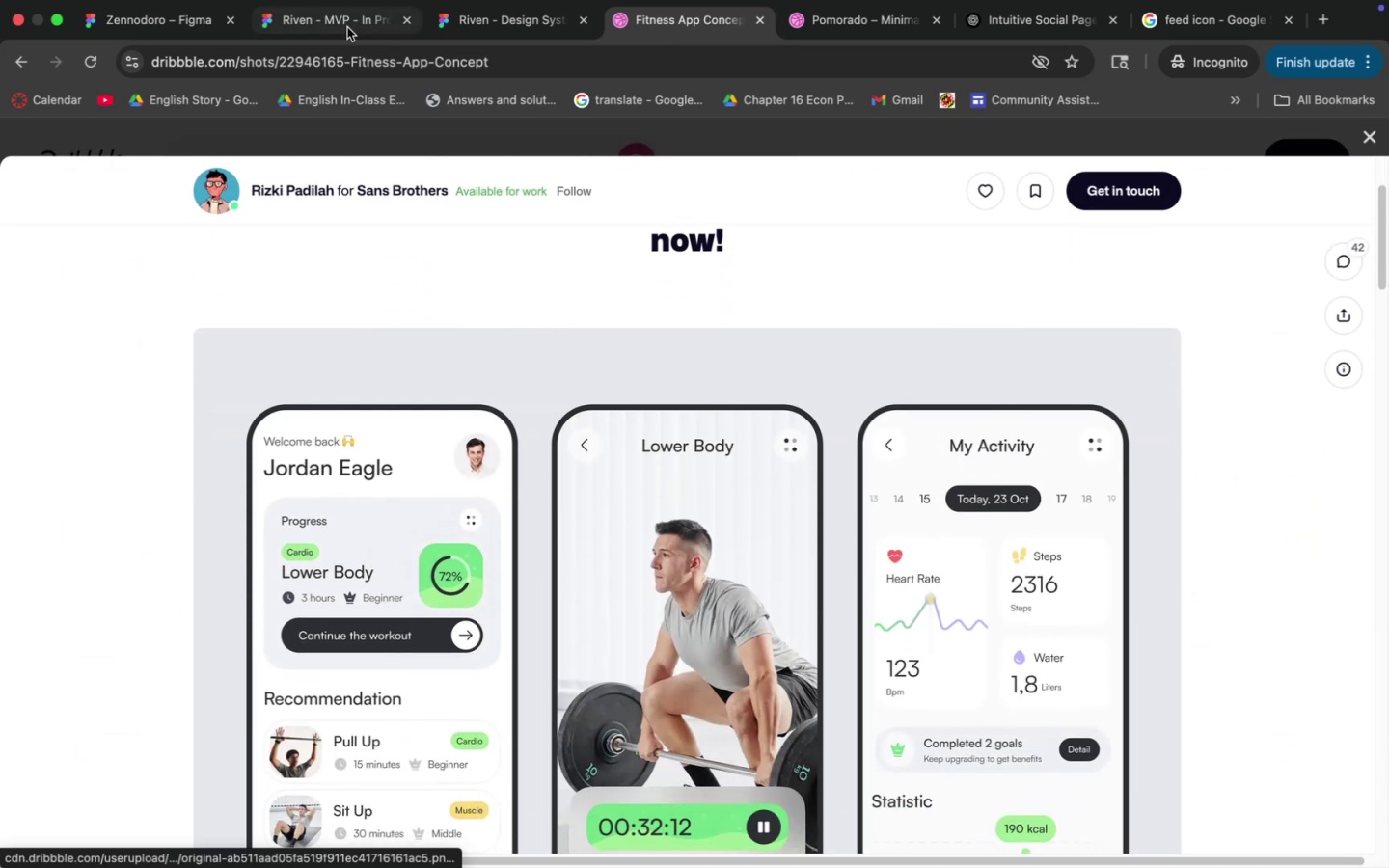 
left_click([321, 24])
 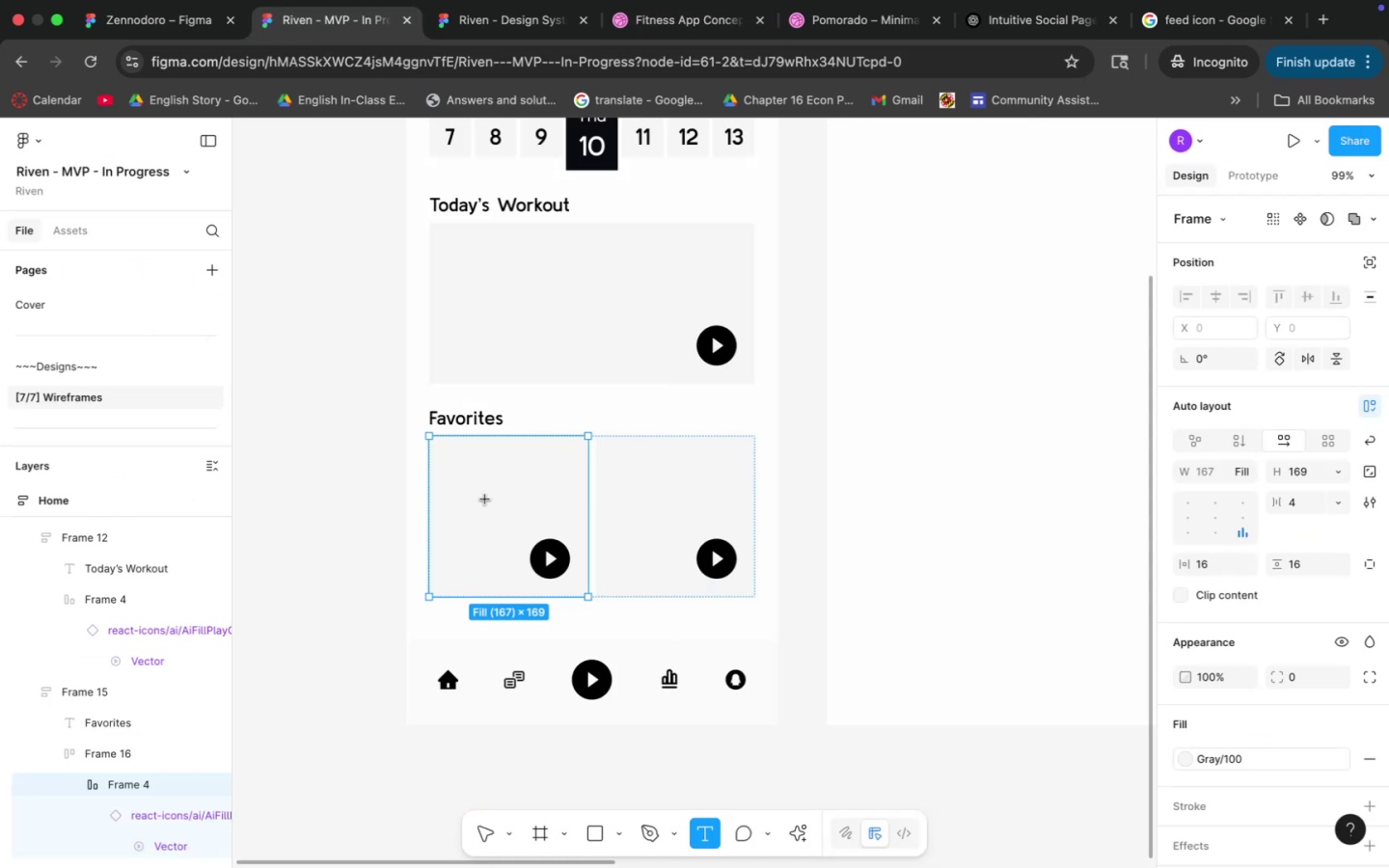 
left_click([461, 474])
 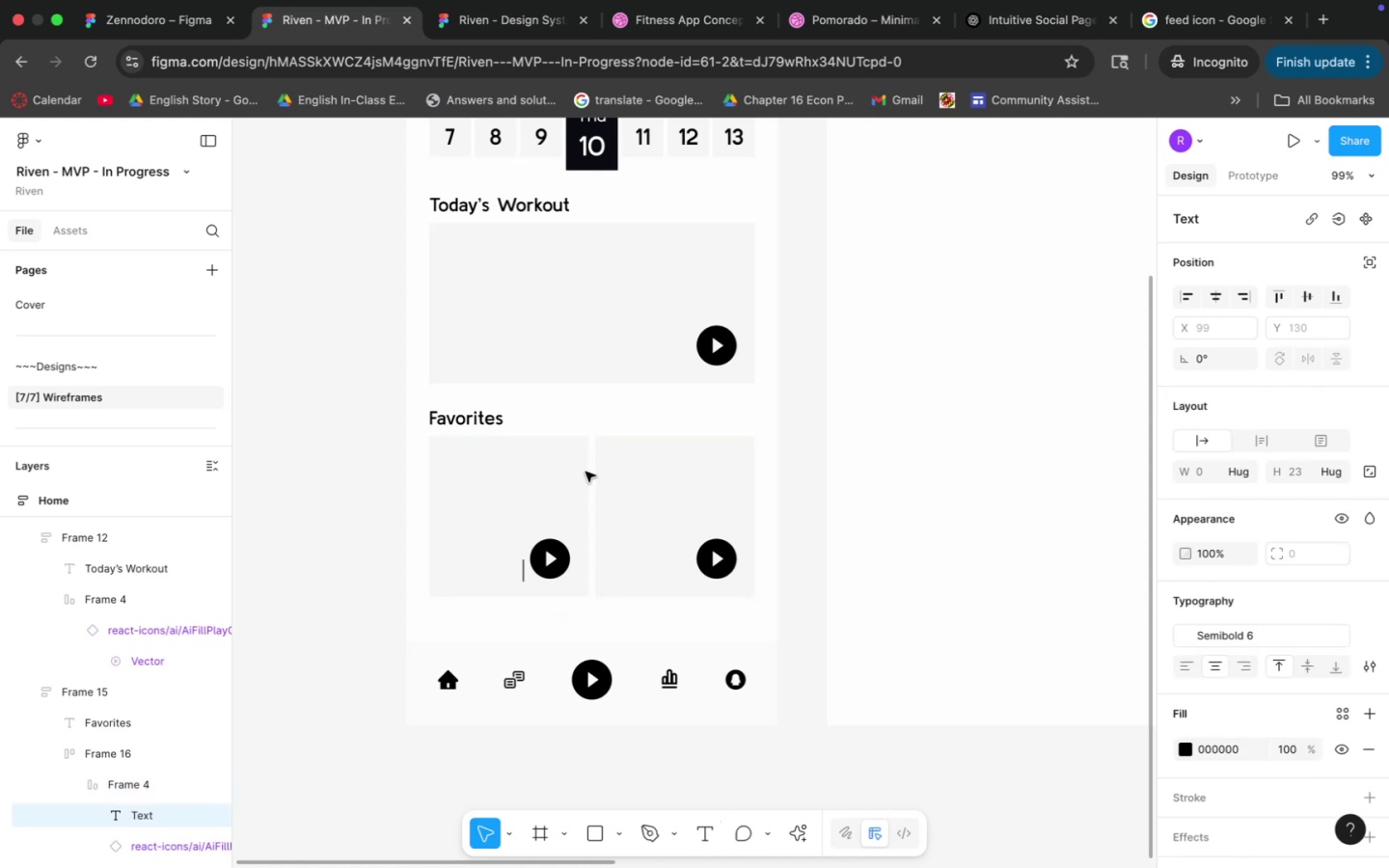 
type(Workout Nee)
key(Backspace)
key(Backspace)
type(ame)
 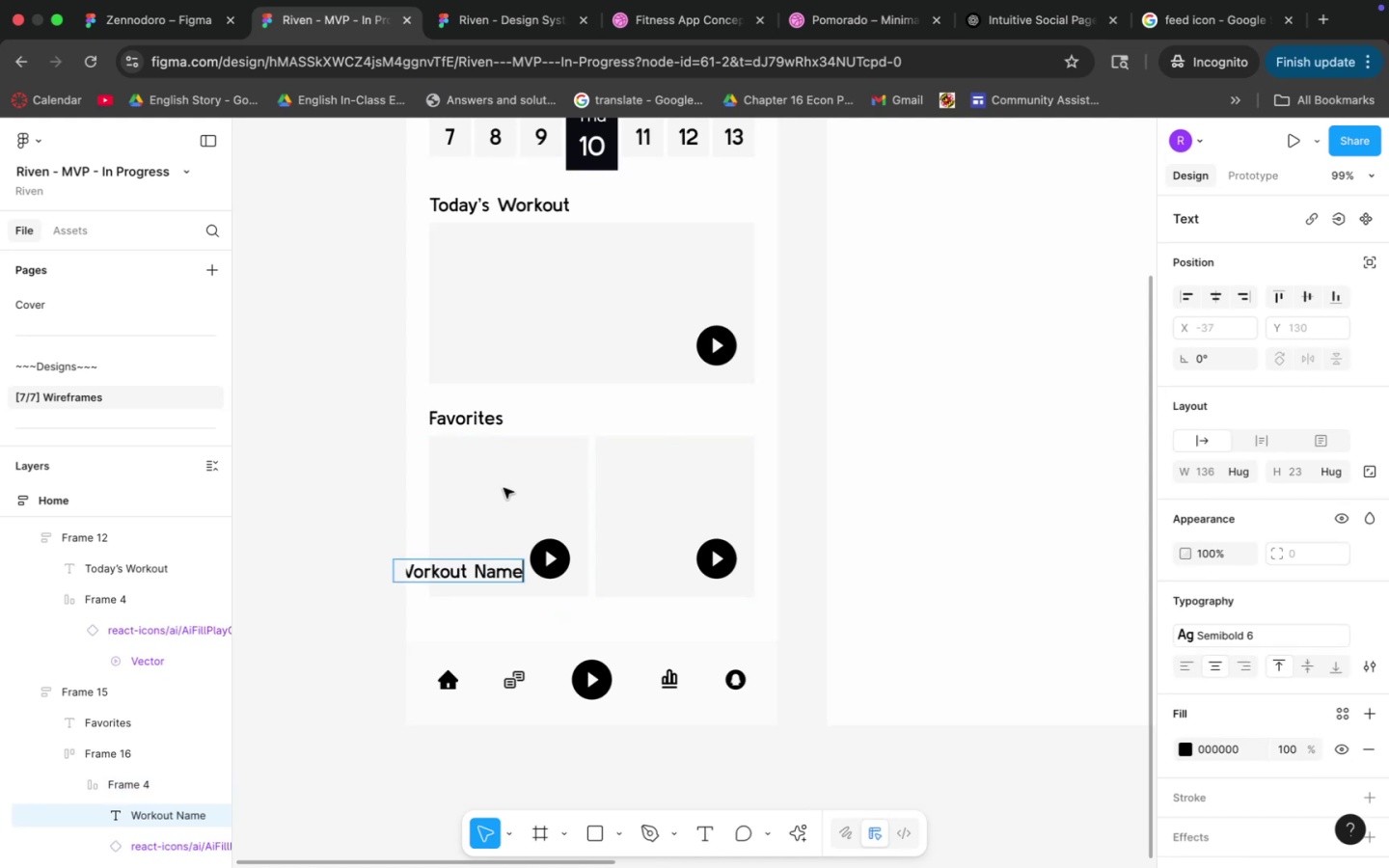 
double_click([513, 488])
 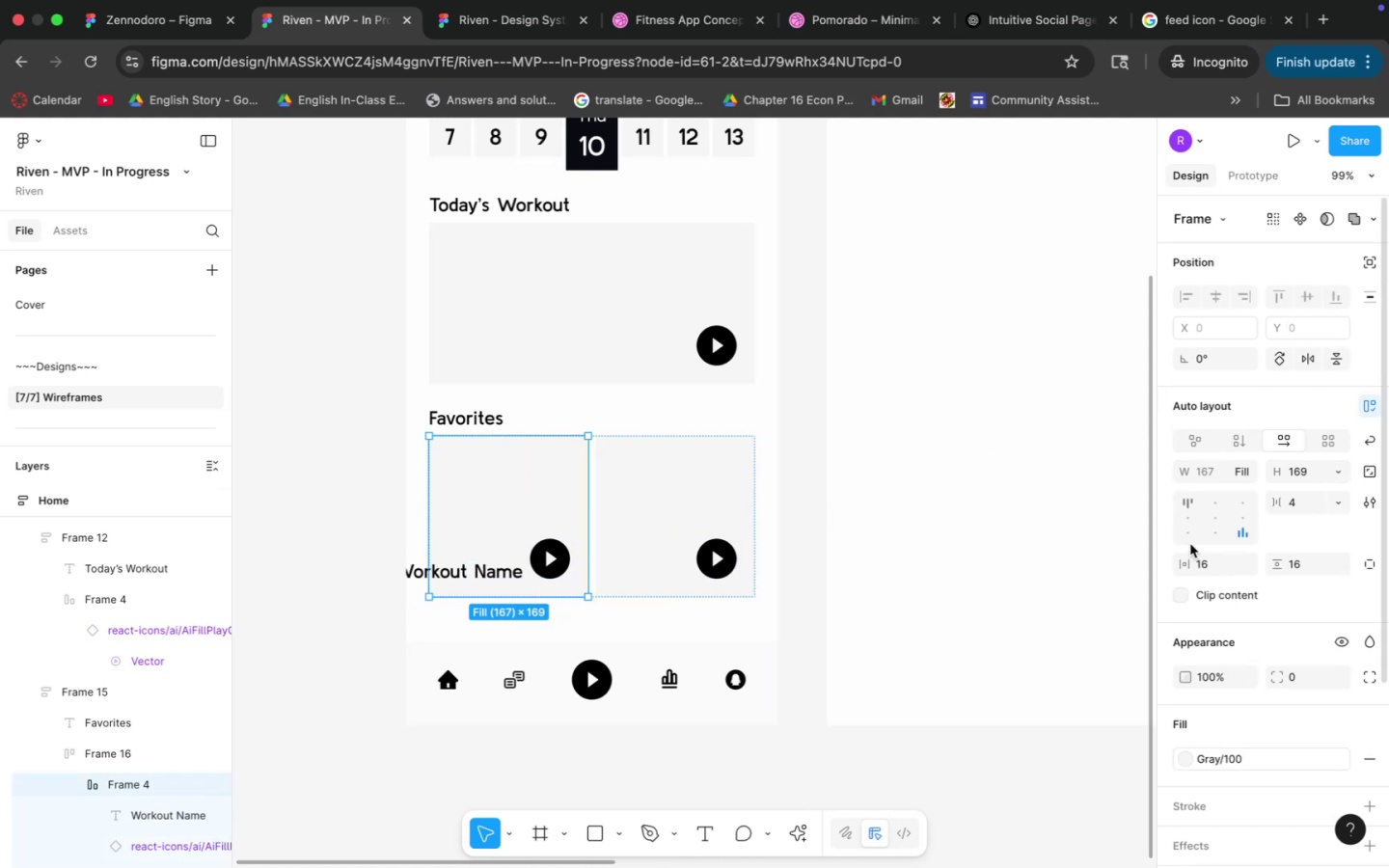 
left_click([479, 492])
 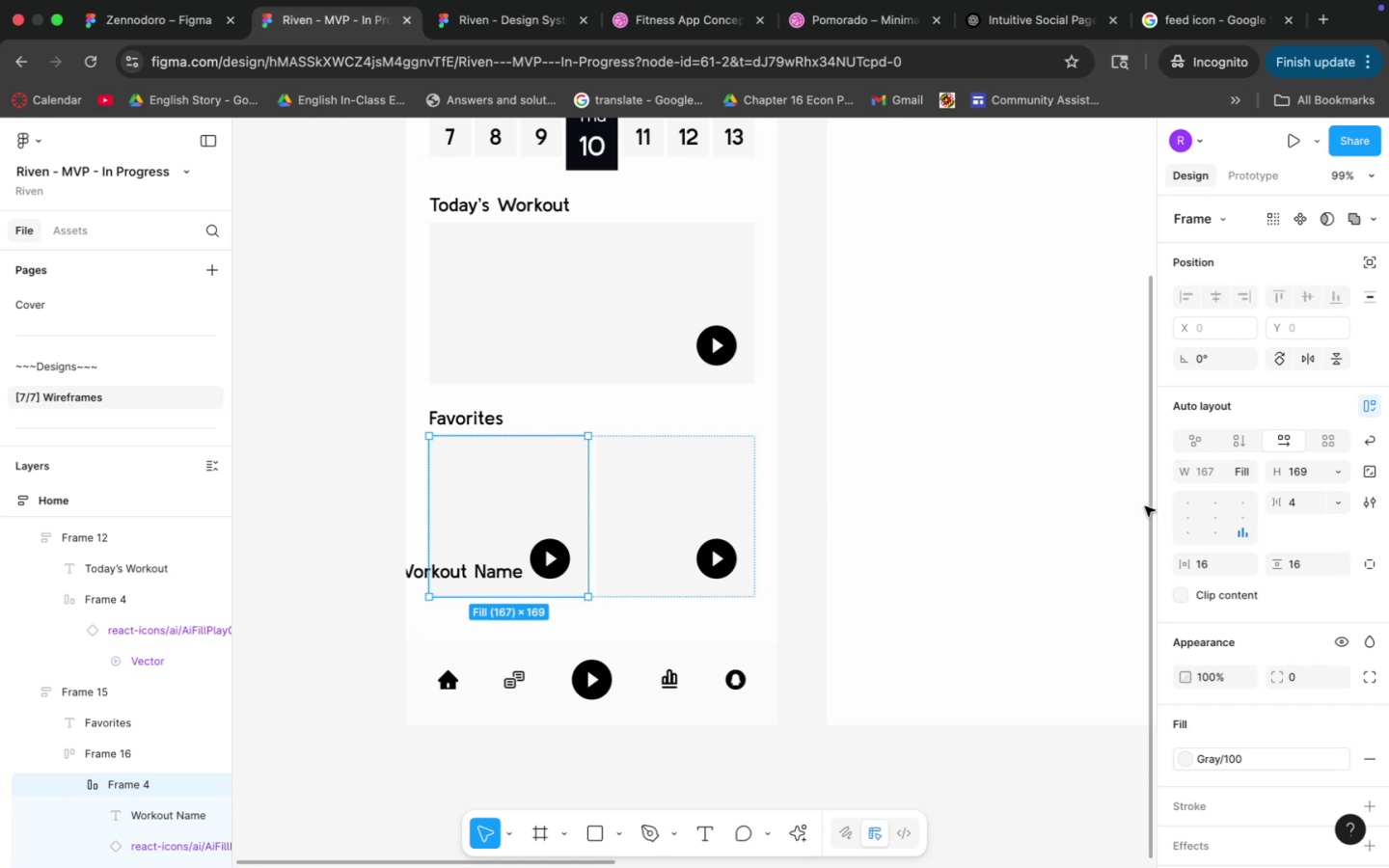 
left_click([1245, 450])
 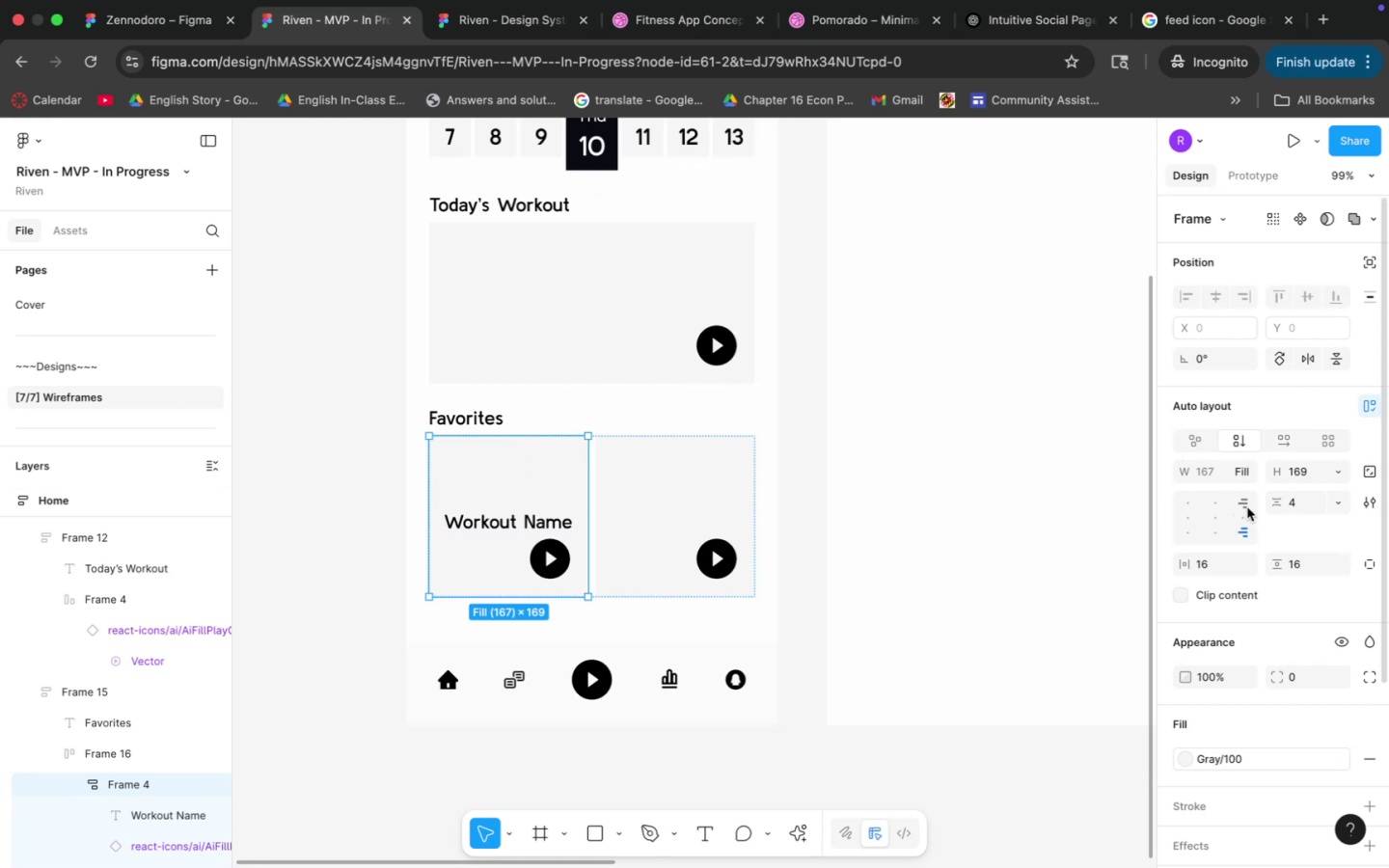 
left_click([1189, 504])
 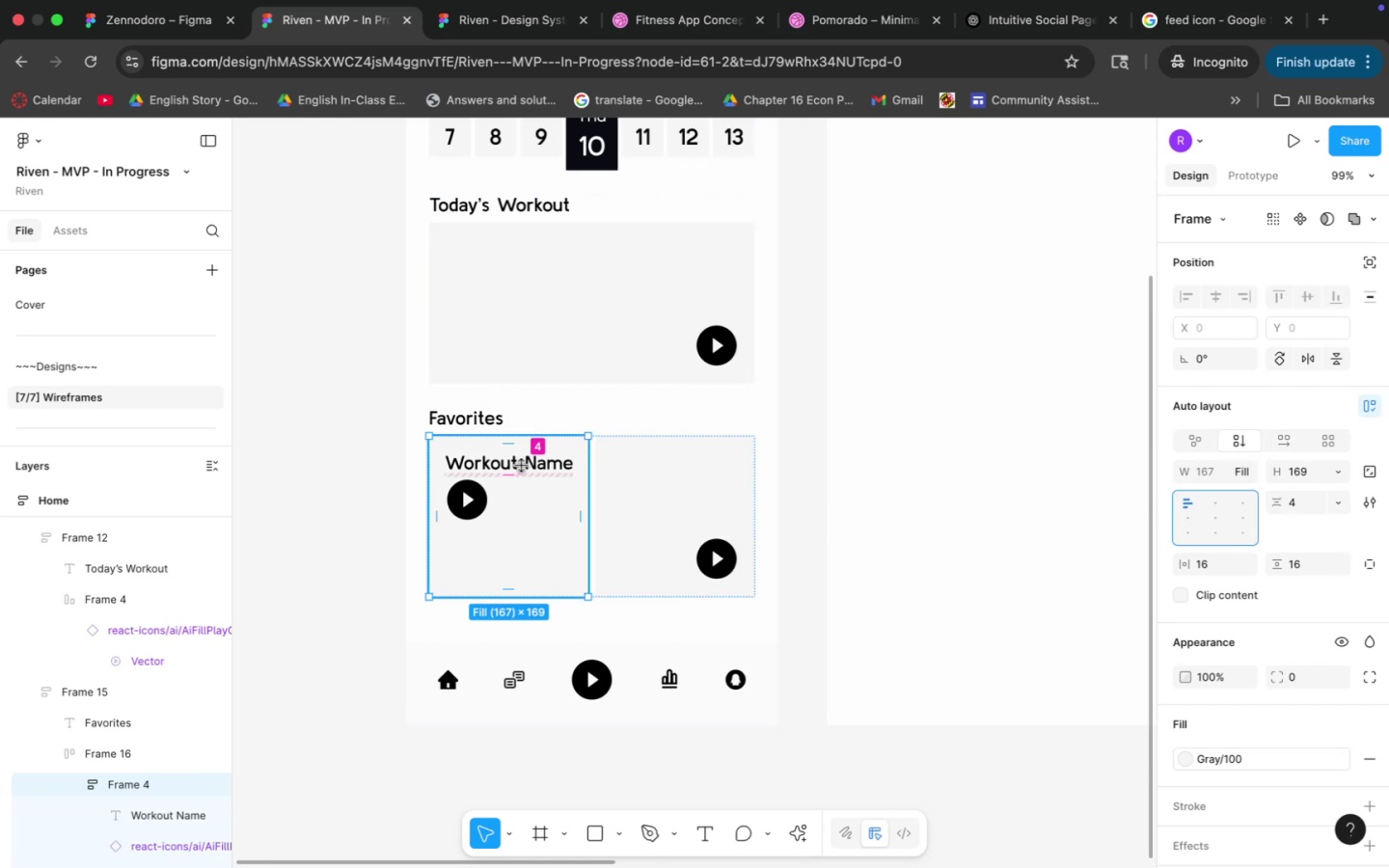 
double_click([534, 464])
 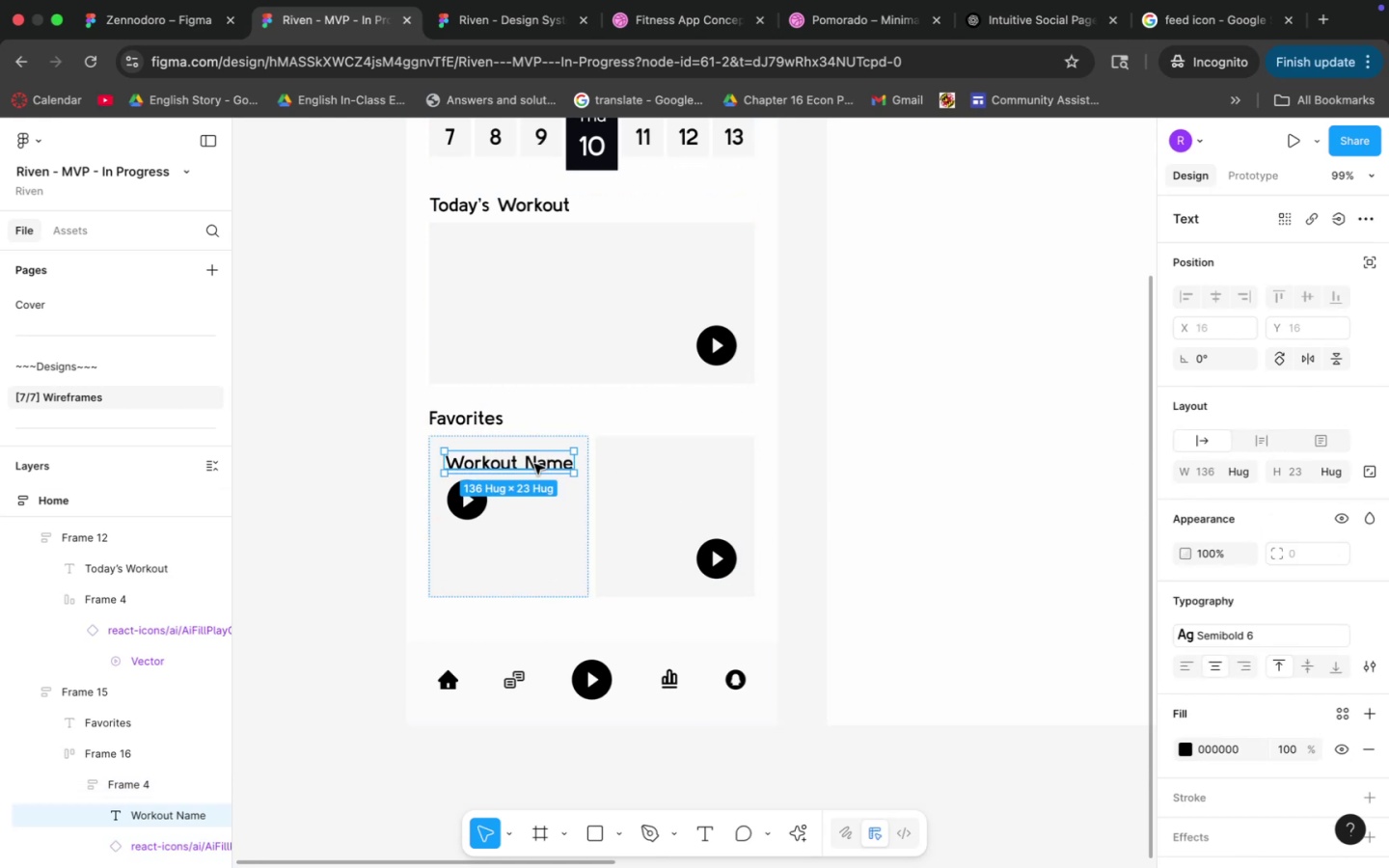 
key(Meta+C)
 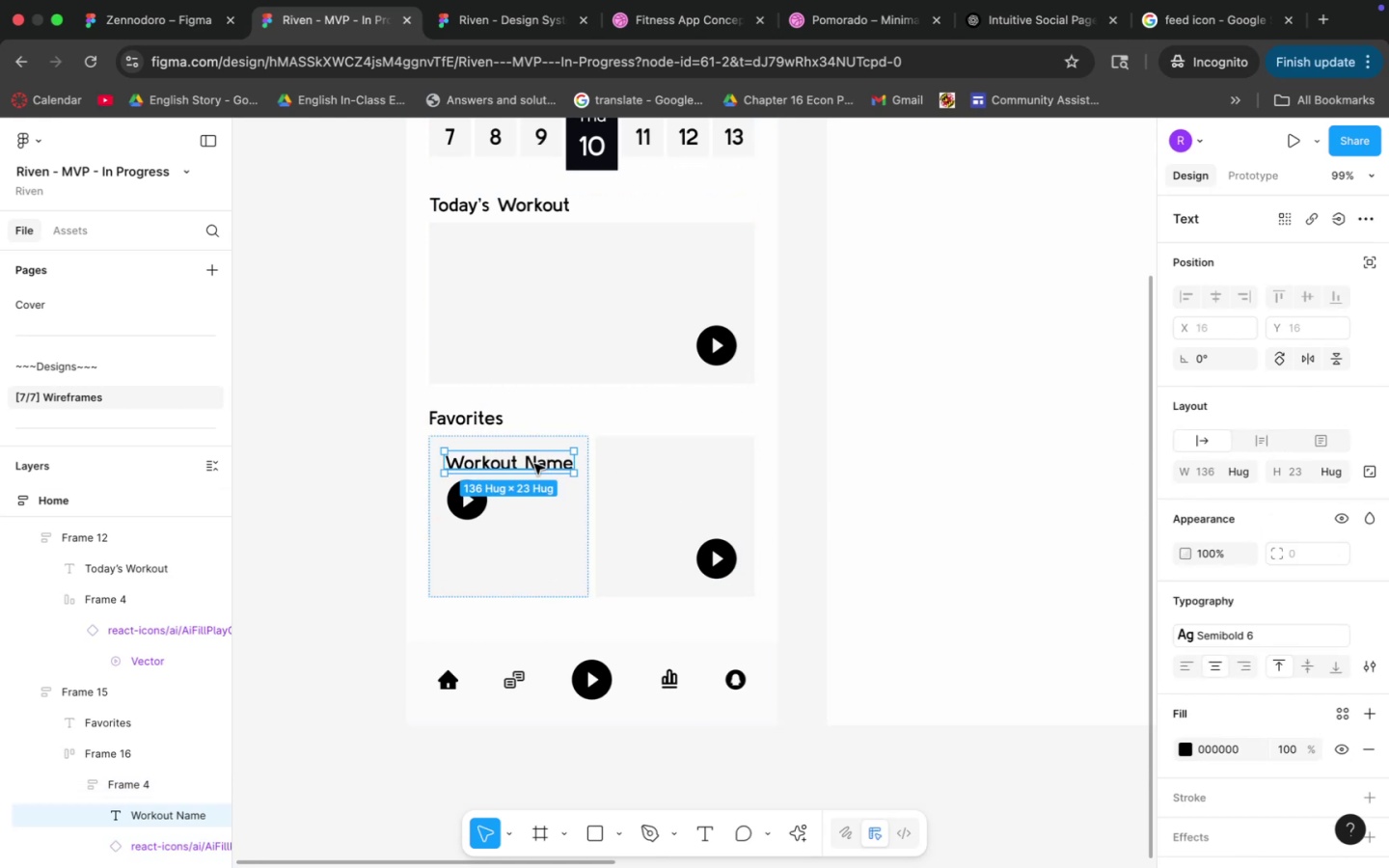 
key(Meta+V)
 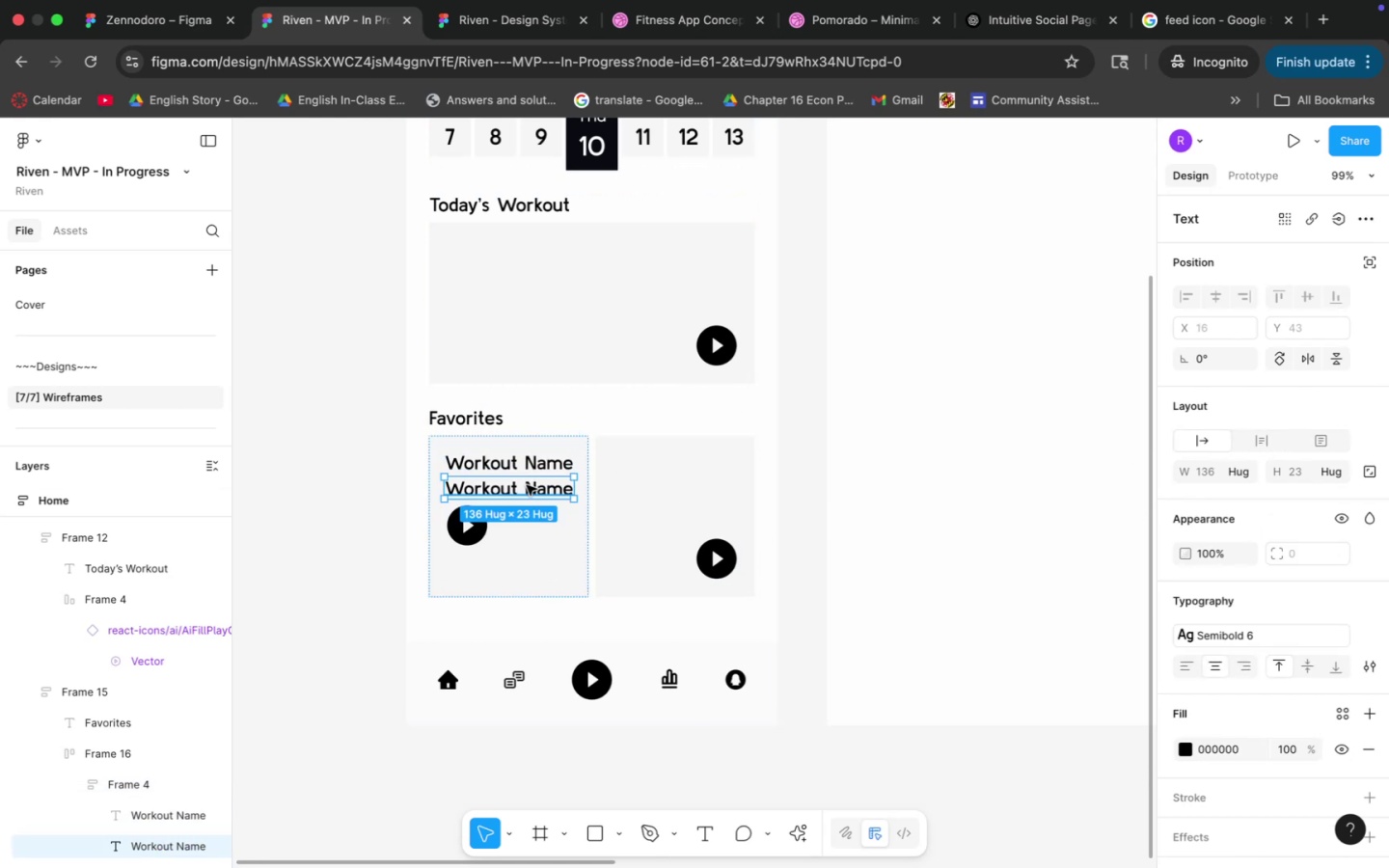 
double_click([527, 486])
 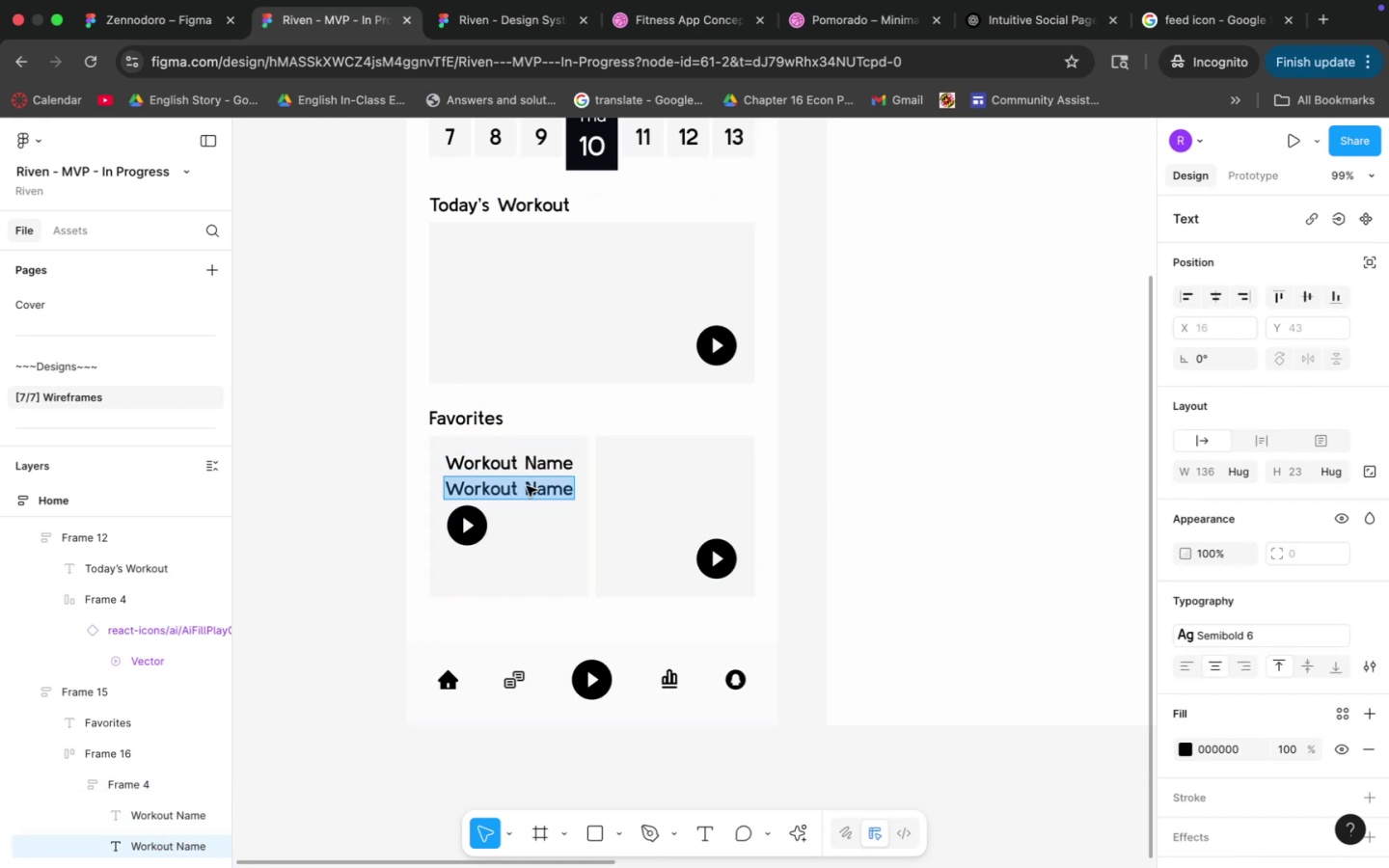 
type(Workout Type)
 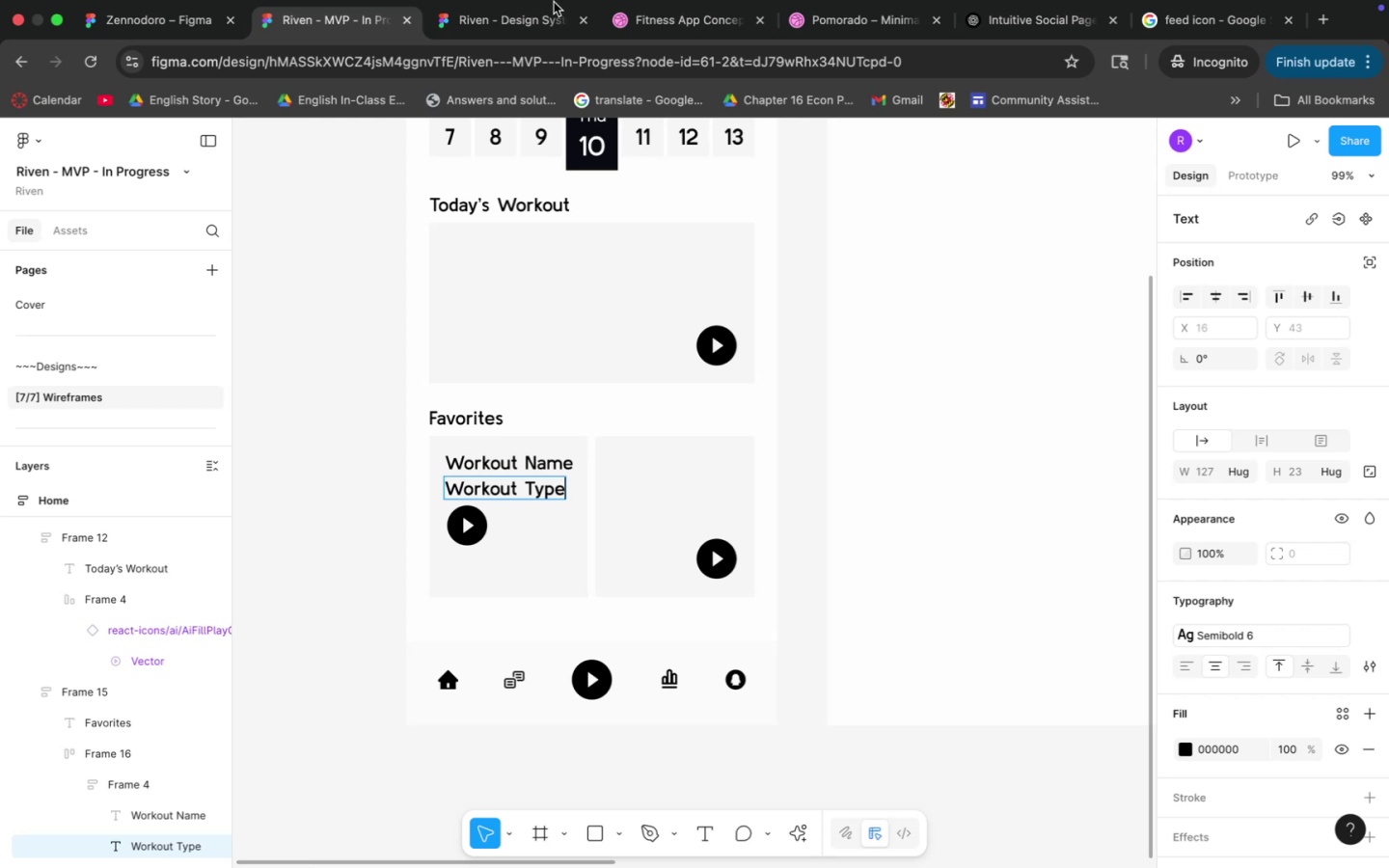 
left_click([690, 29])
 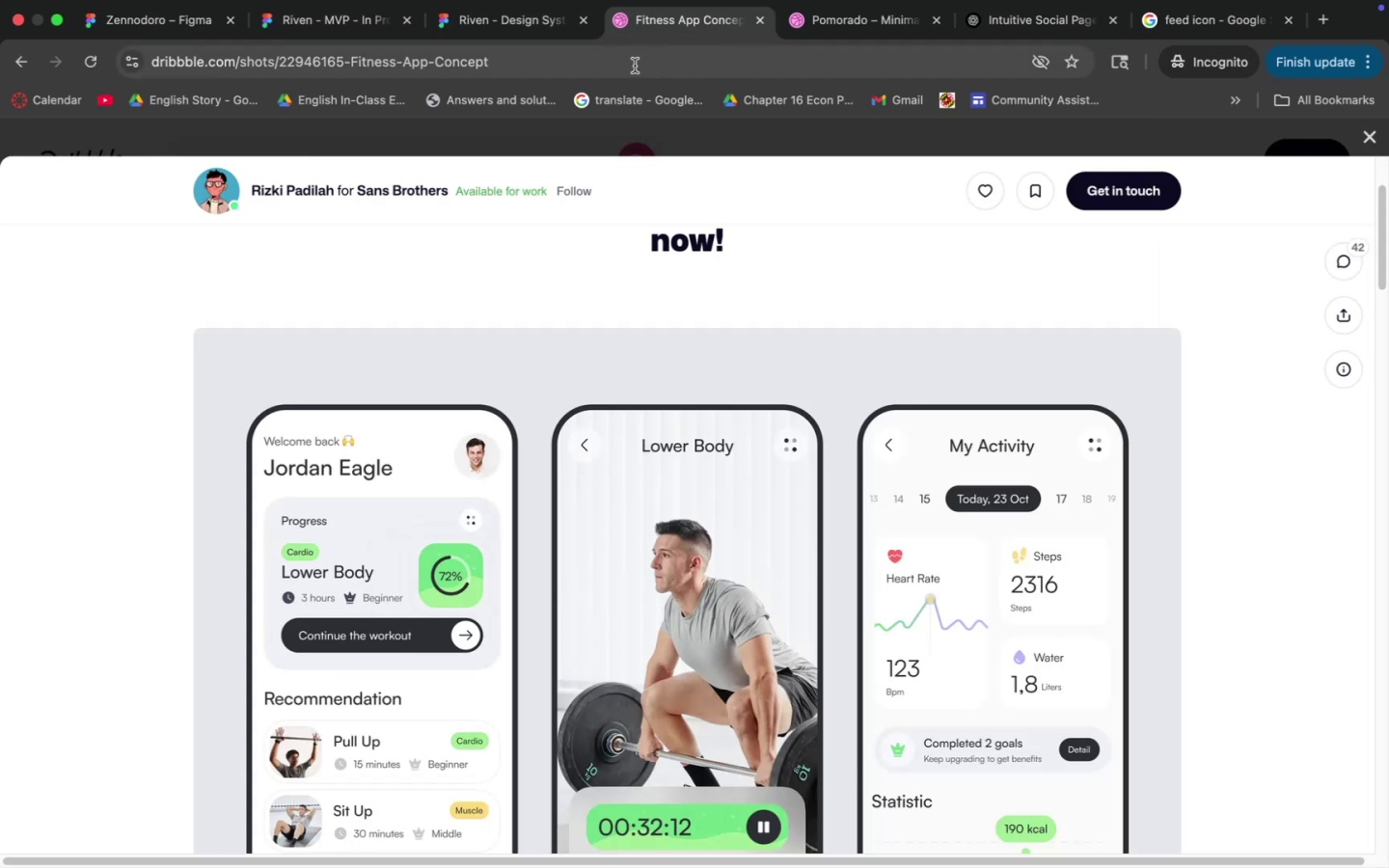 
mouse_move([384, 51])
 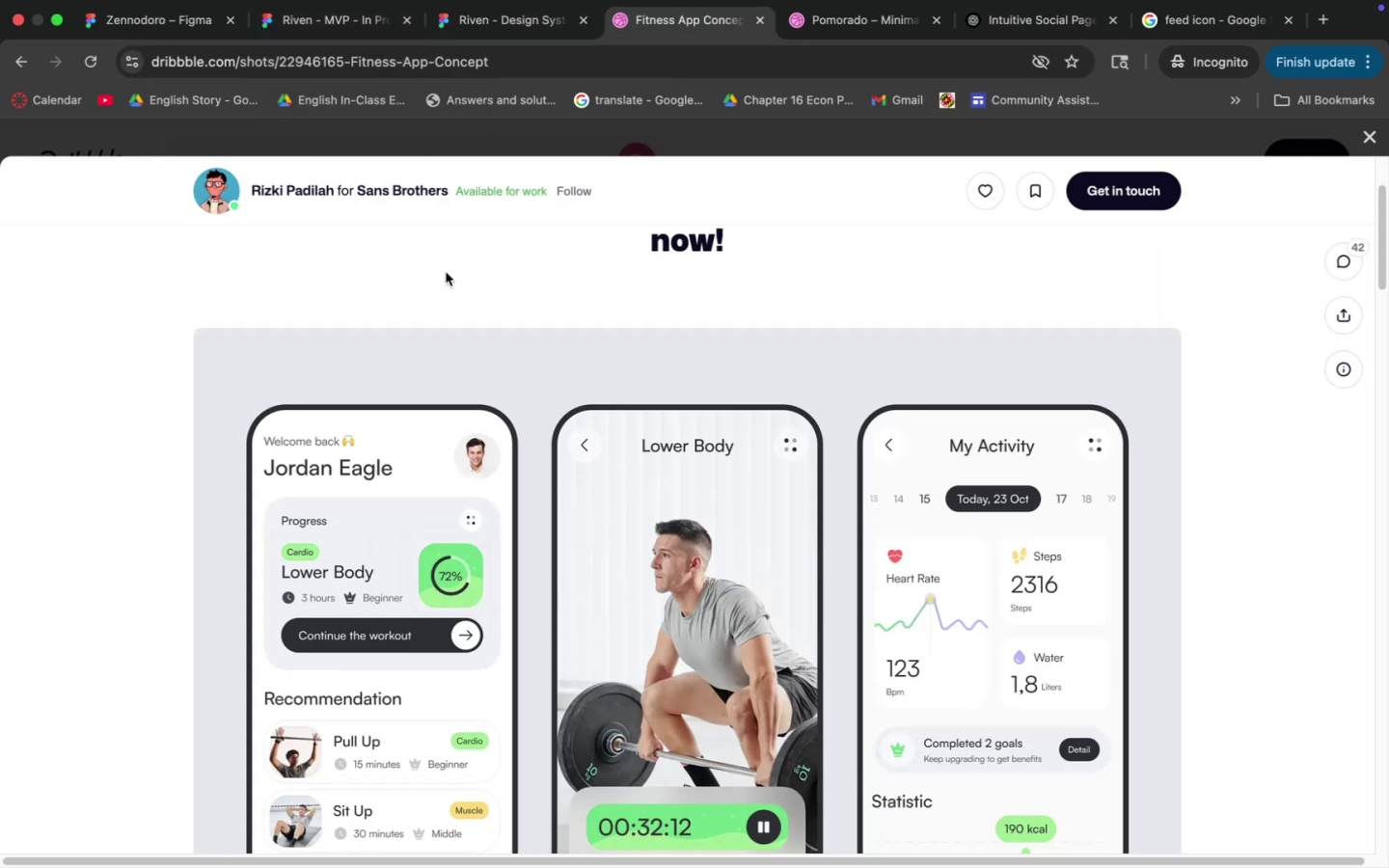 
scroll: coordinate [437, 268], scroll_direction: down, amount: 4.0
 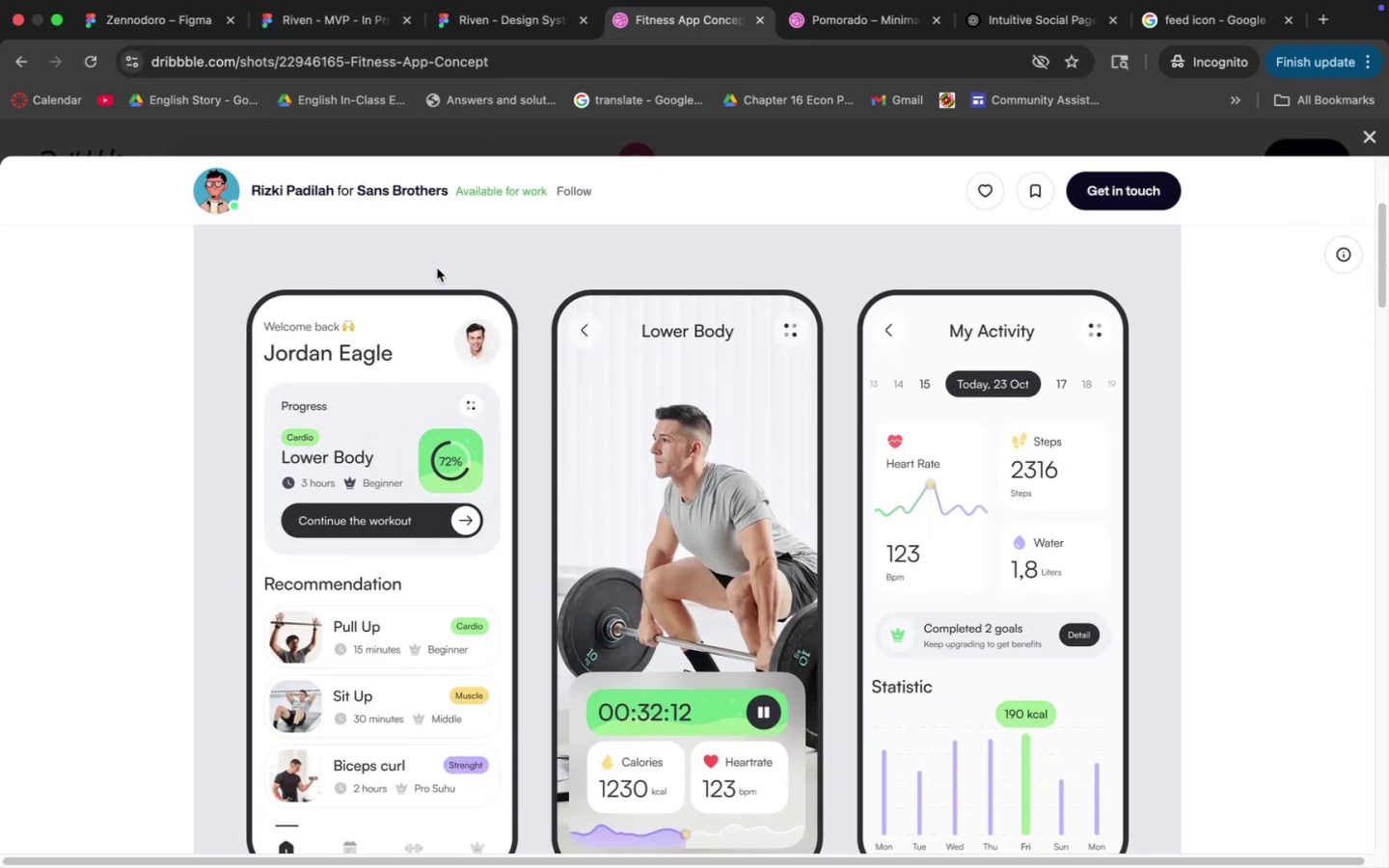 
scroll: coordinate [437, 268], scroll_direction: up, amount: 1.0
 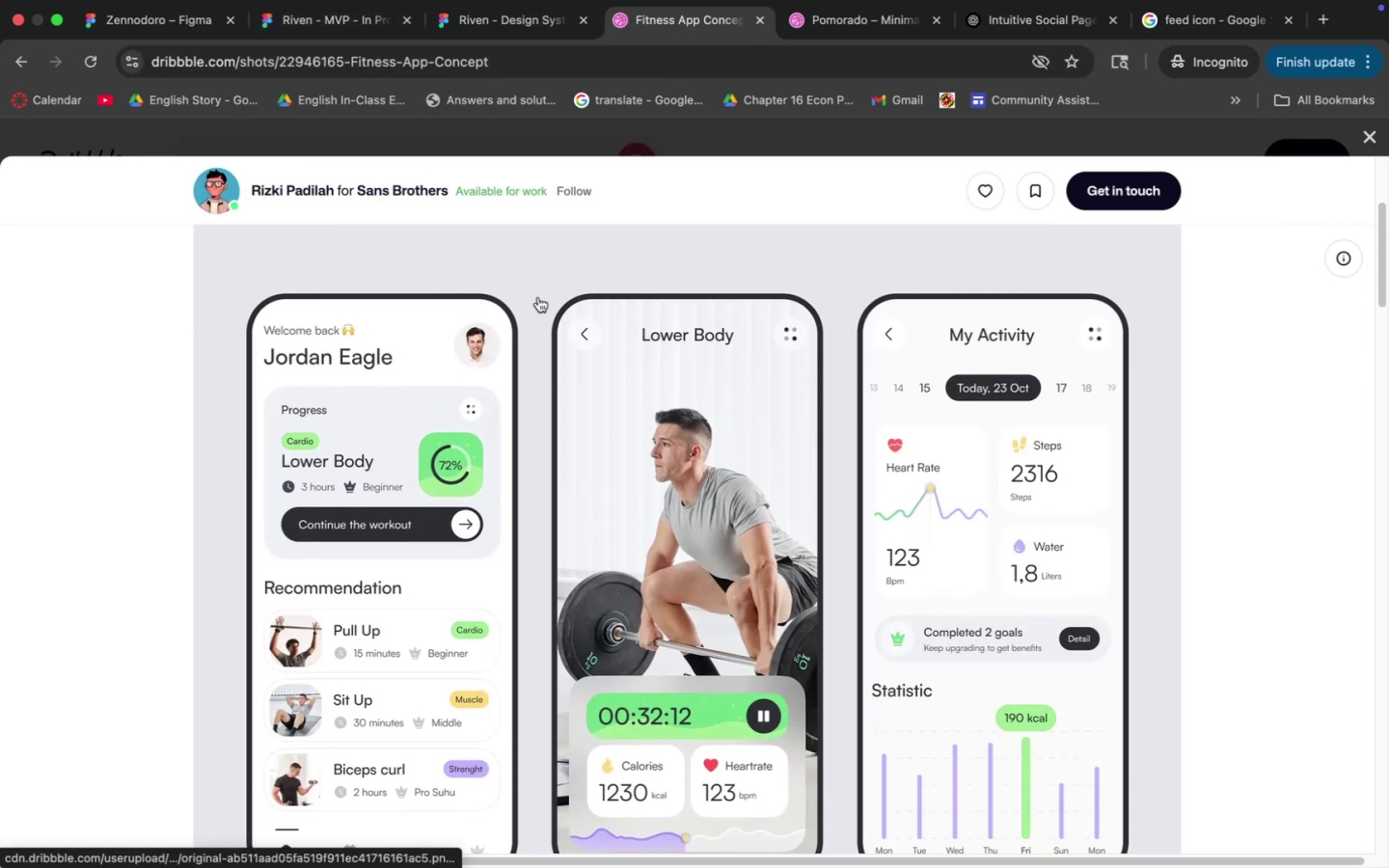 
scroll: coordinate [539, 300], scroll_direction: down, amount: 28.0
 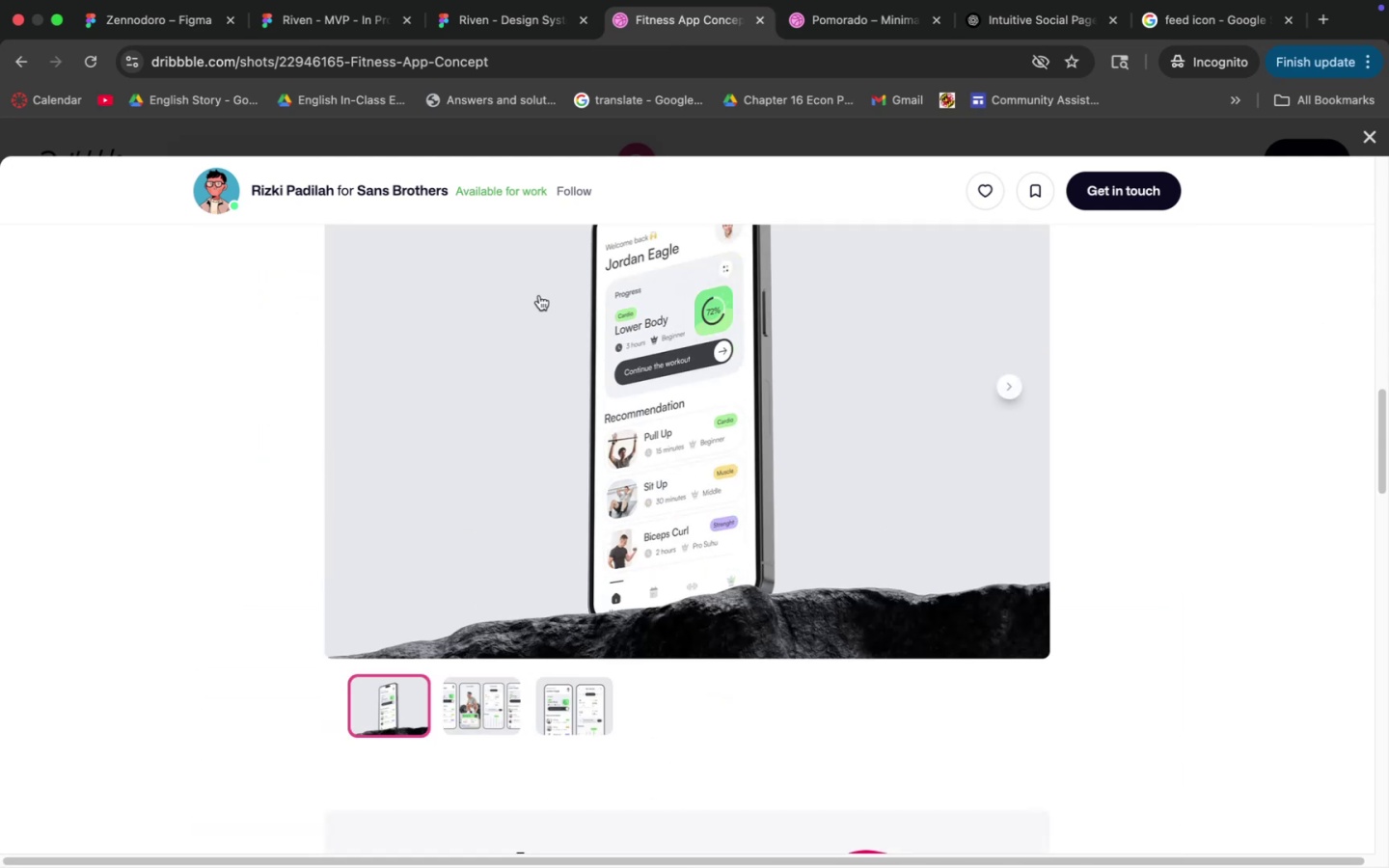 
scroll: coordinate [539, 294], scroll_direction: up, amount: 11.0
 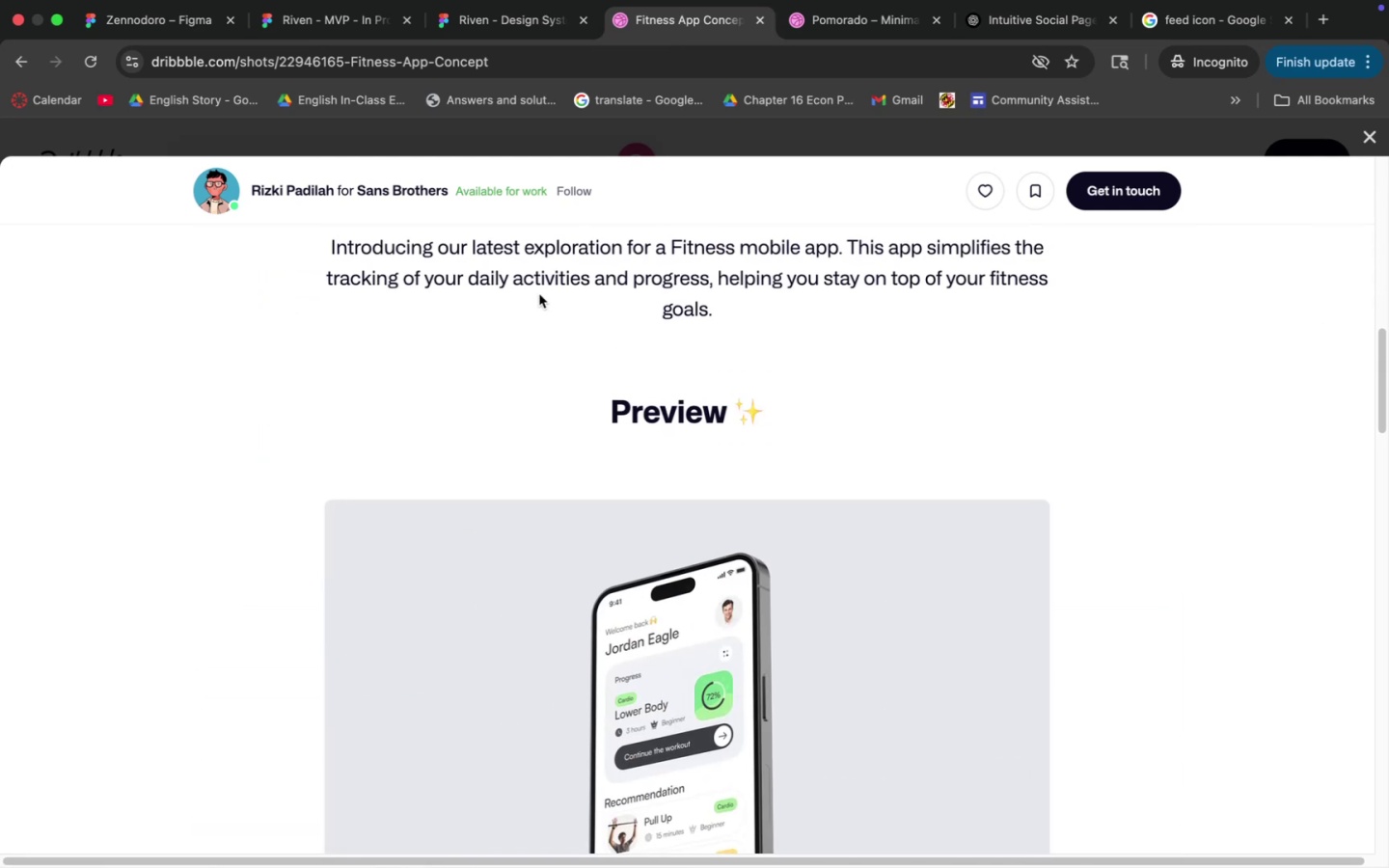 
scroll: coordinate [539, 294], scroll_direction: down, amount: 14.0
 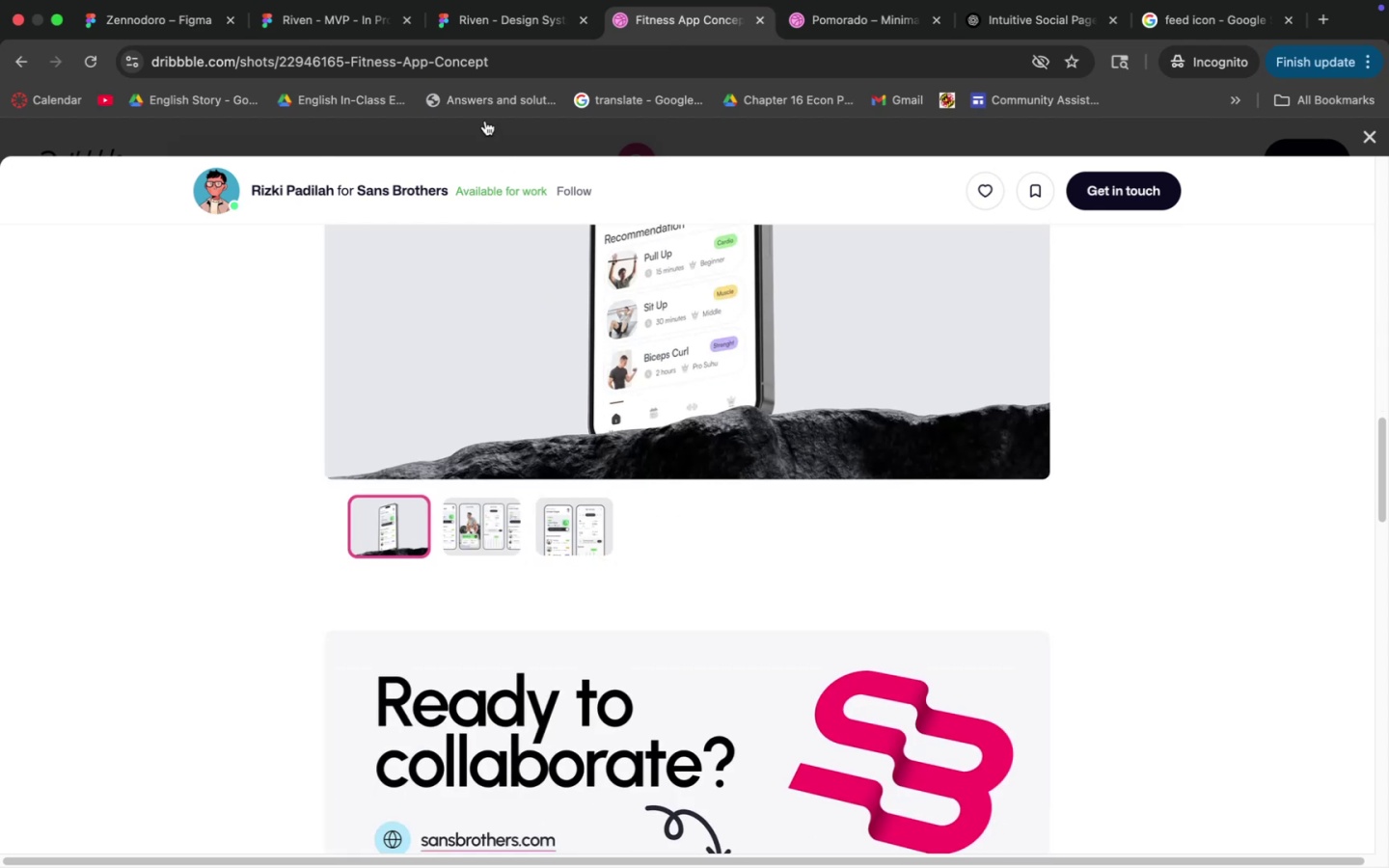 
left_click([486, 136])
 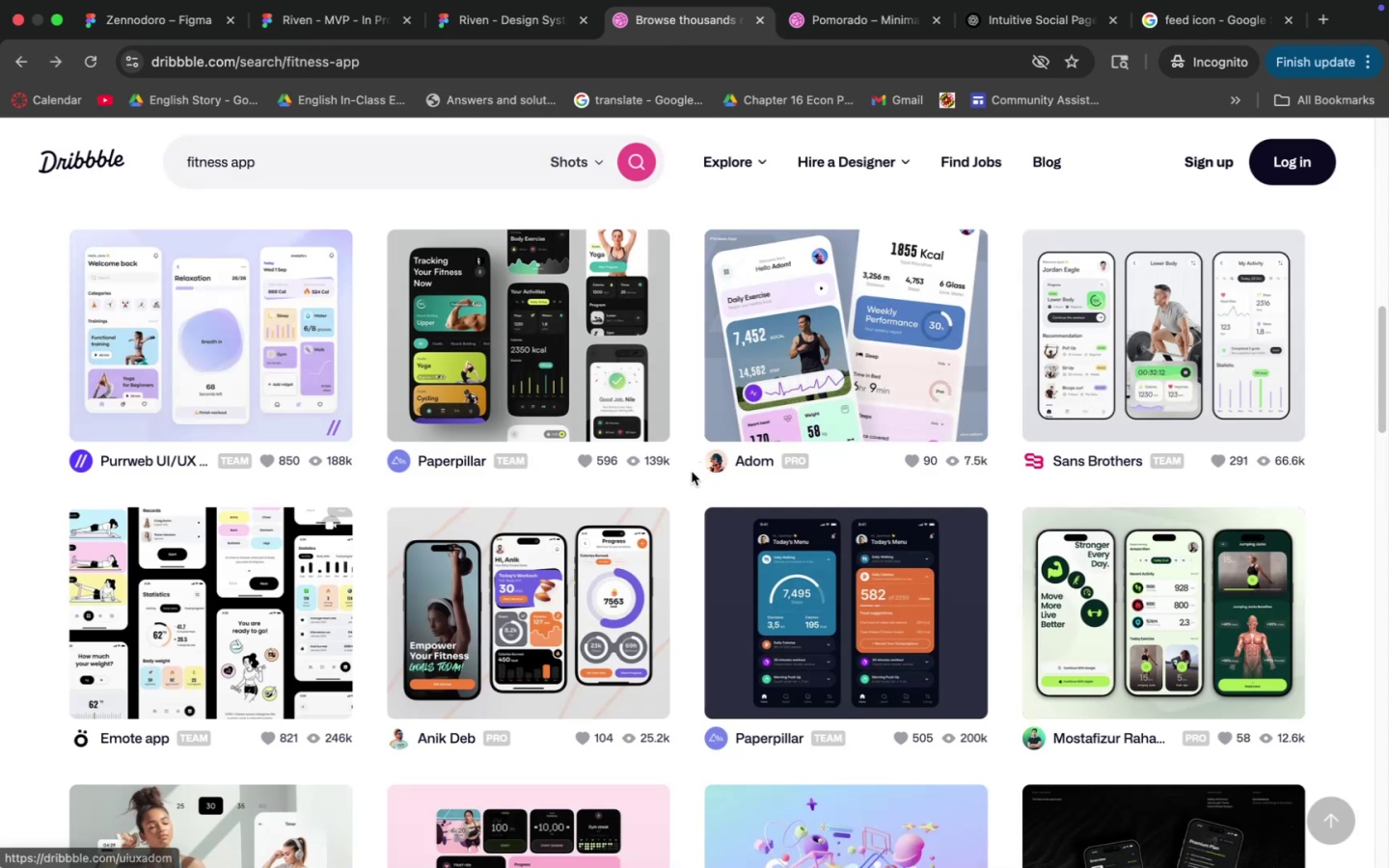 
left_click([606, 573])
 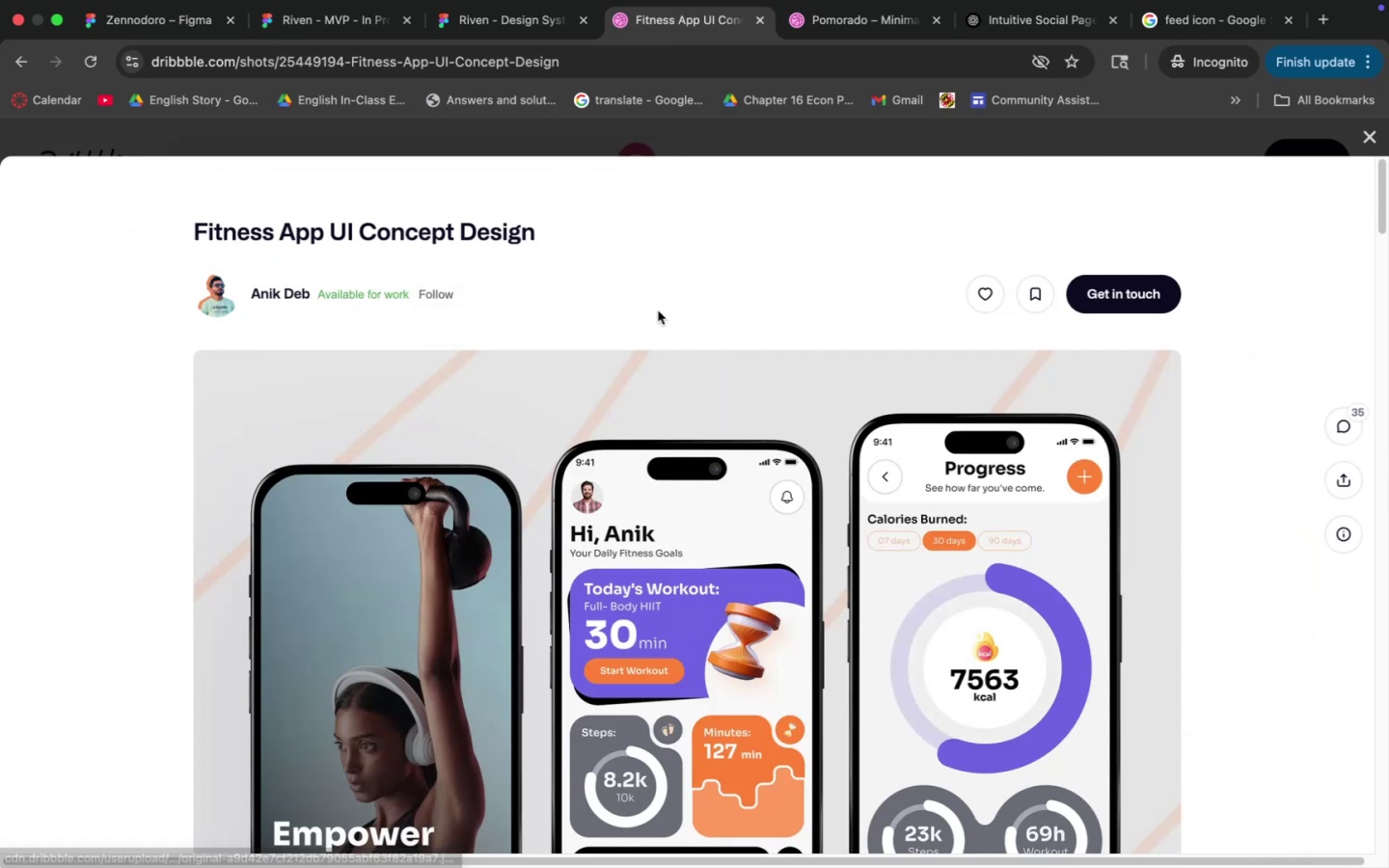 
scroll: coordinate [662, 304], scroll_direction: down, amount: 2.0
 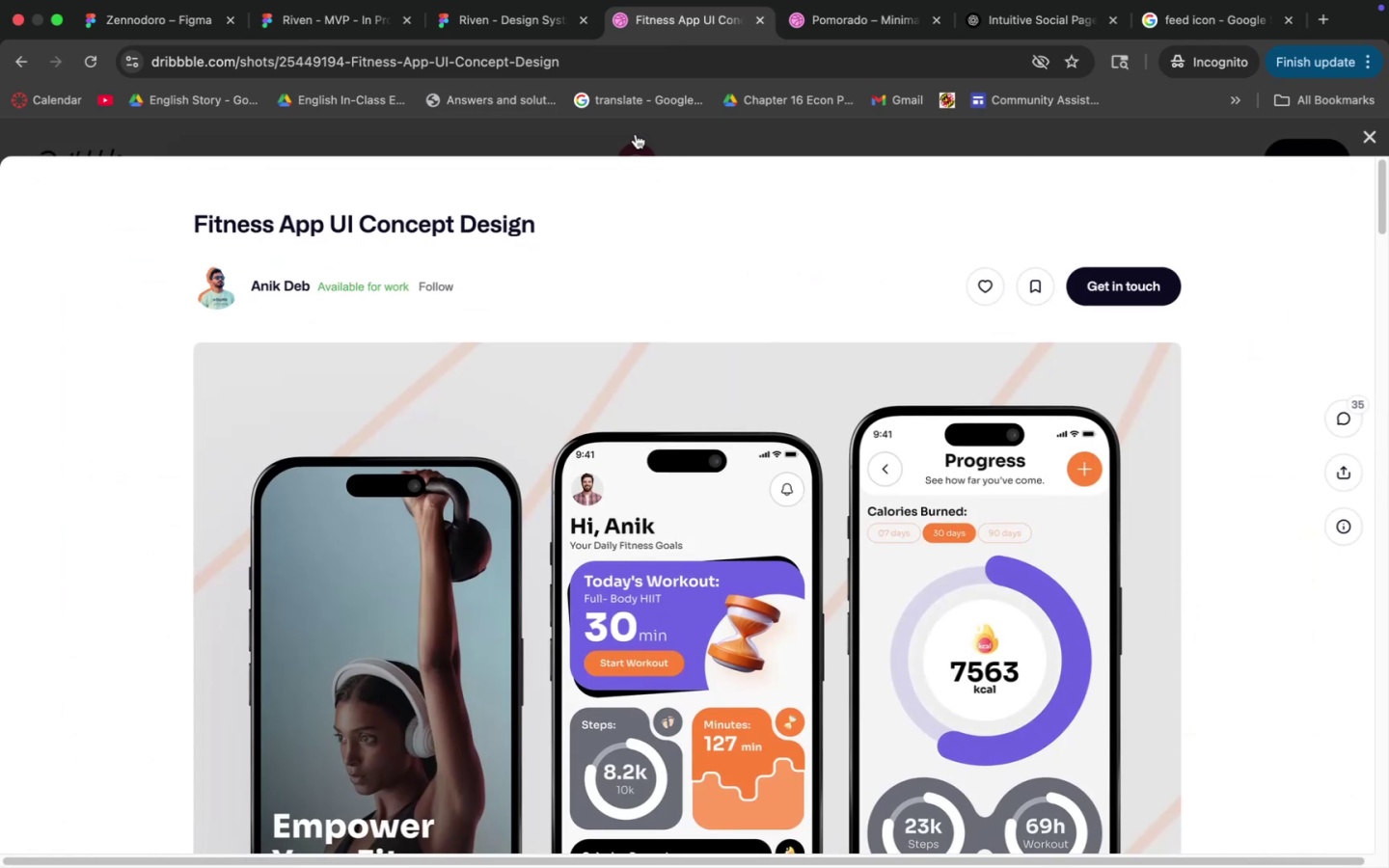 
left_click([636, 134])
 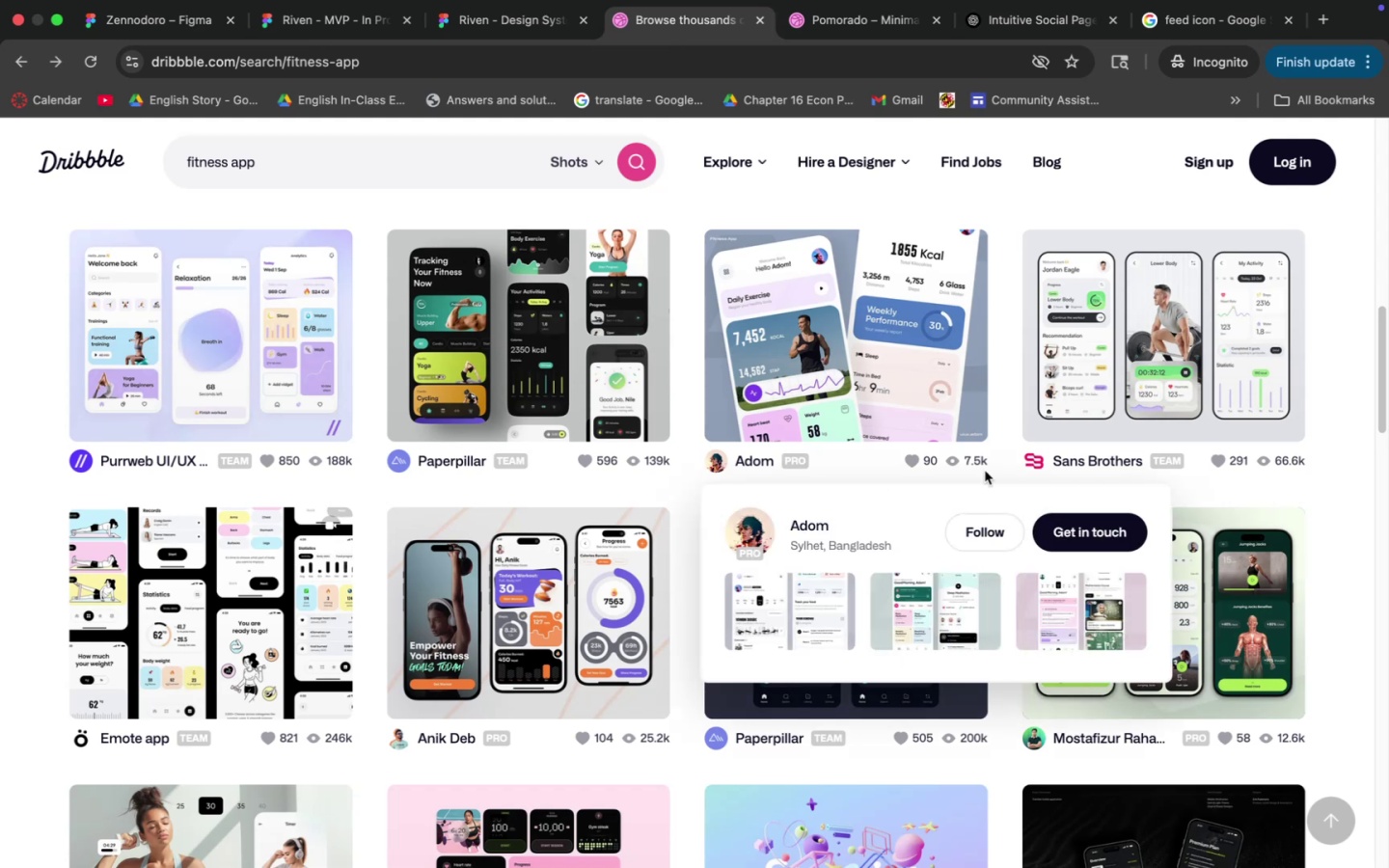 
mouse_move([1052, 577])
 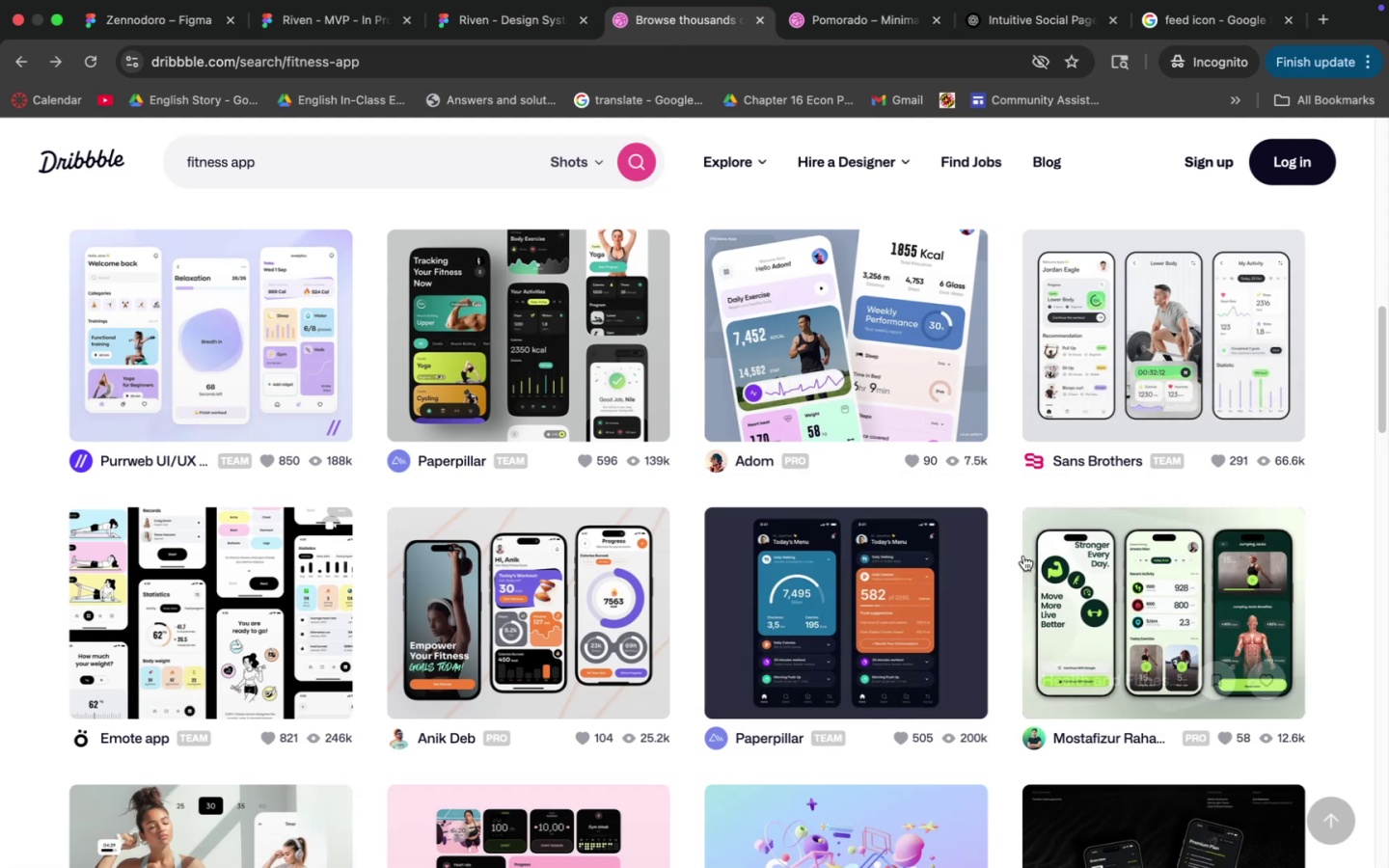 
scroll: coordinate [880, 521], scroll_direction: down, amount: 7.0
 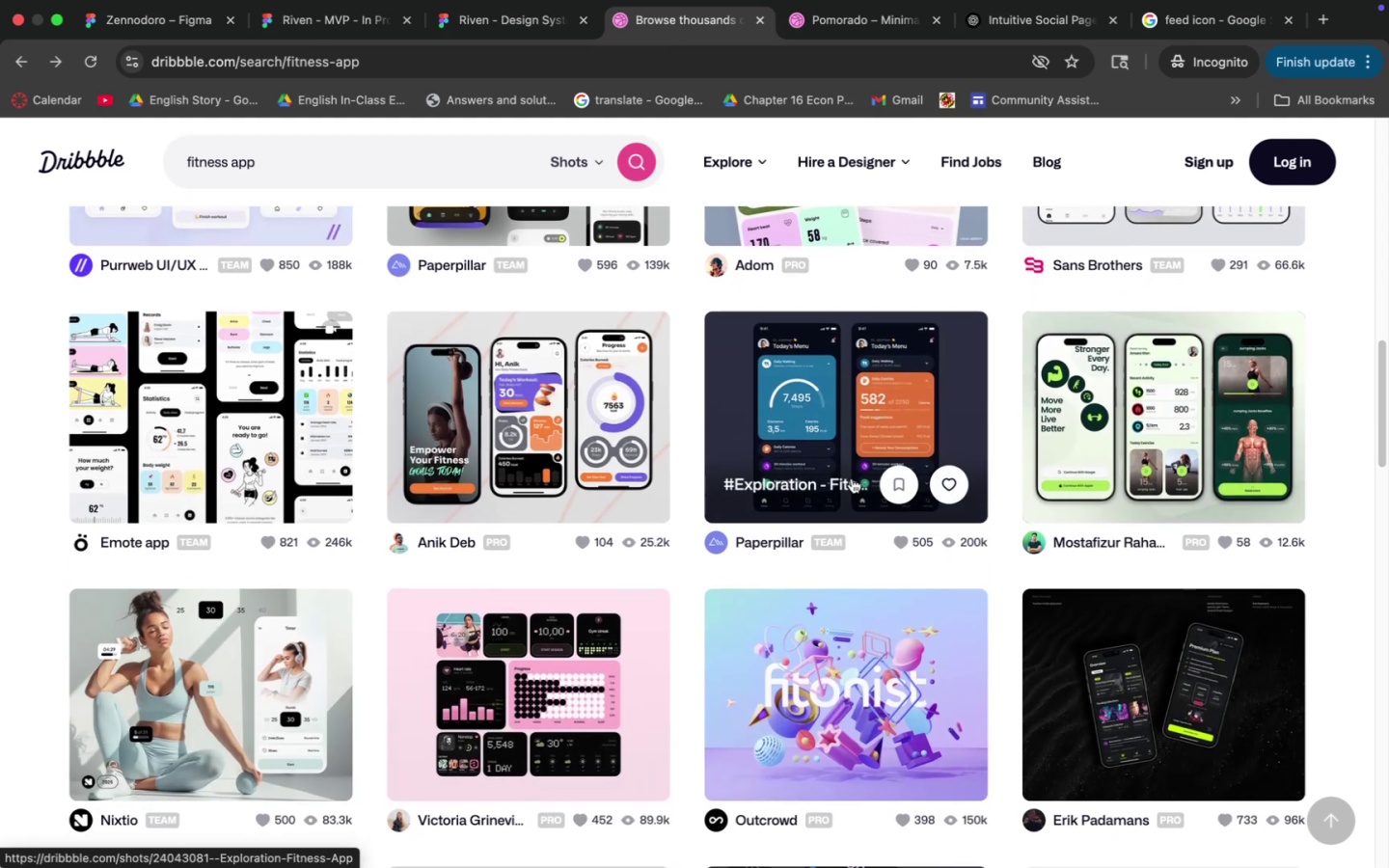 
left_click([290, 416])
 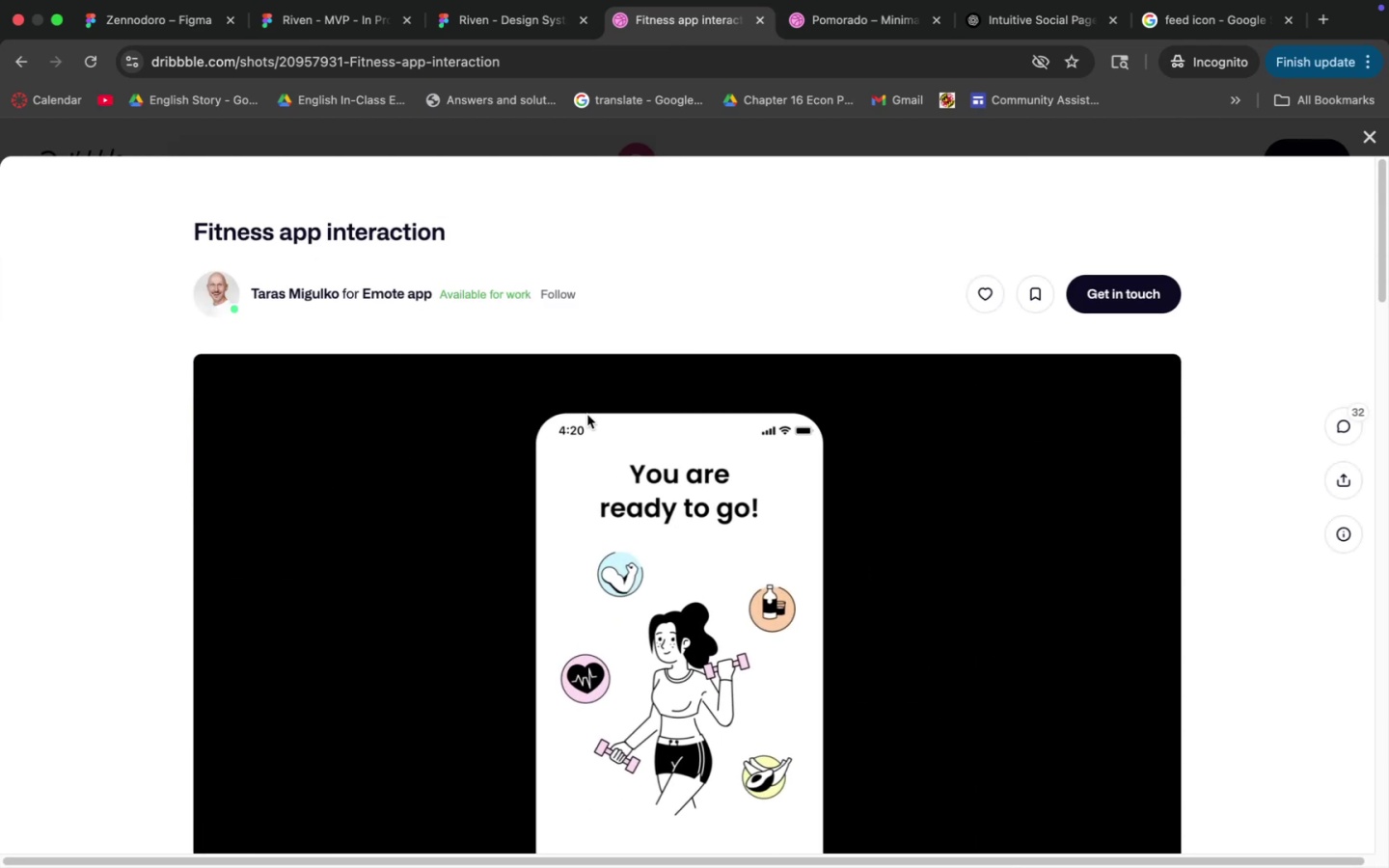 
left_click([645, 134])
 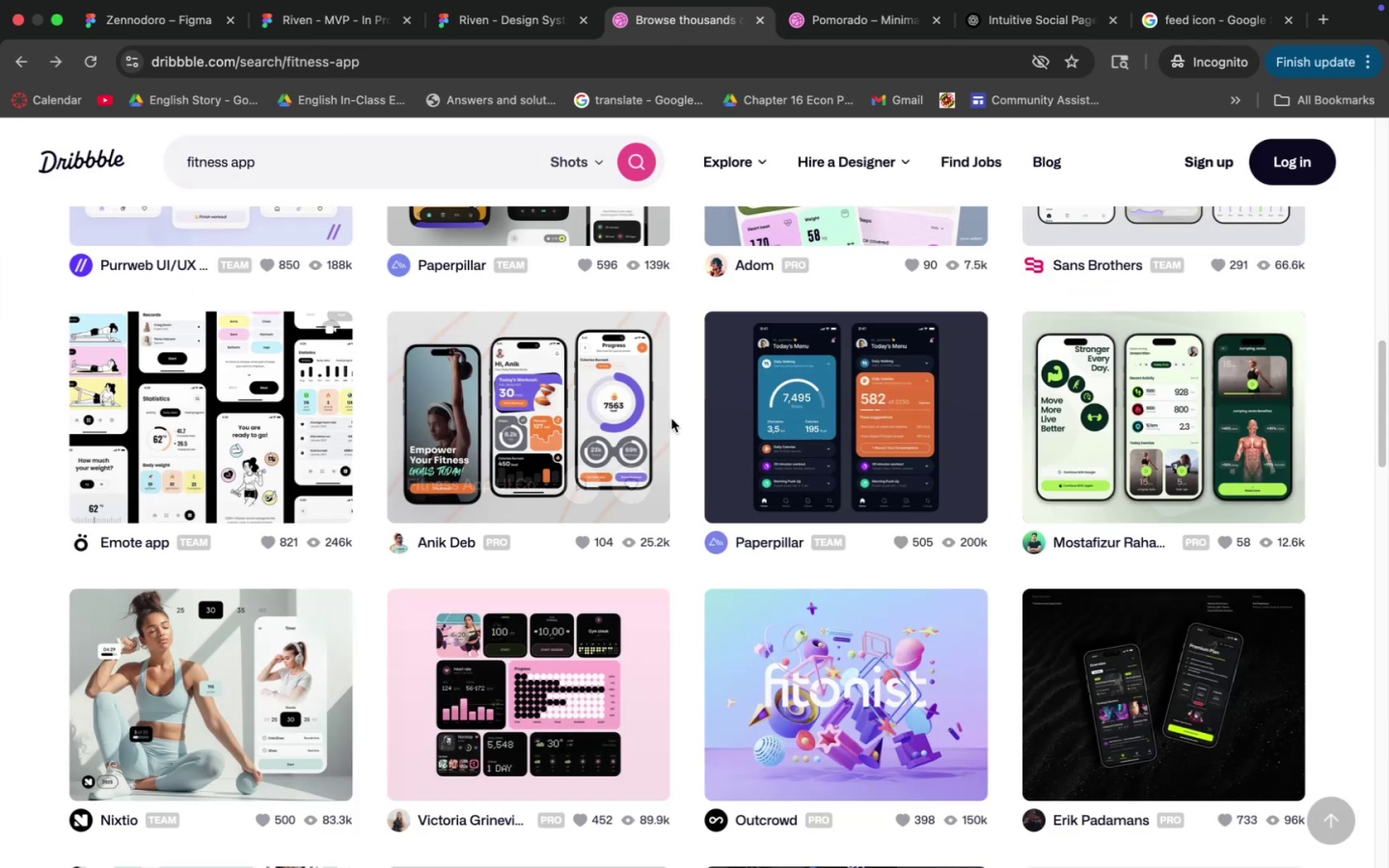 
scroll: coordinate [681, 406], scroll_direction: down, amount: 11.0
 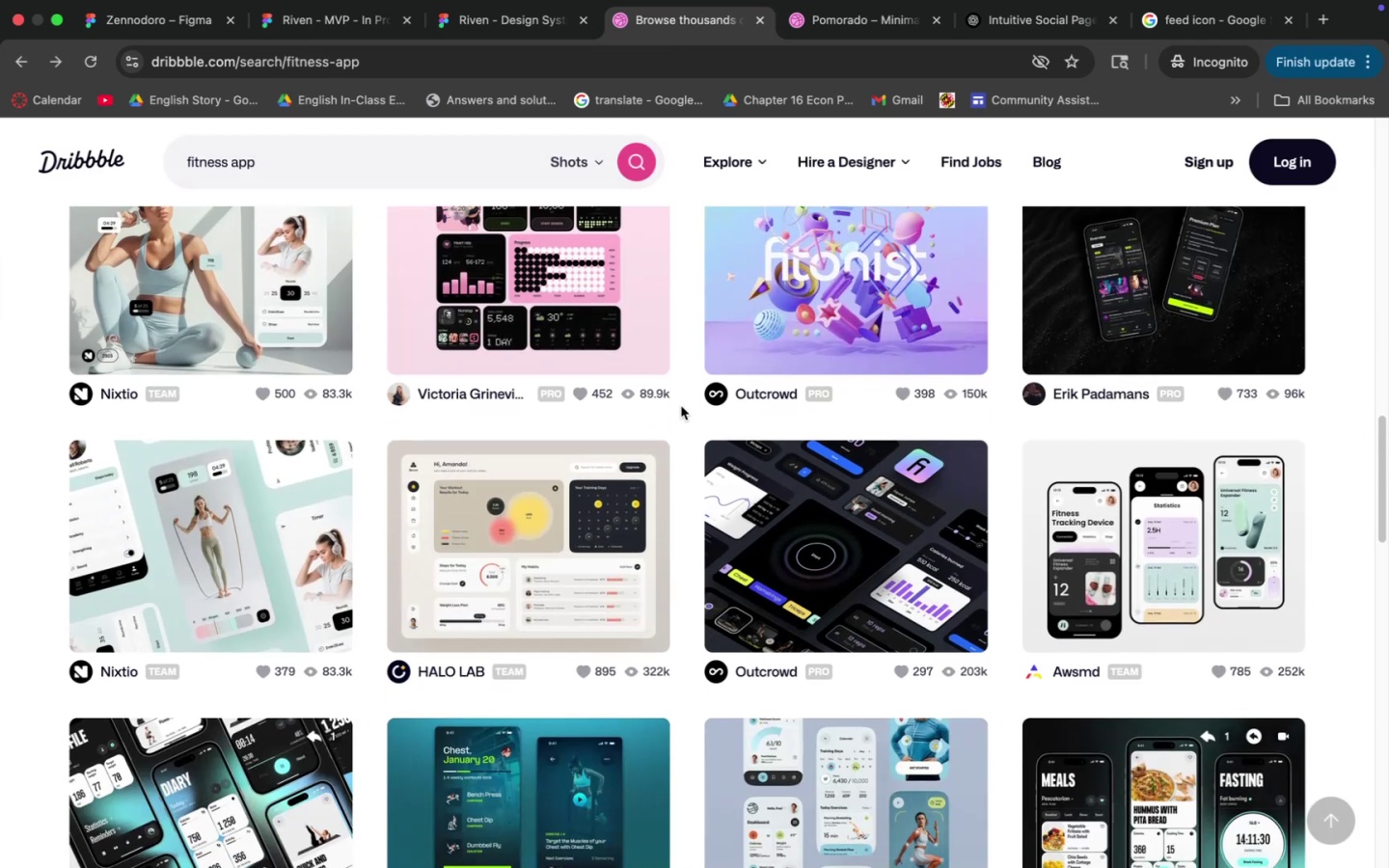 
left_click([308, 12])
 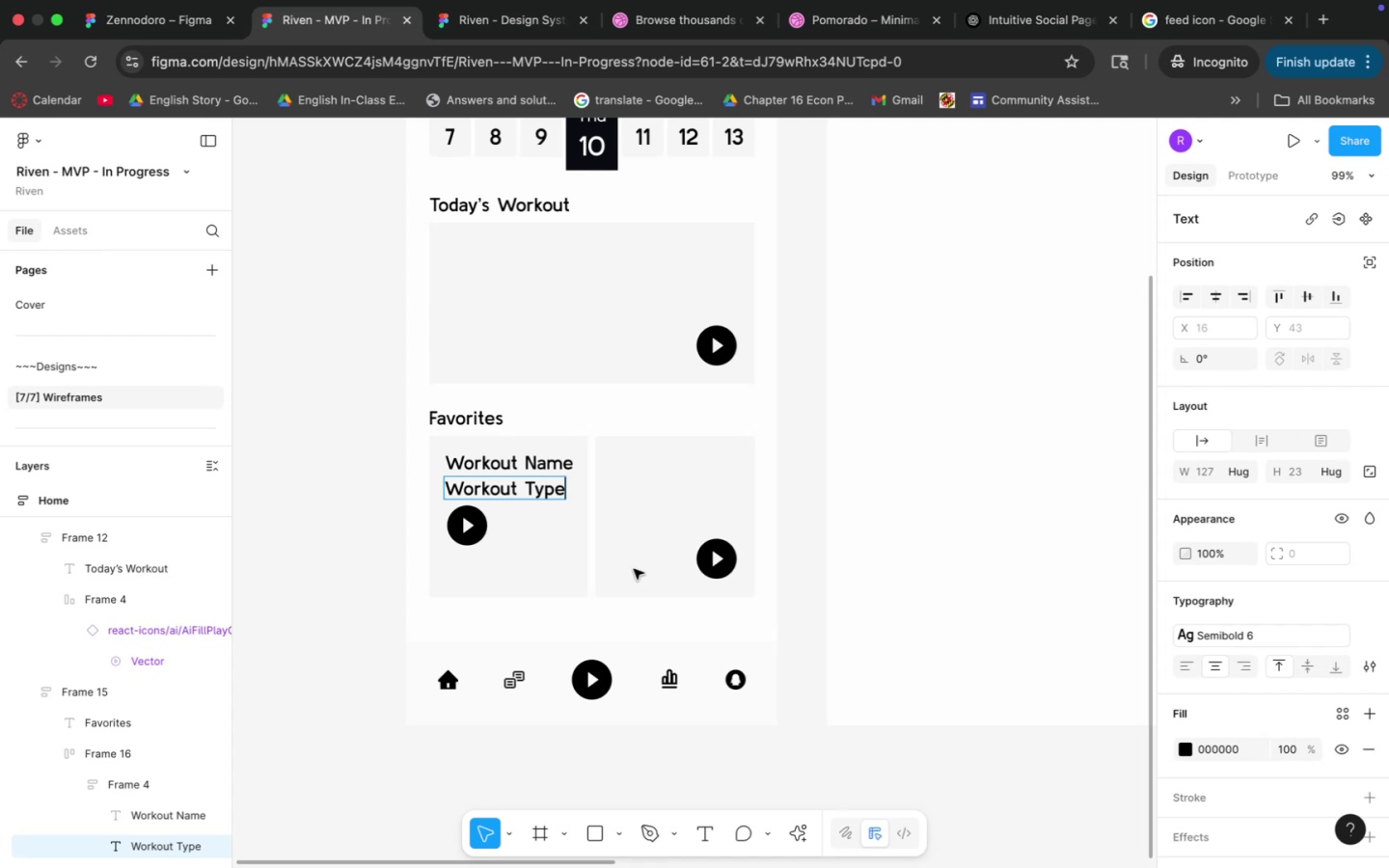 
wait(6.15)
 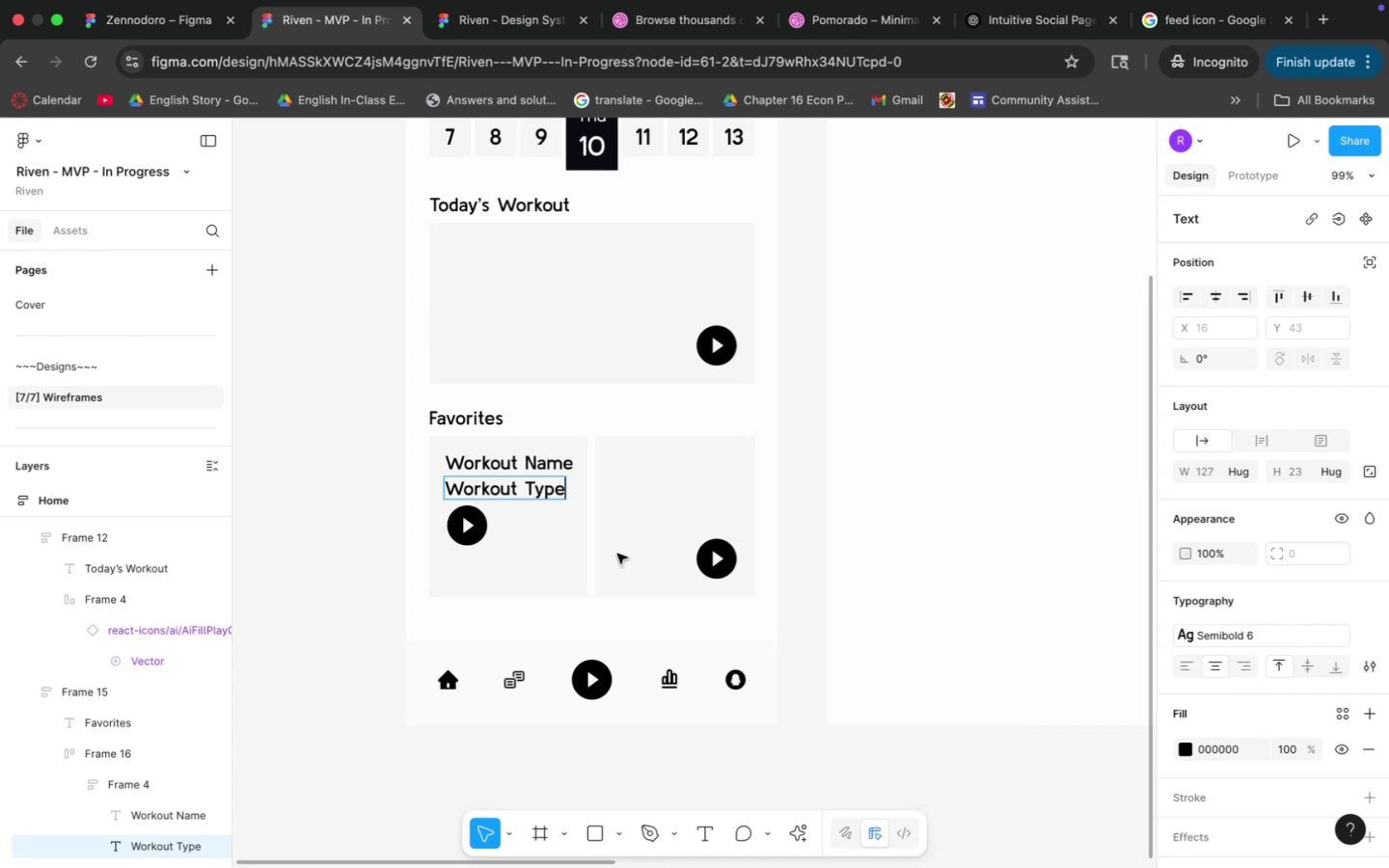 
left_click([871, 583])
 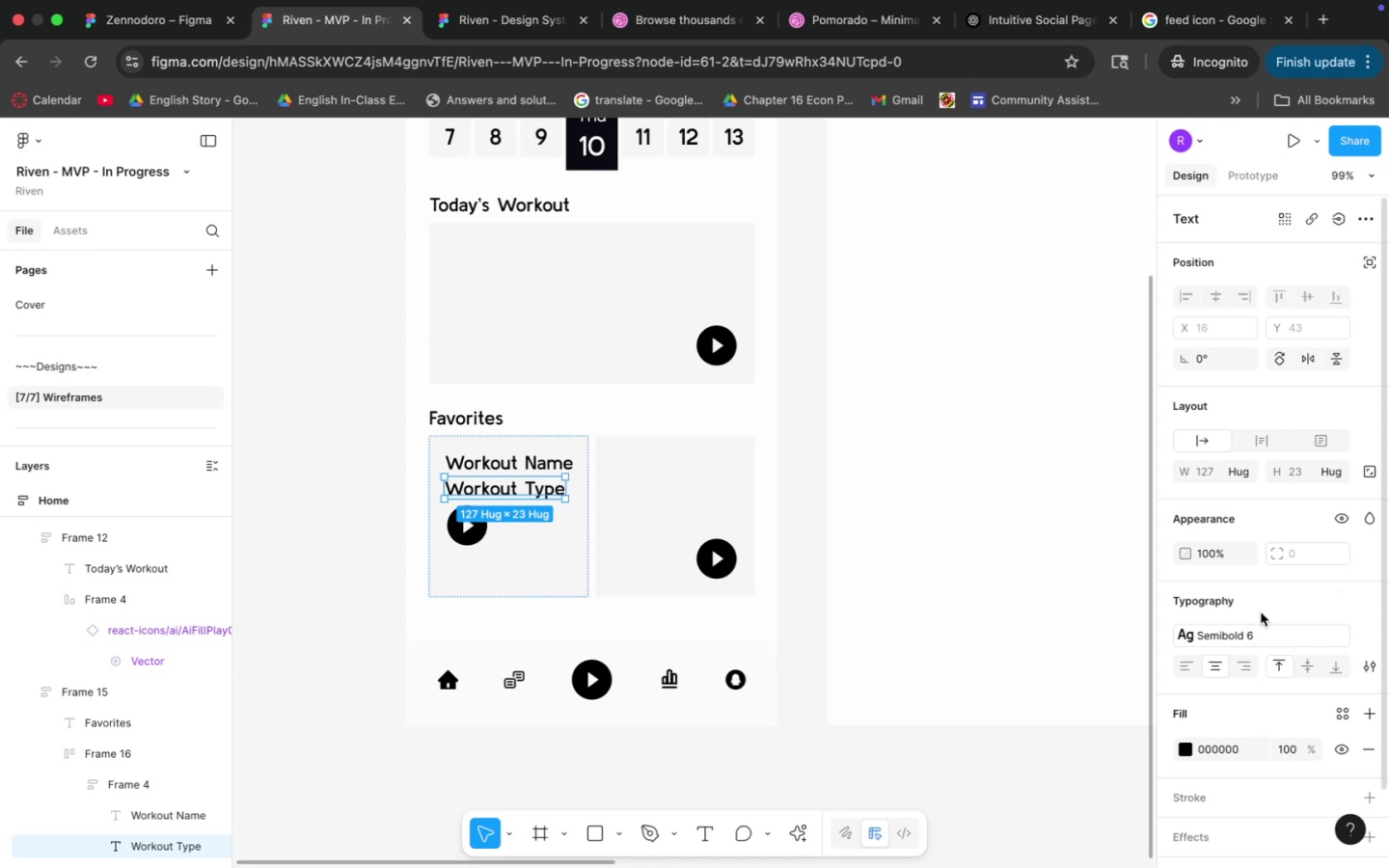 
double_click([1253, 627])
 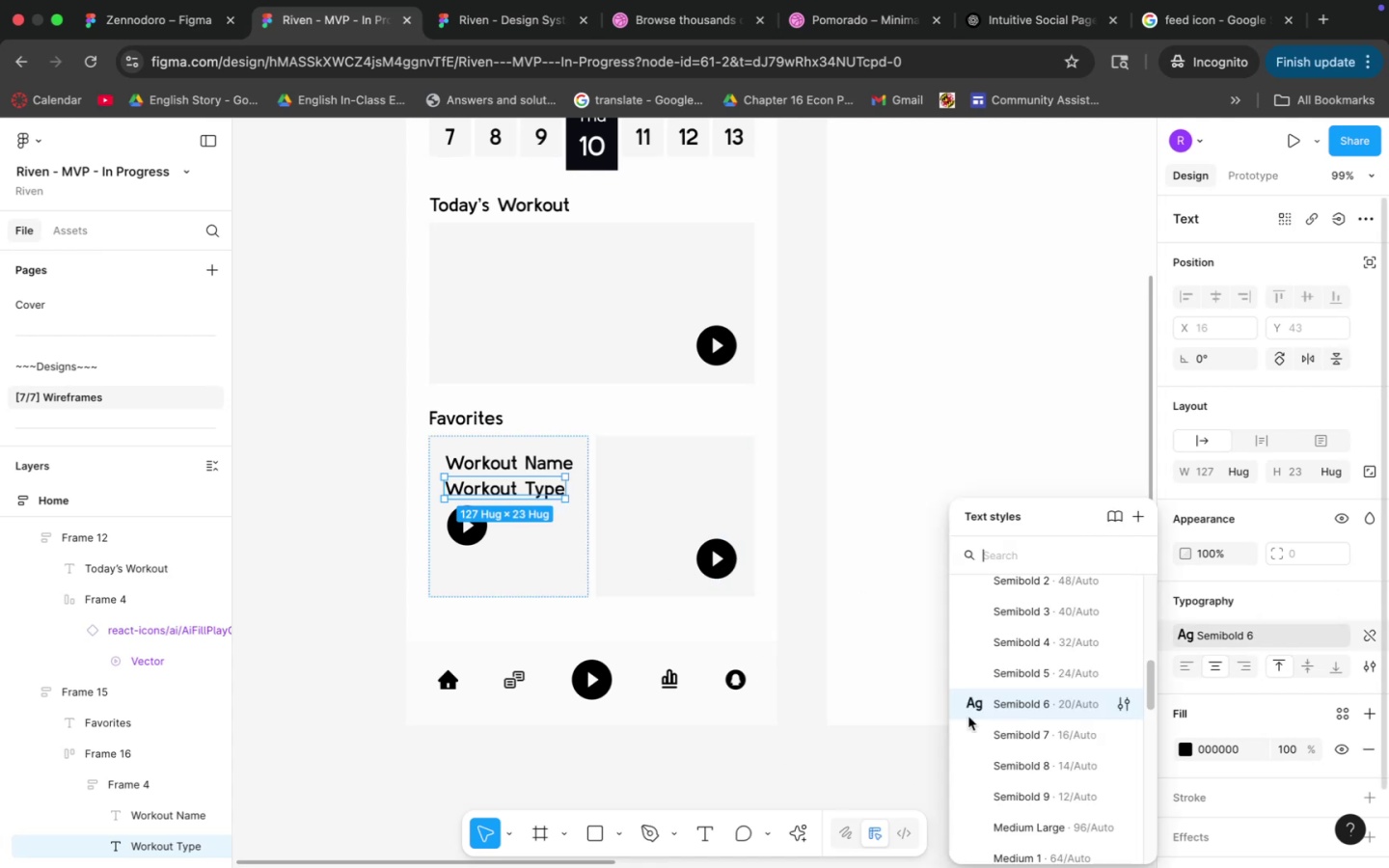 
scroll: coordinate [1067, 692], scroll_direction: down, amount: 11.0
 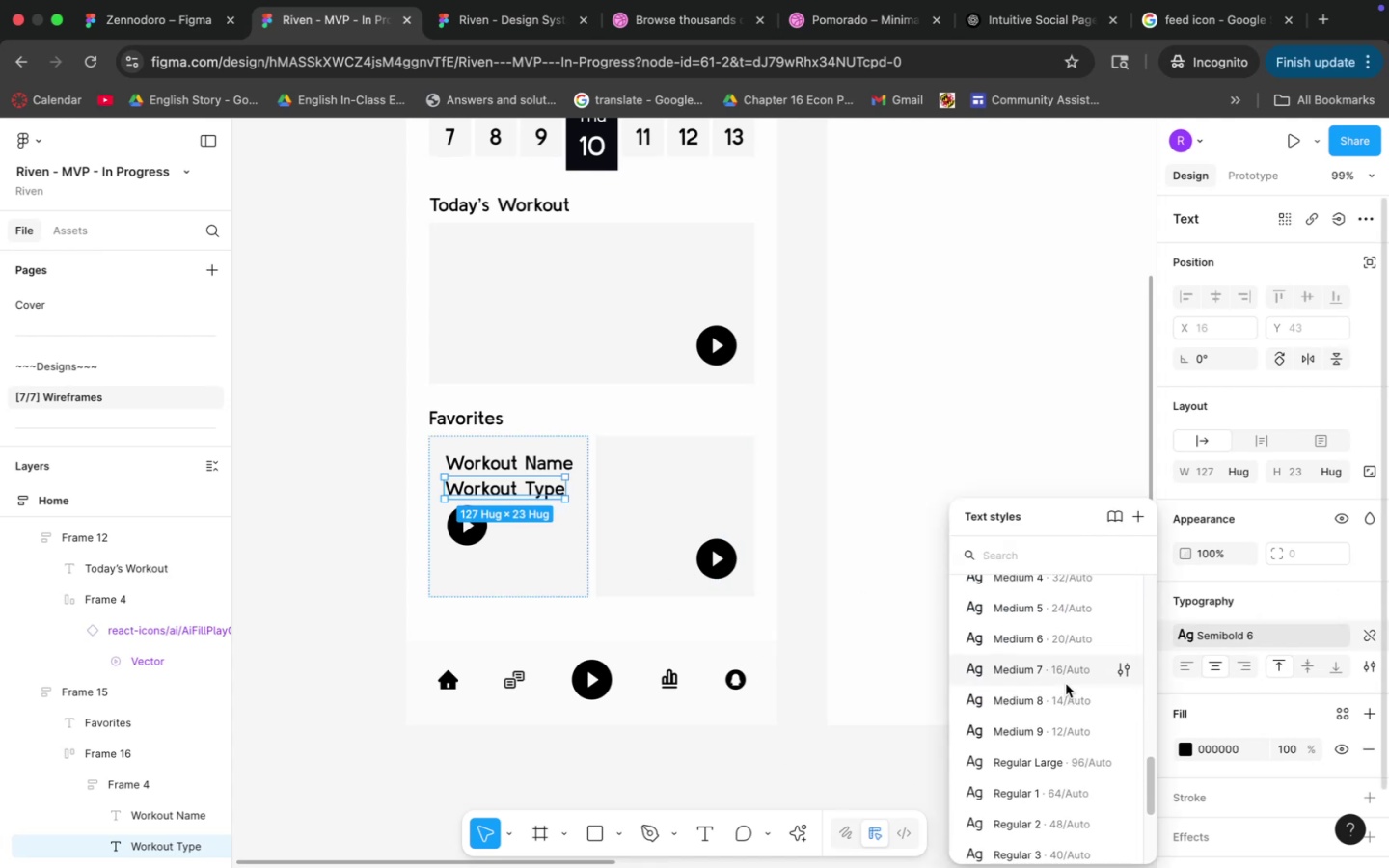 
left_click([1064, 696])
 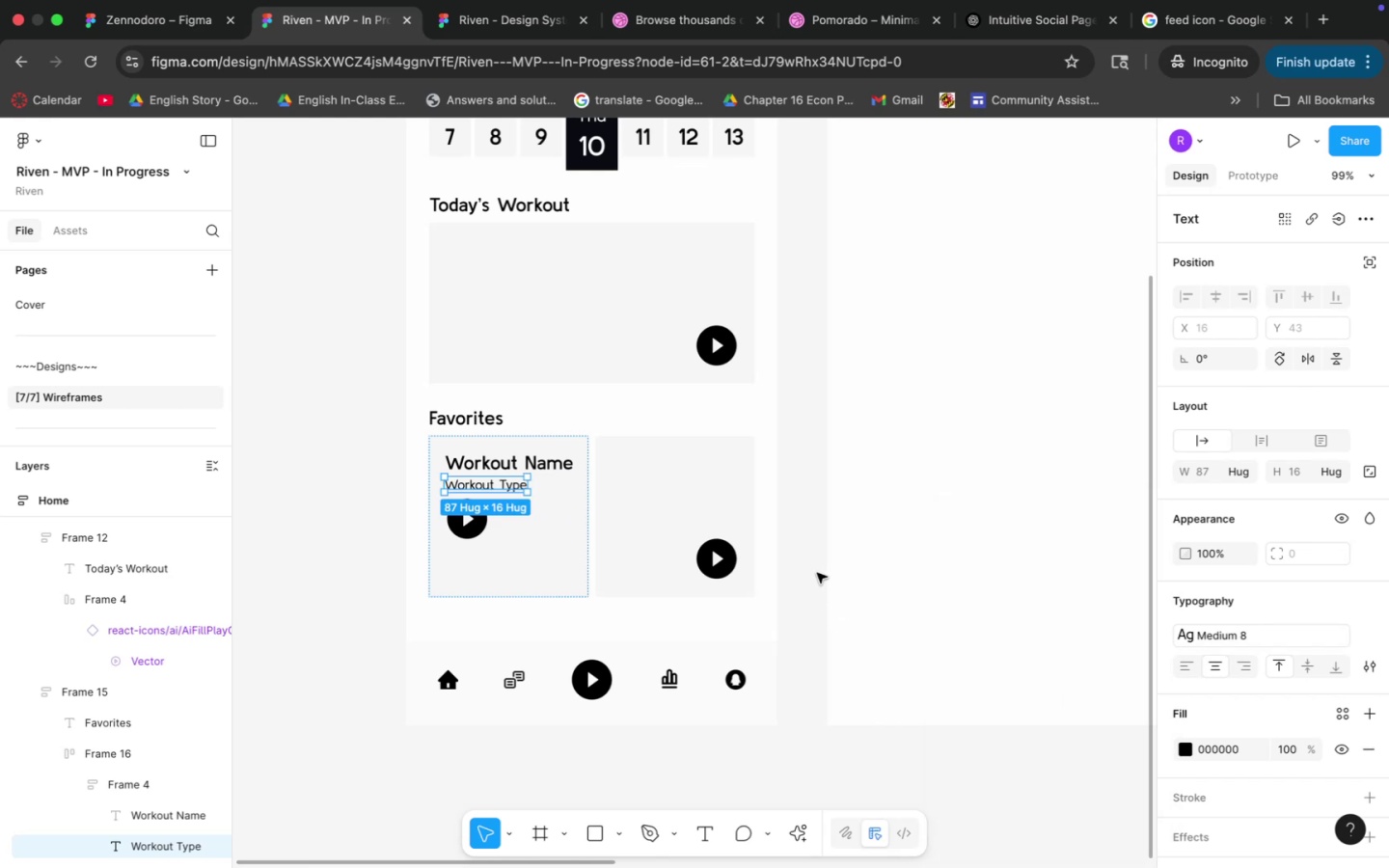 
left_click([799, 529])
 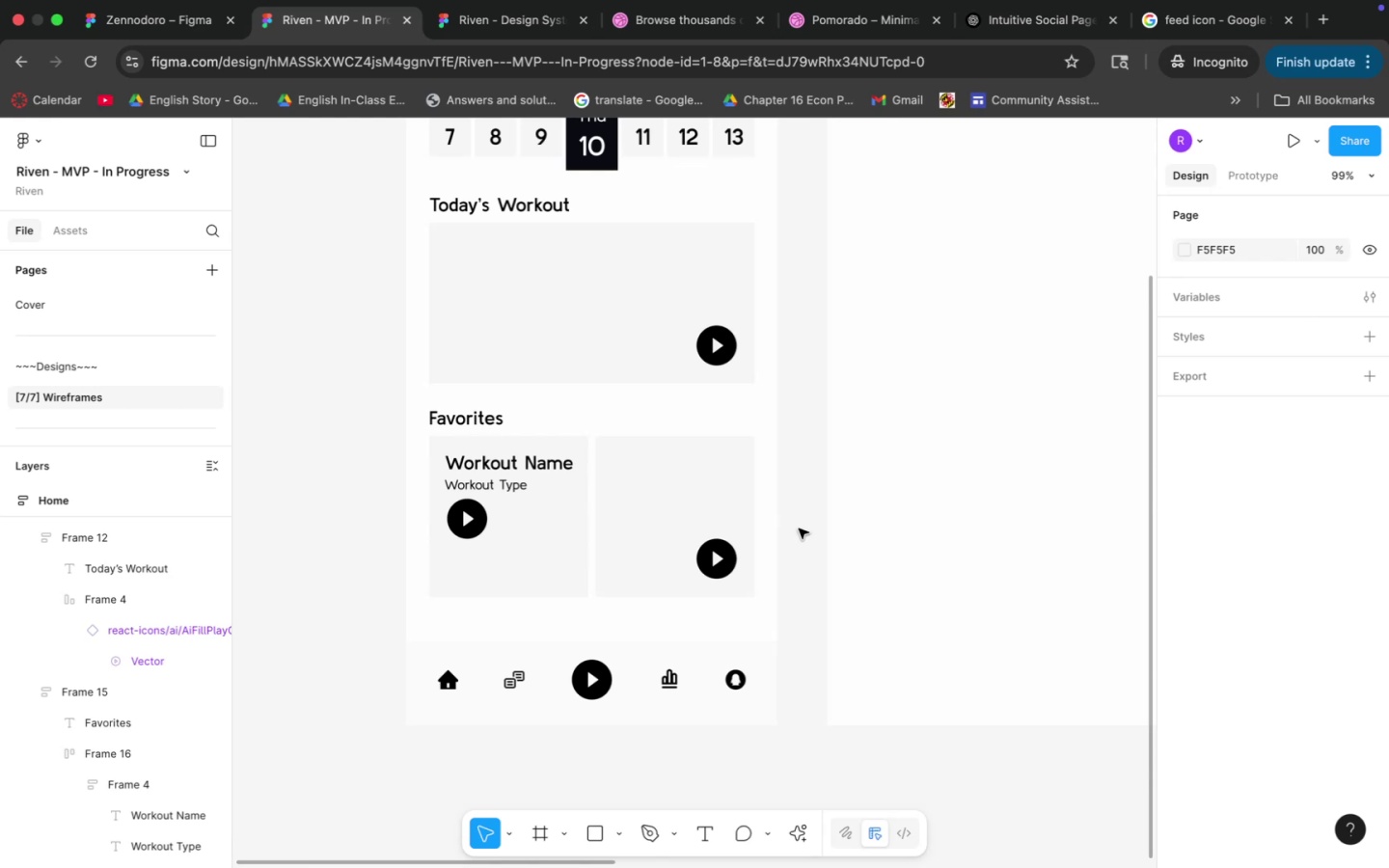 
wait(16.18)
 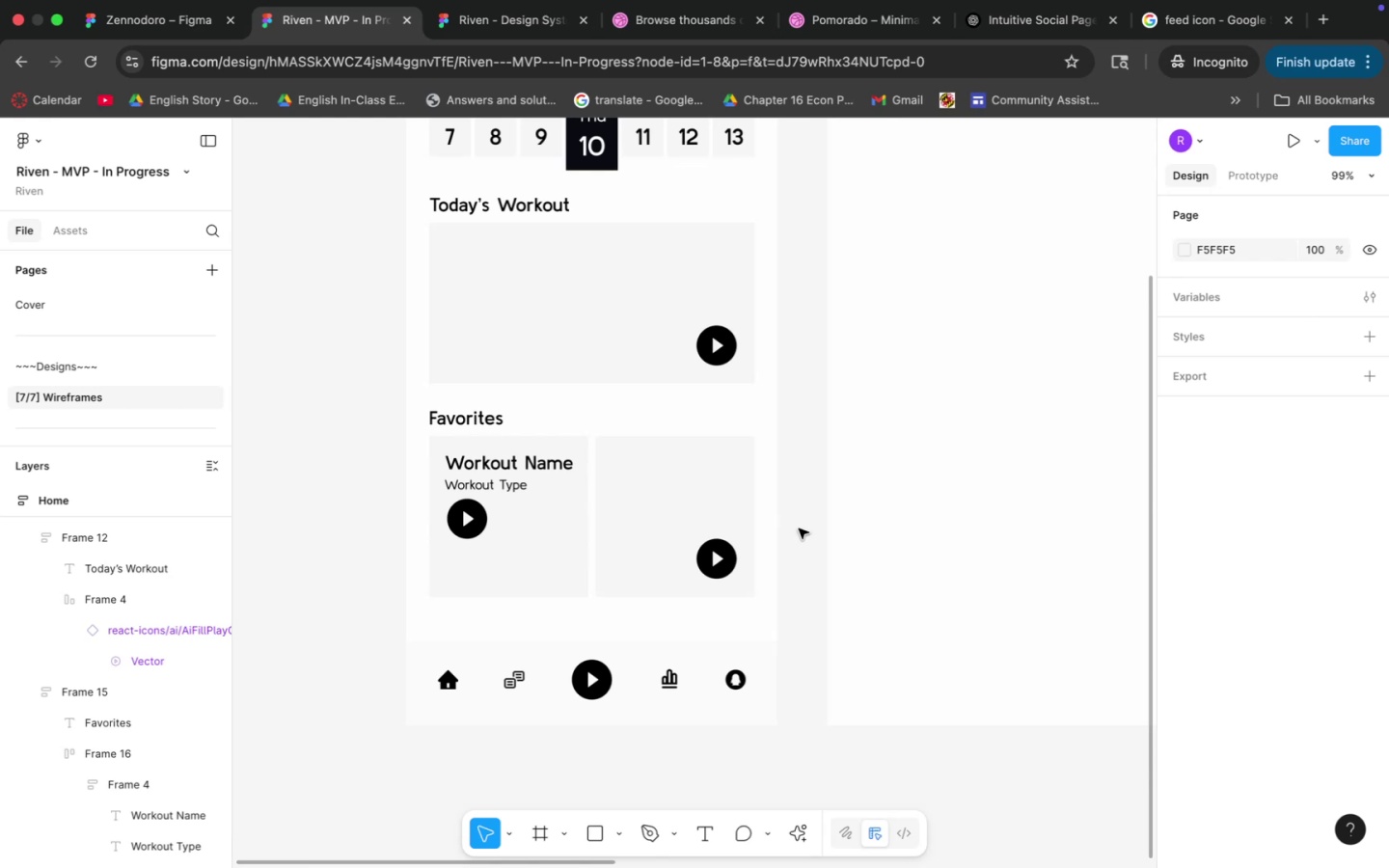 
double_click([494, 527])
 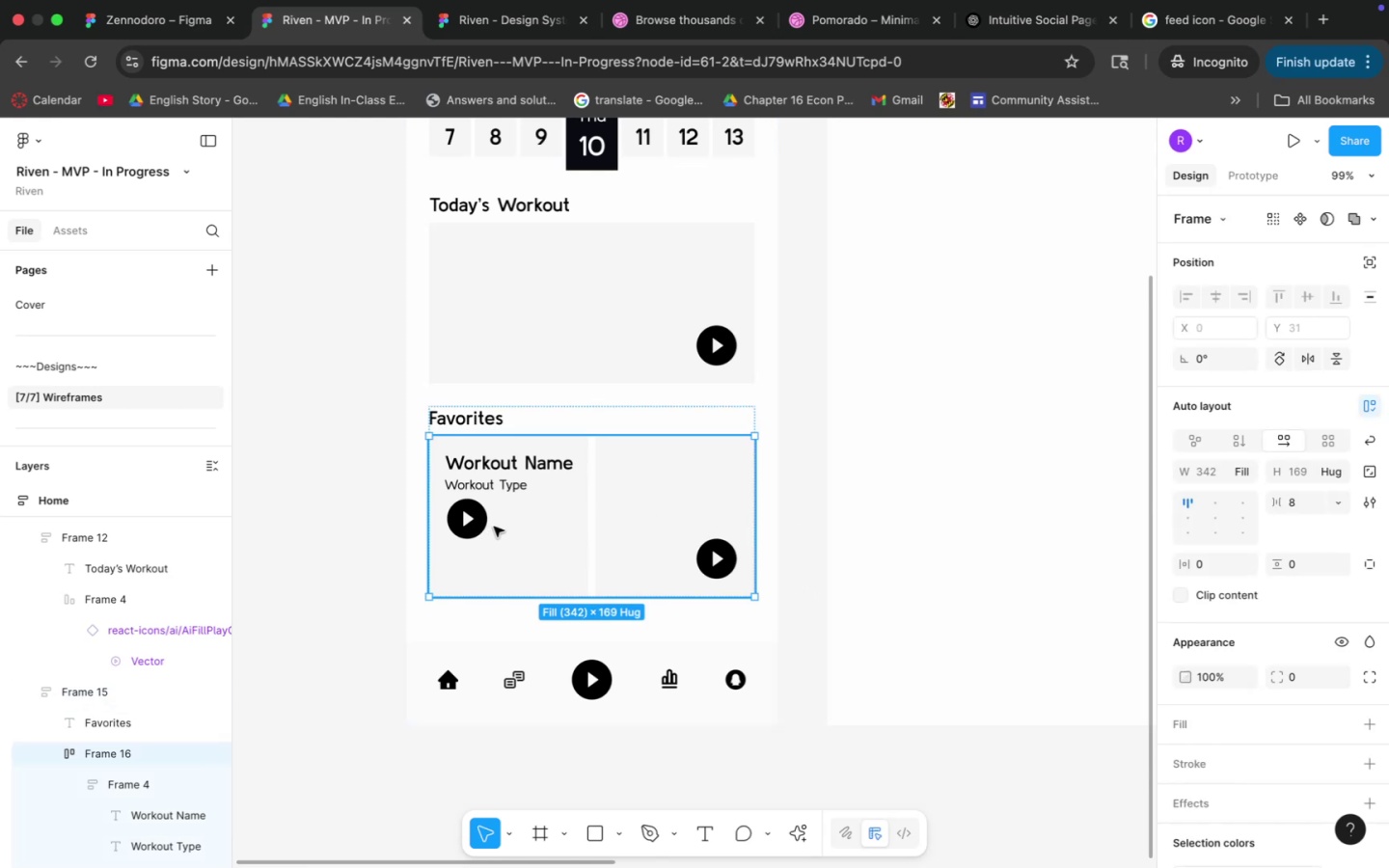 
triple_click([494, 527])
 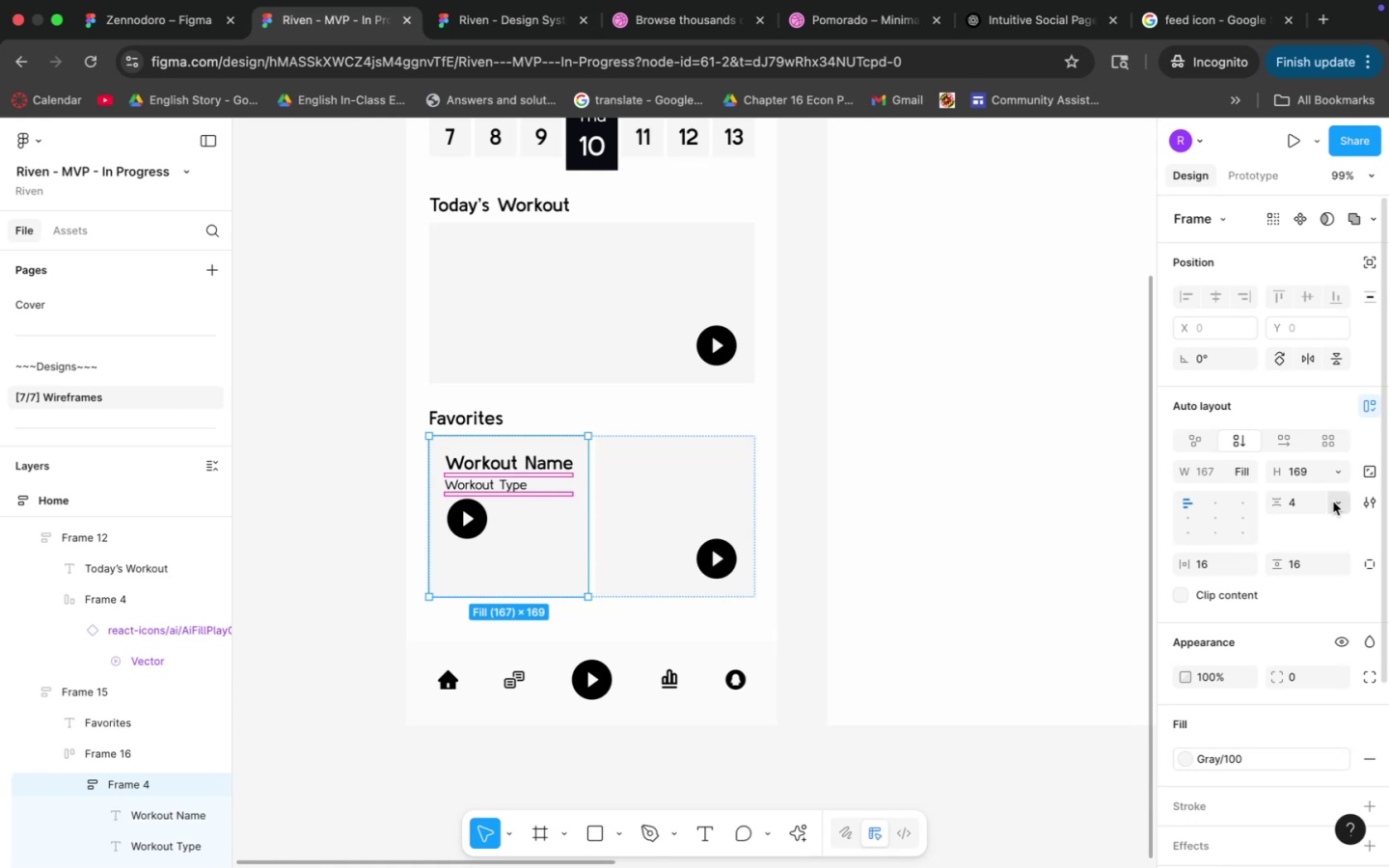 
left_click([1301, 504])
 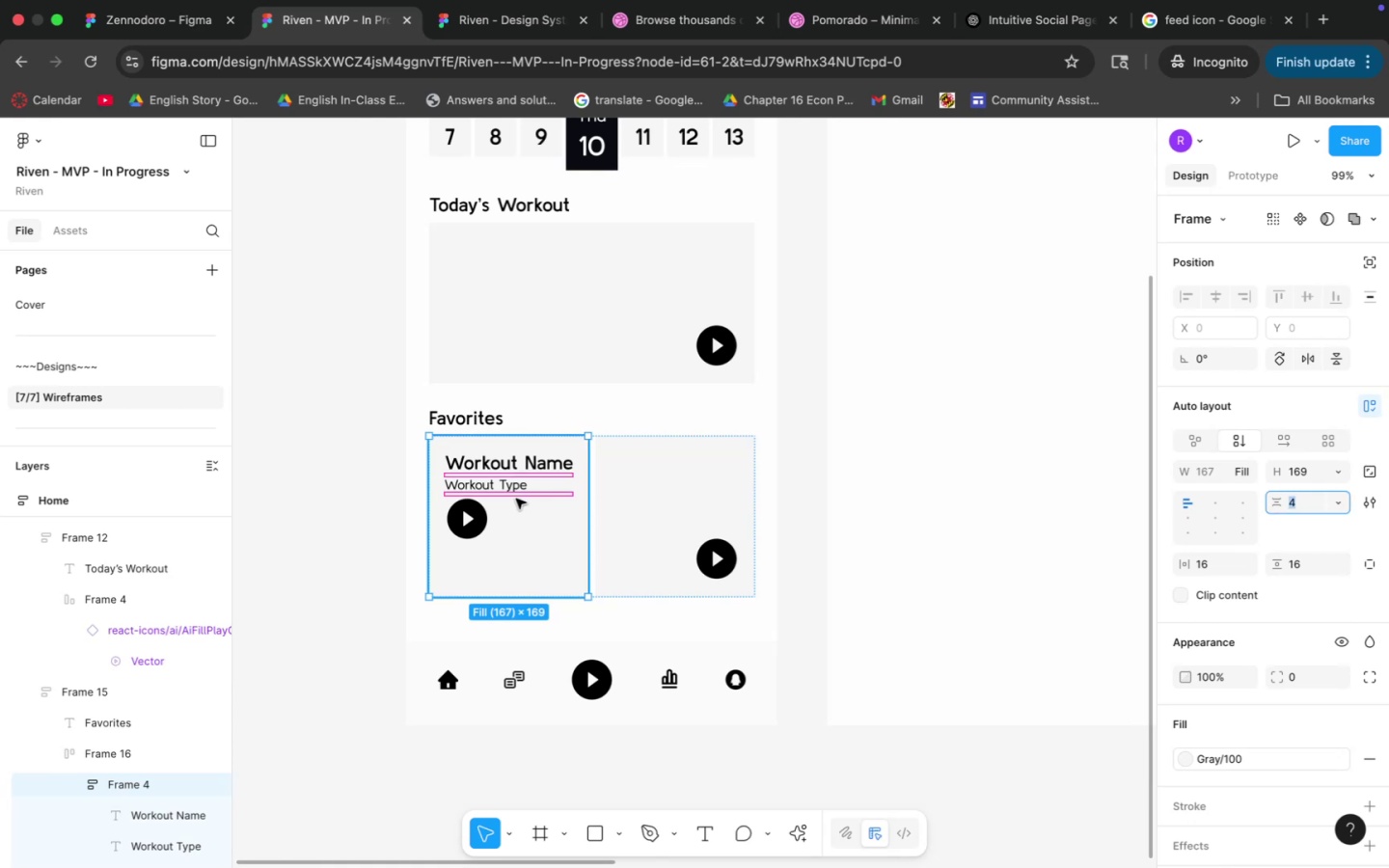 
left_click([504, 488])
 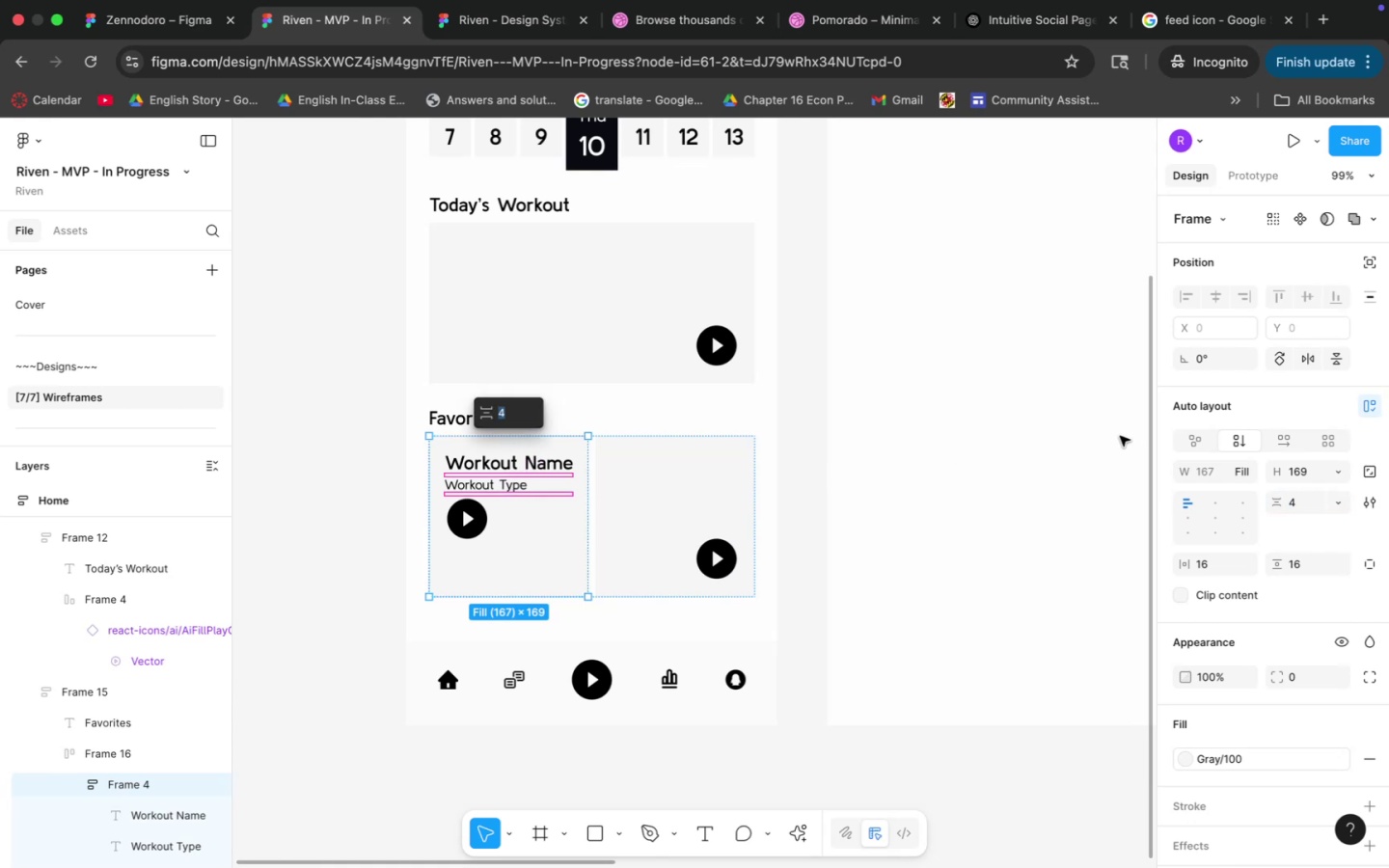 
left_click([1323, 500])
 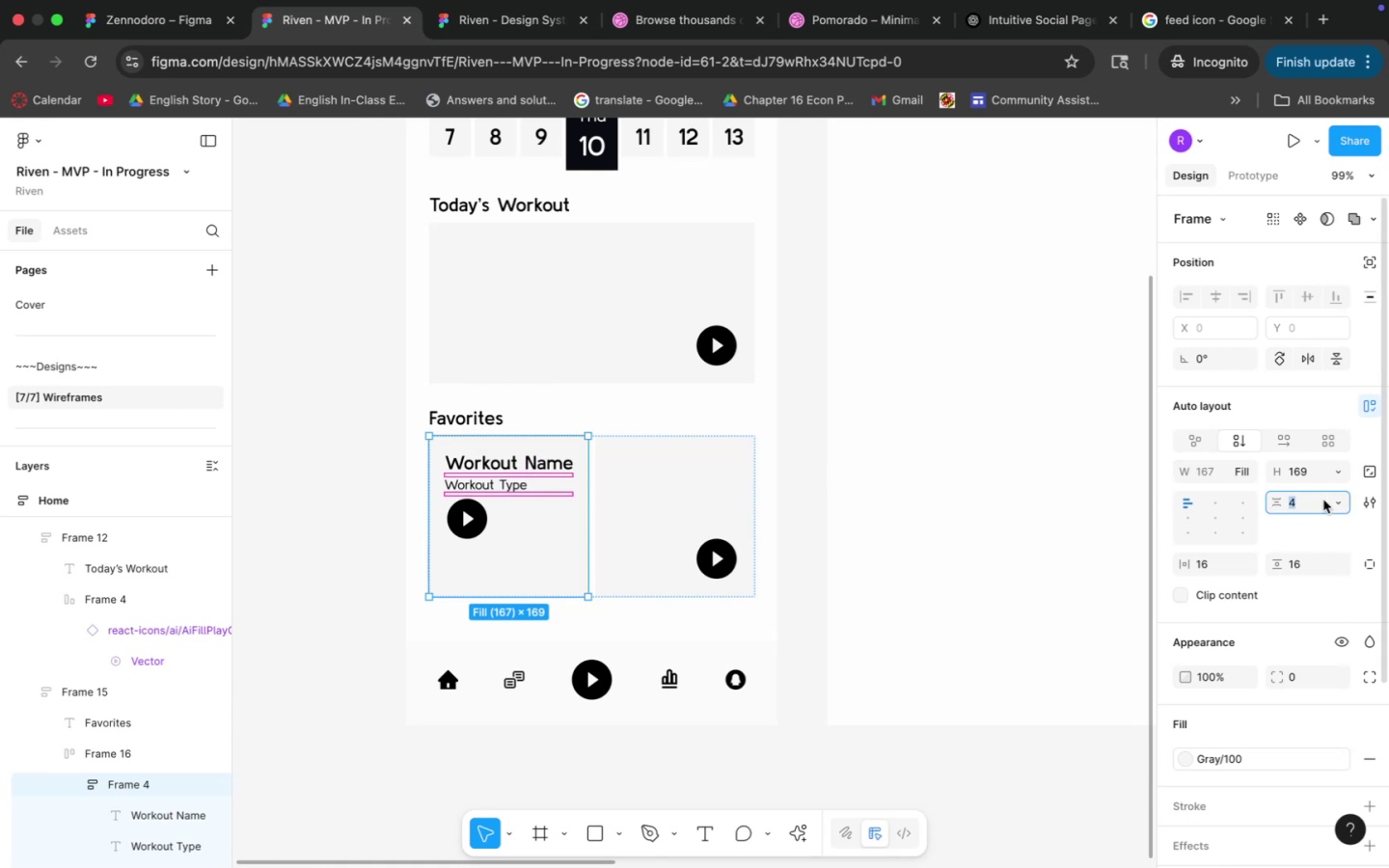 
type(auto)
 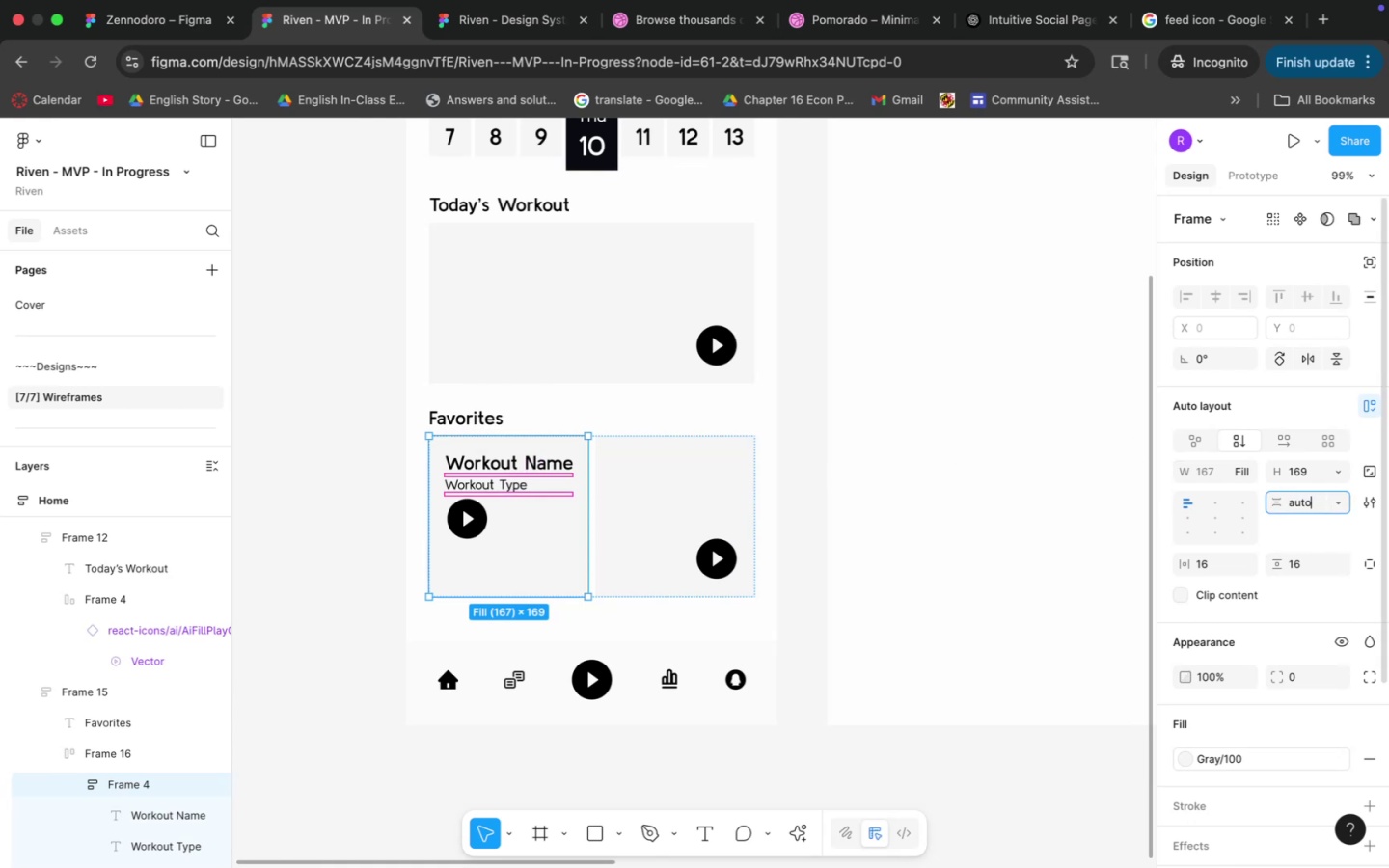 
key(Enter)
 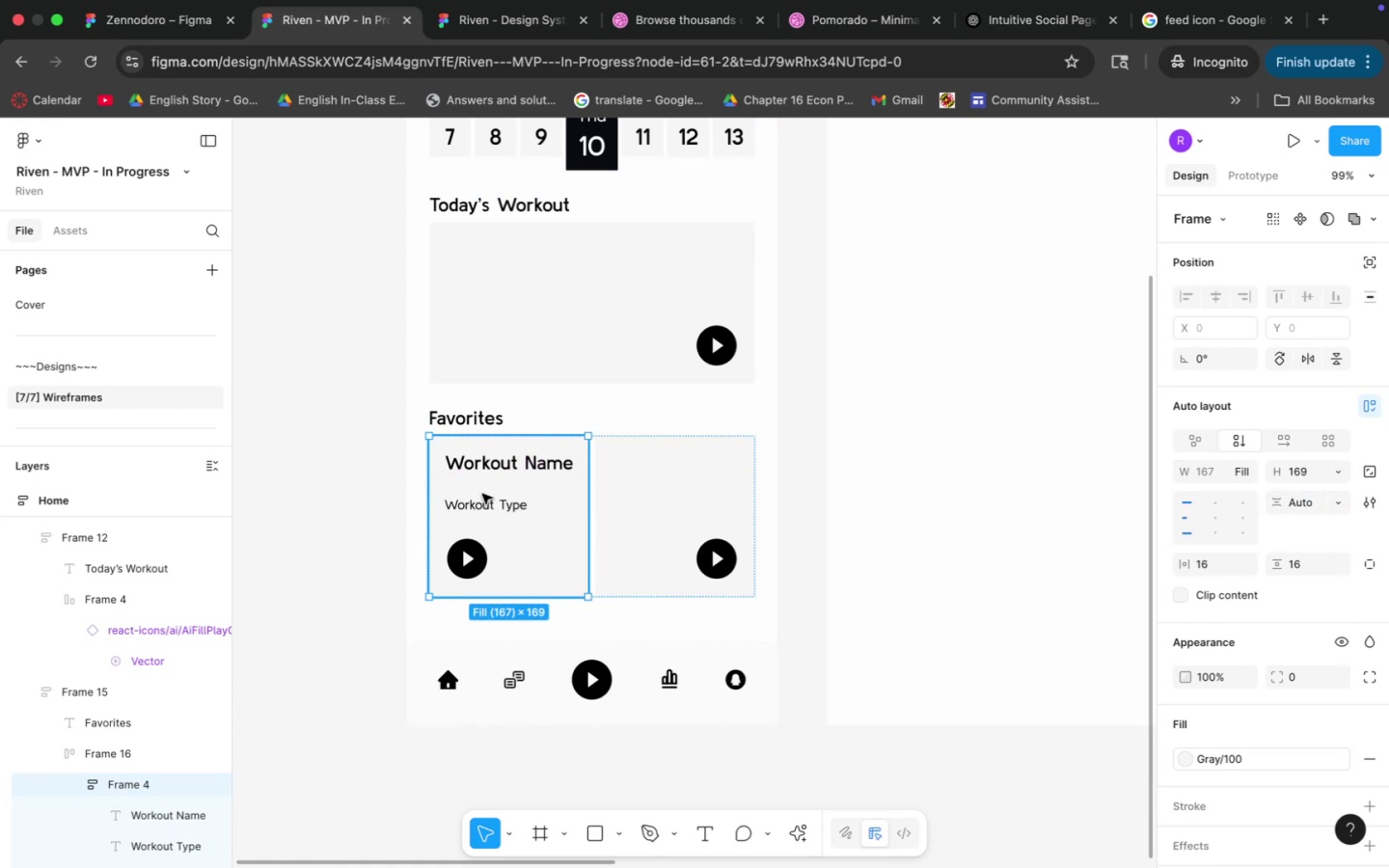 
double_click([490, 504])
 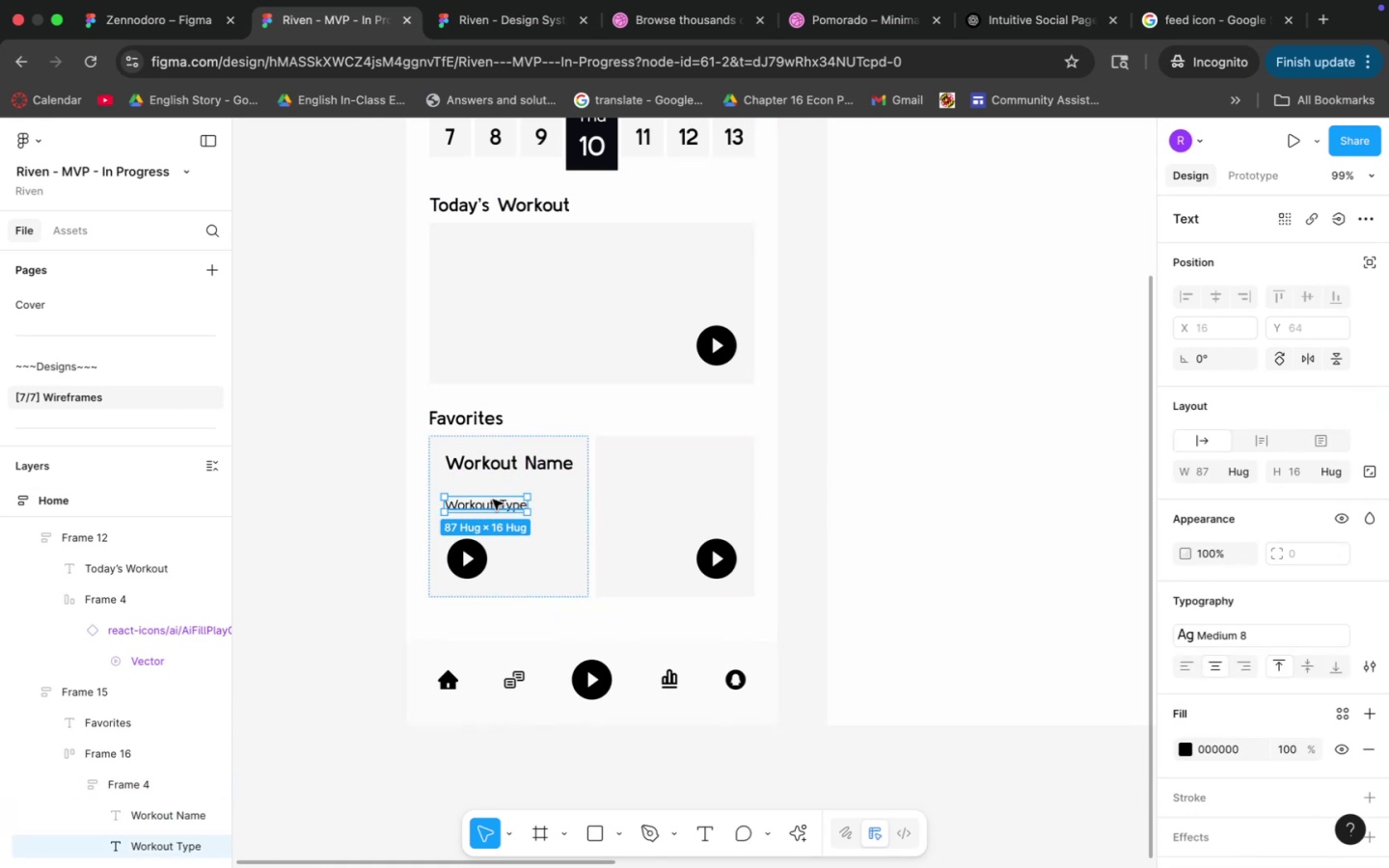 
hold_key(key=ShiftLeft, duration=0.33)
left_click([510, 458])
 